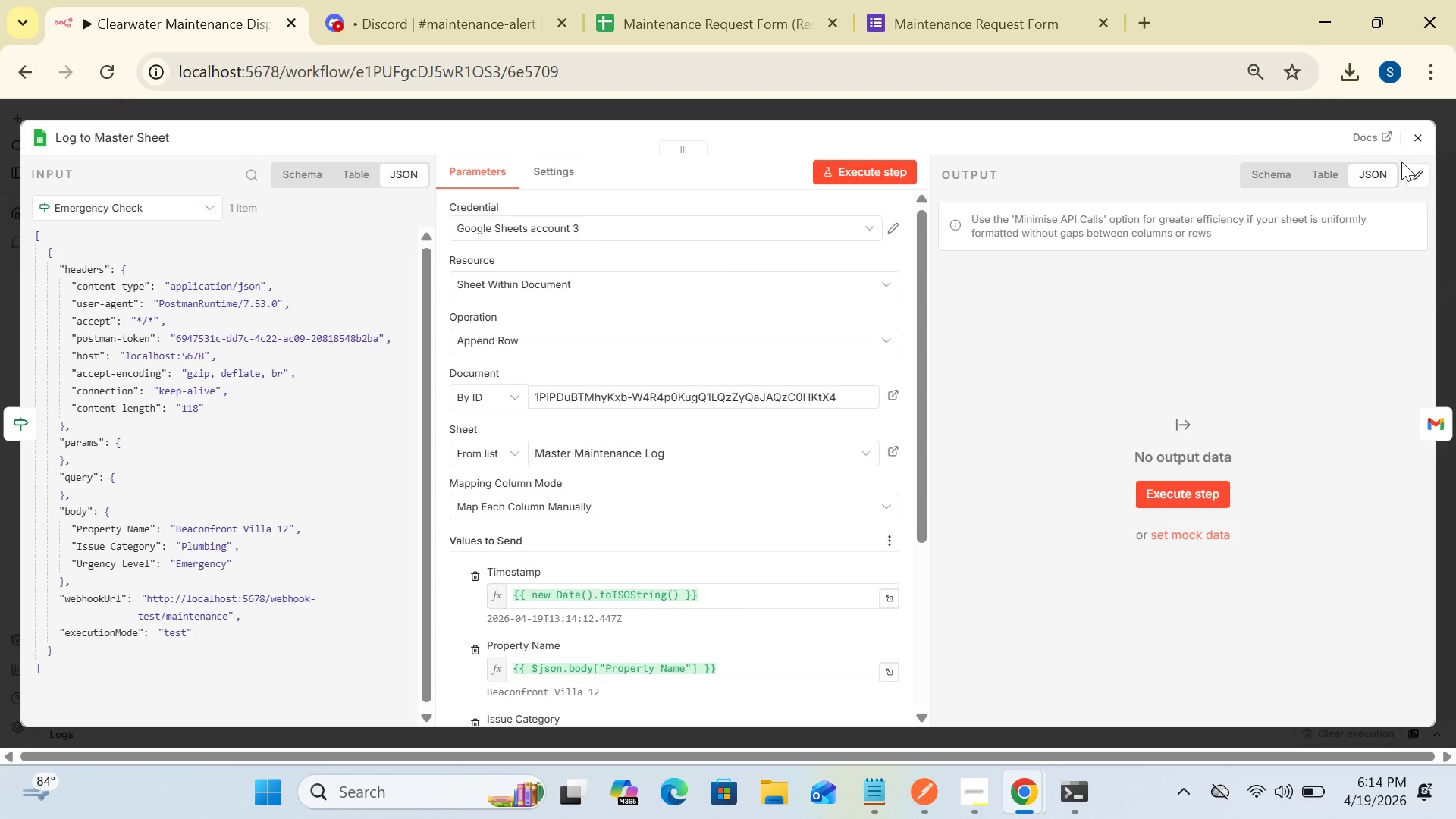 
wait(13.69)
 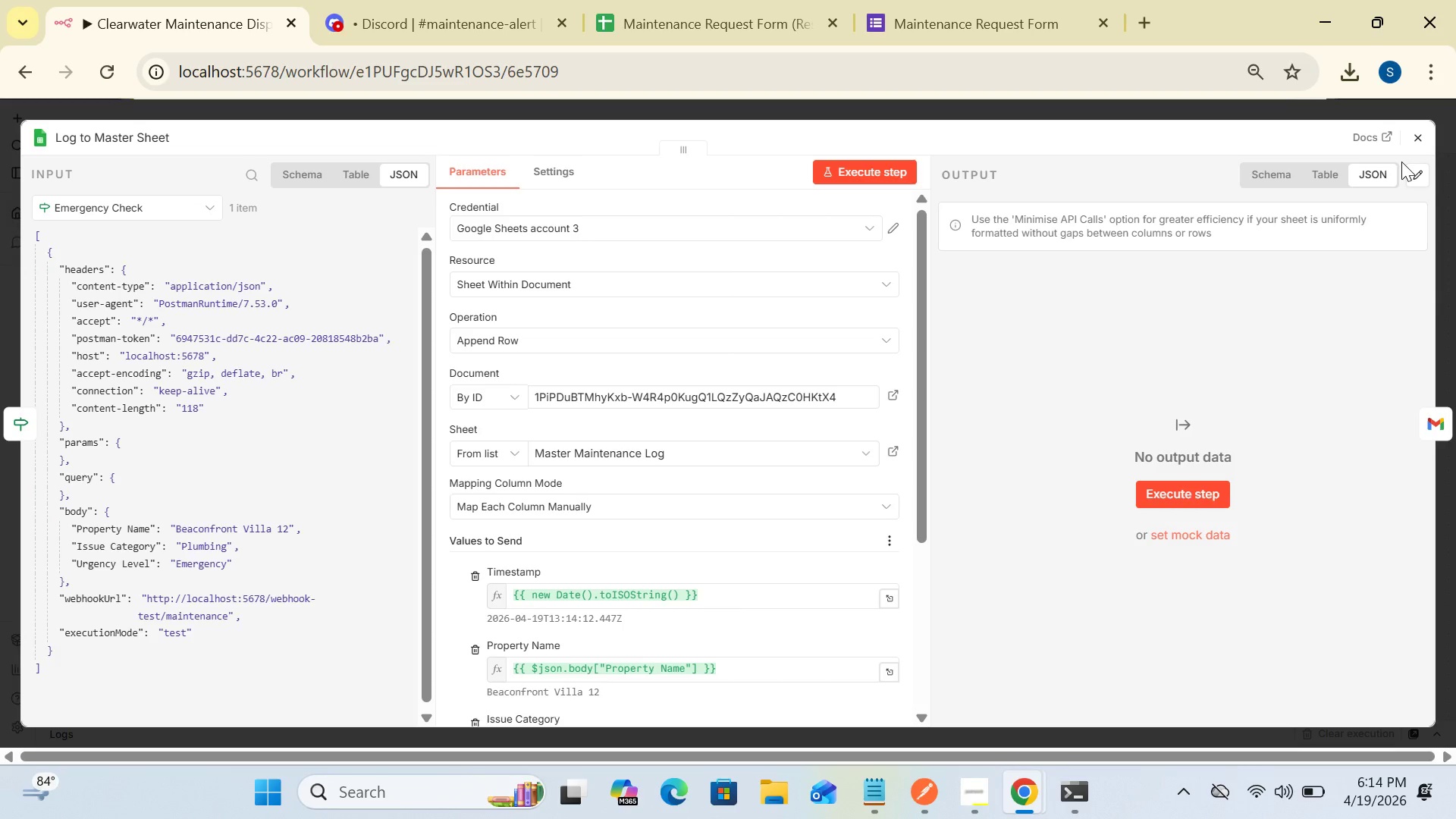 
left_click([1415, 141])
 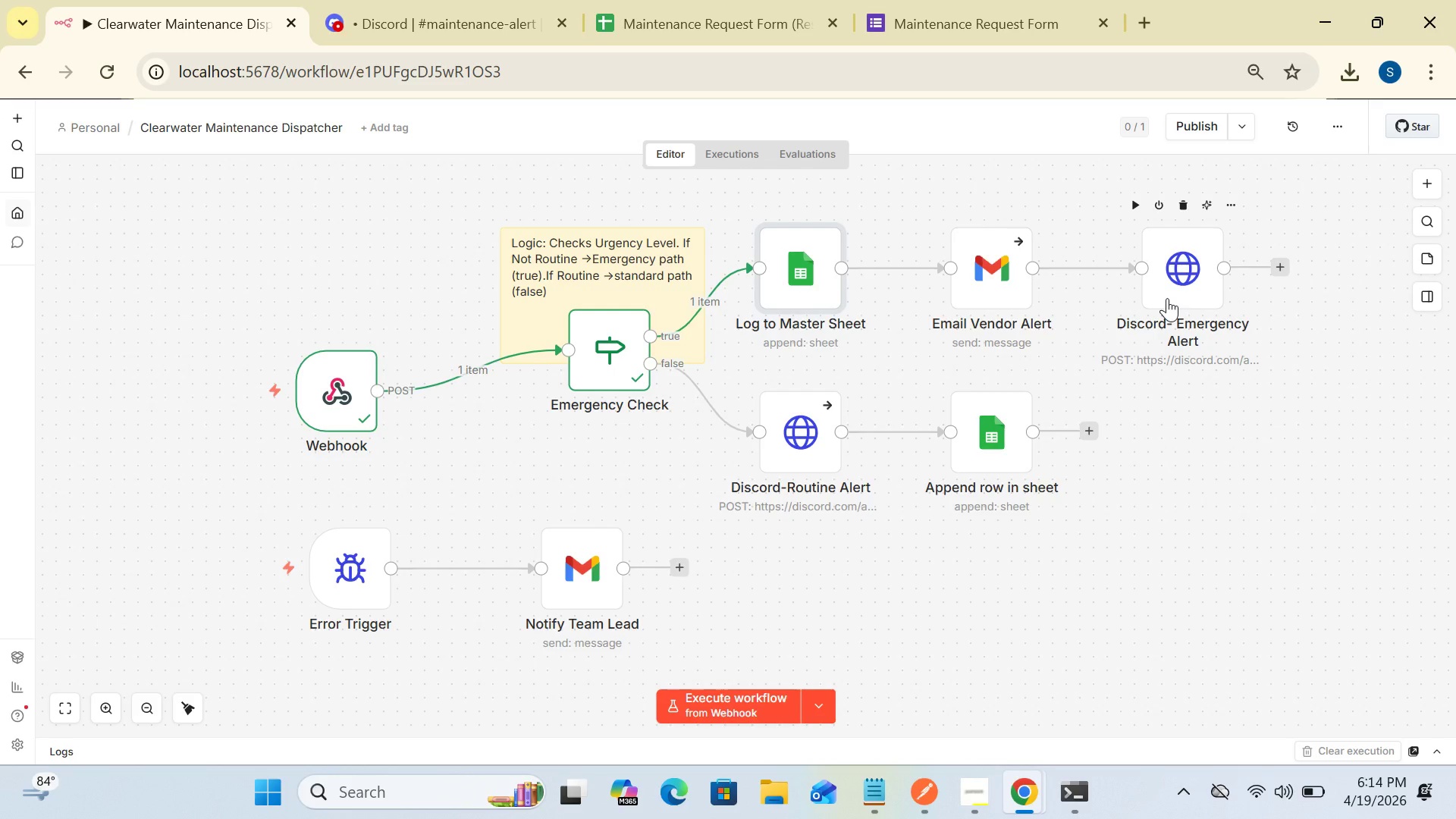 
wait(14.75)
 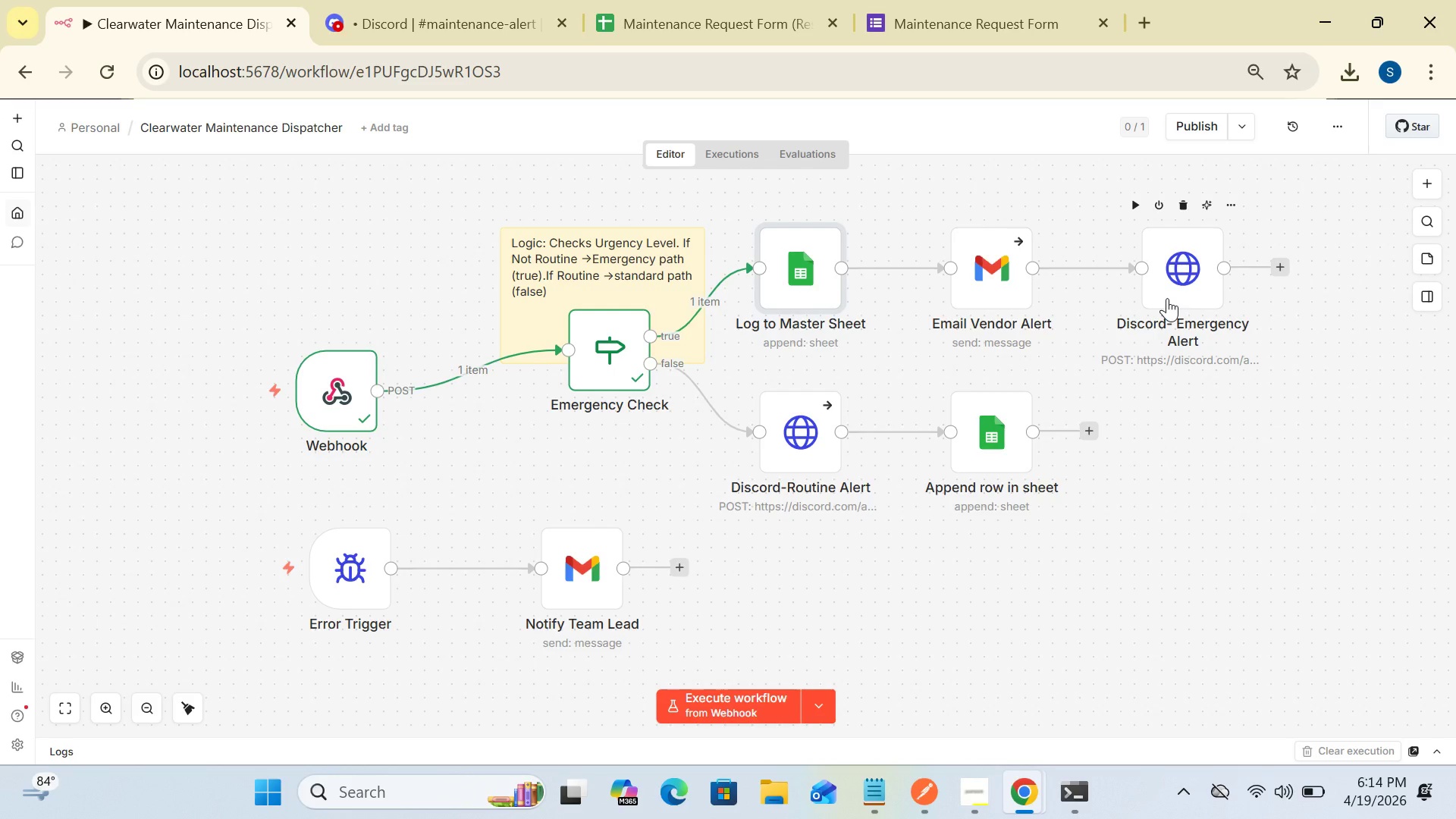 
left_click([714, 705])
 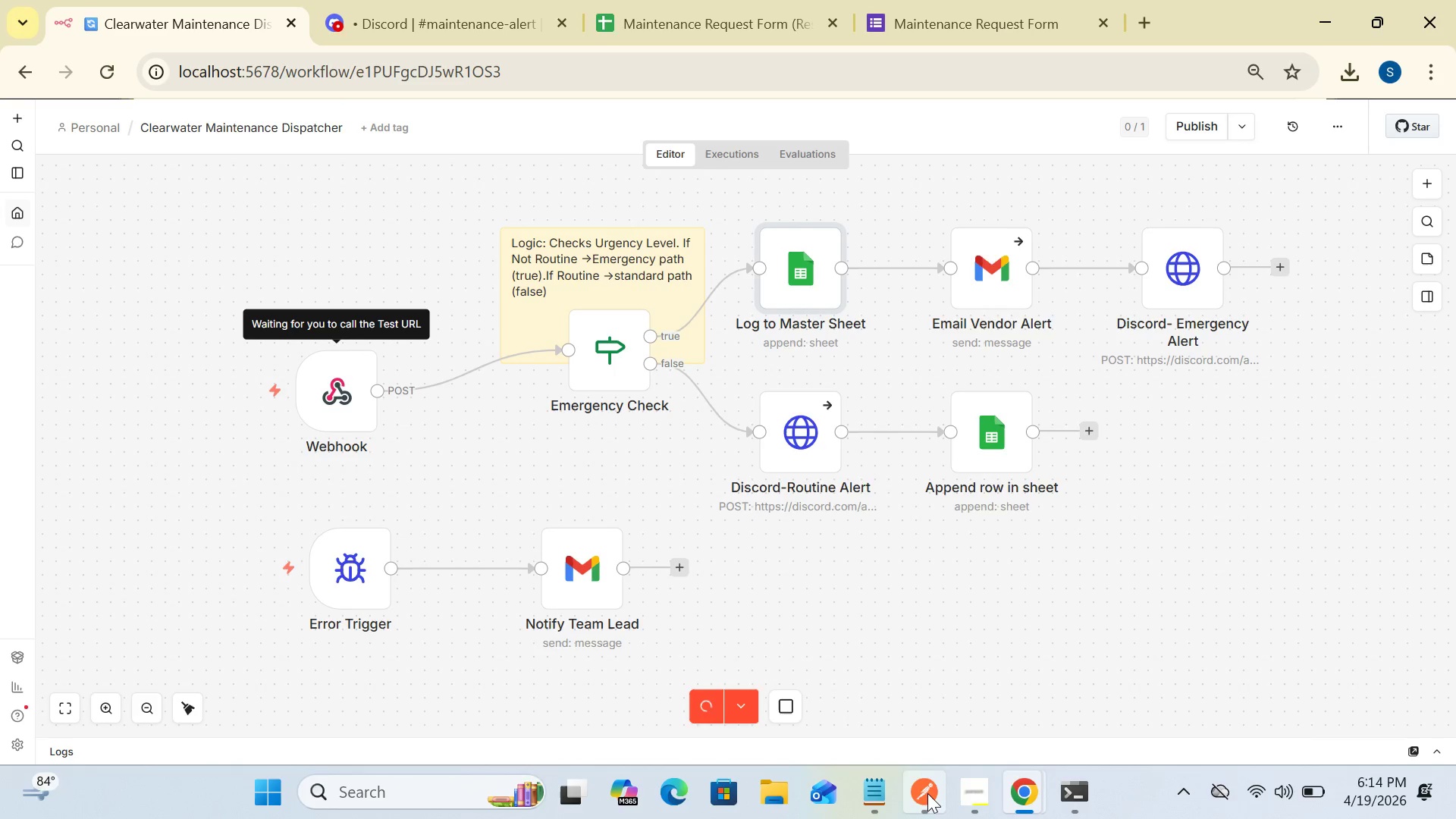 
left_click([927, 793])
 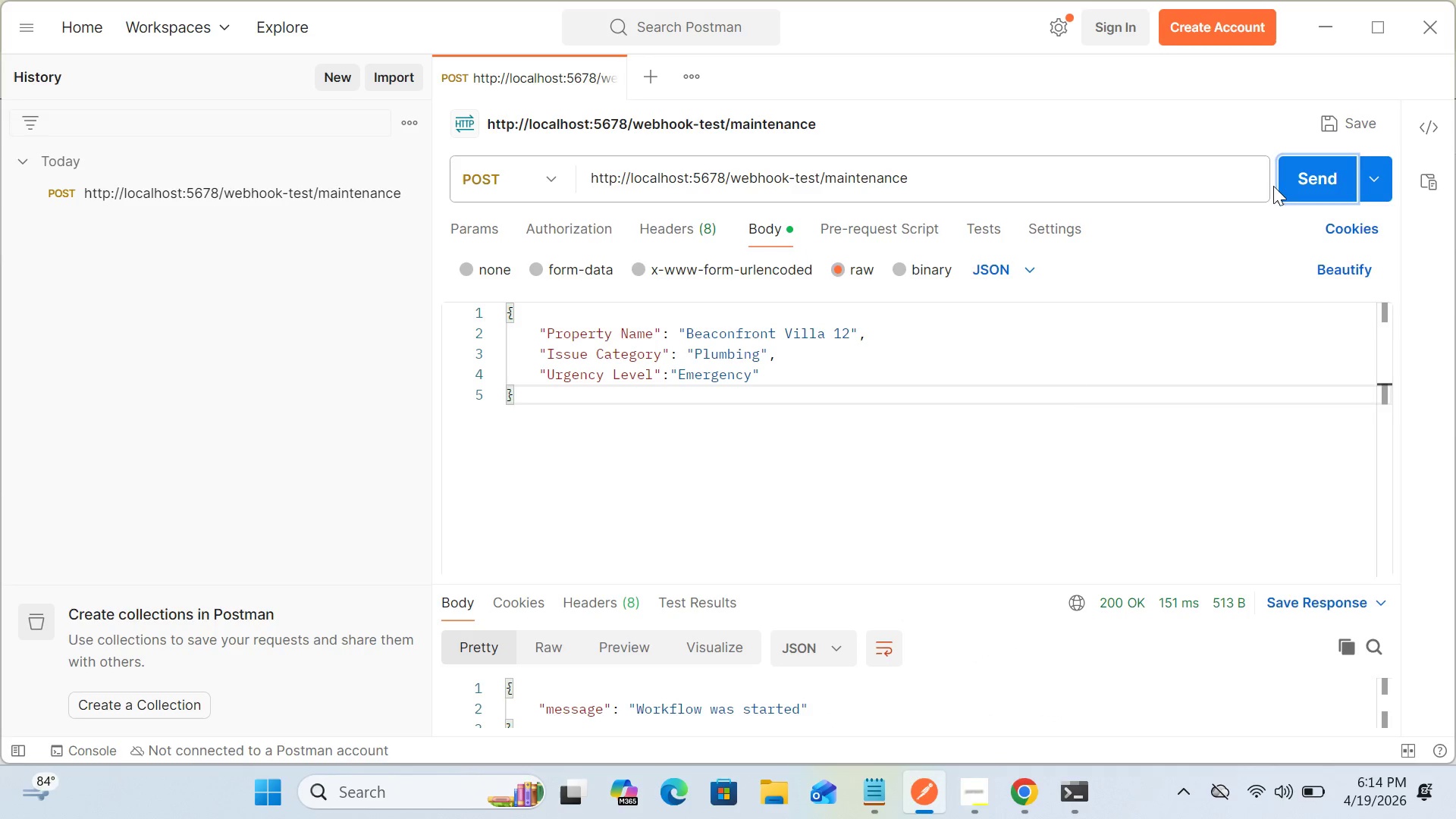 
left_click([1301, 179])
 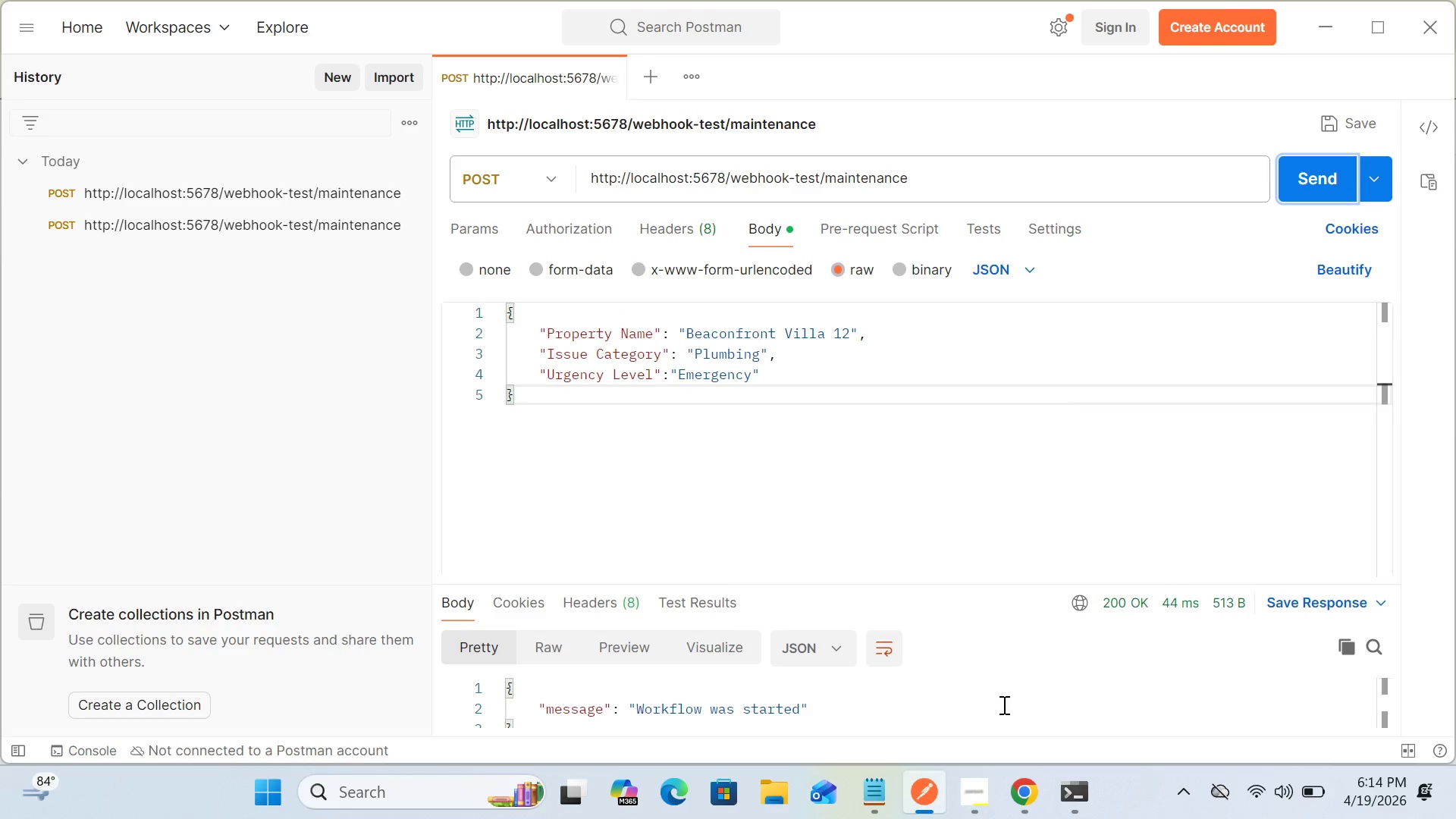 
left_click([1024, 787])
 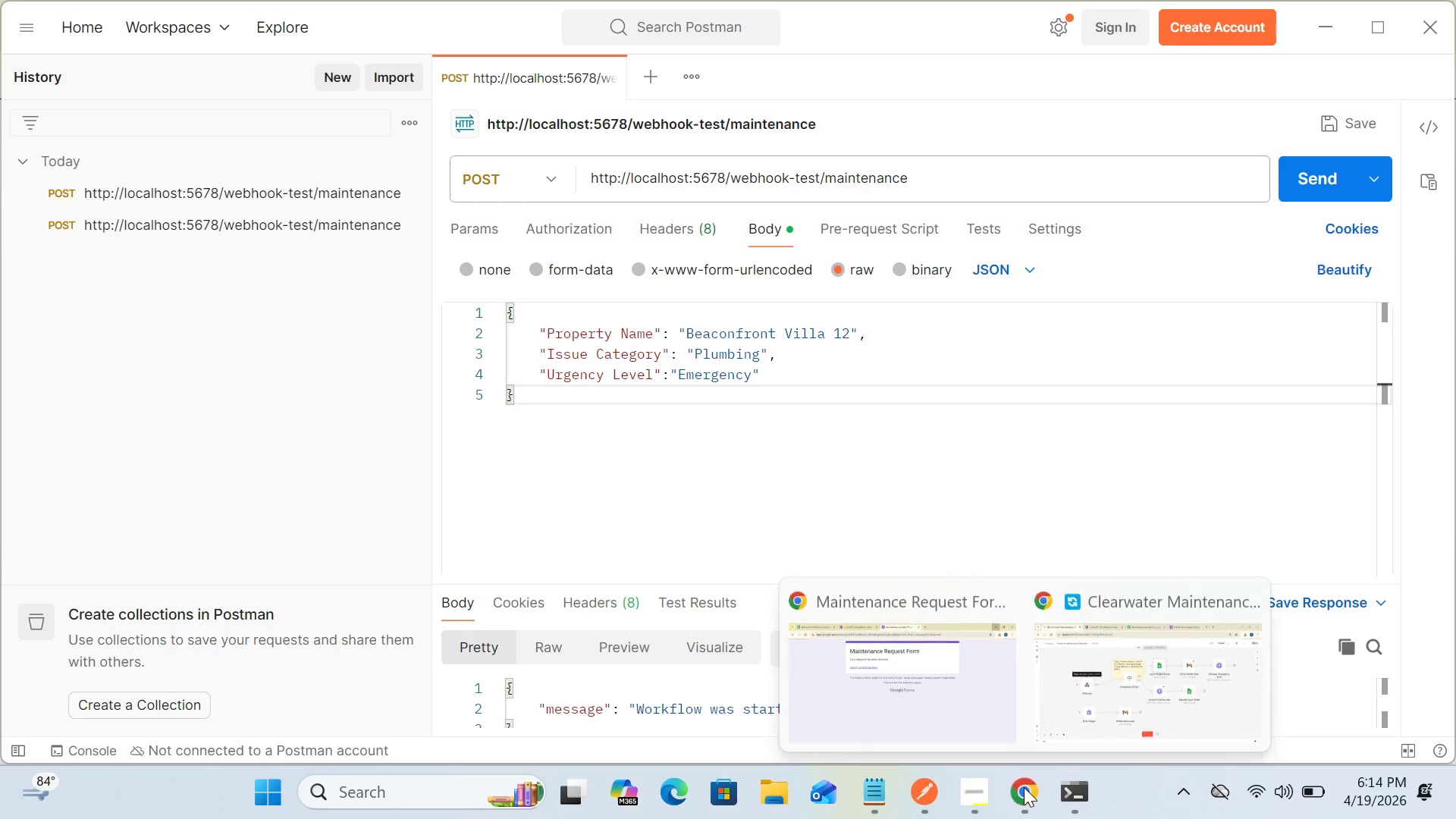 
left_click([1024, 787])
 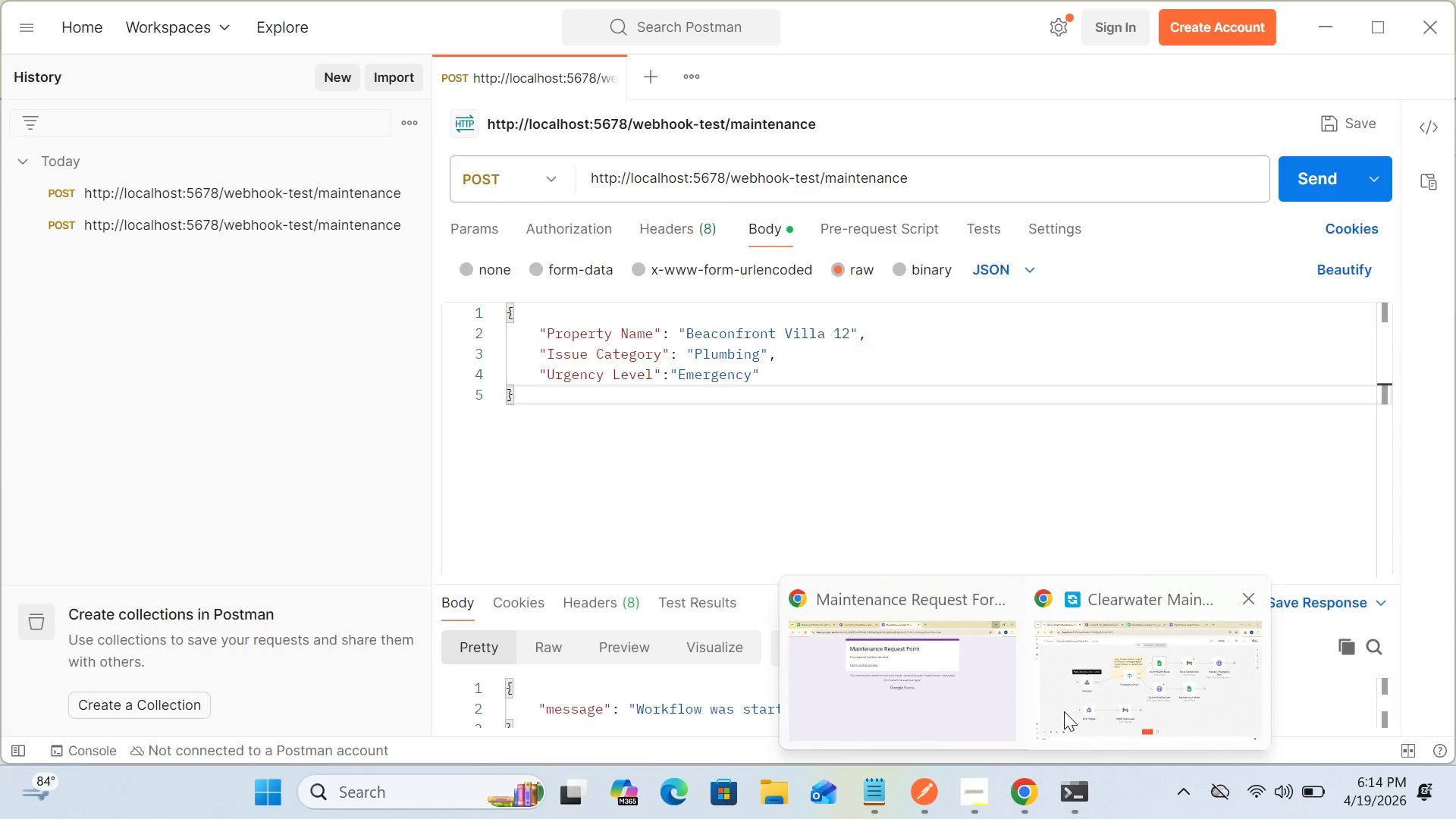 
left_click([1064, 711])
 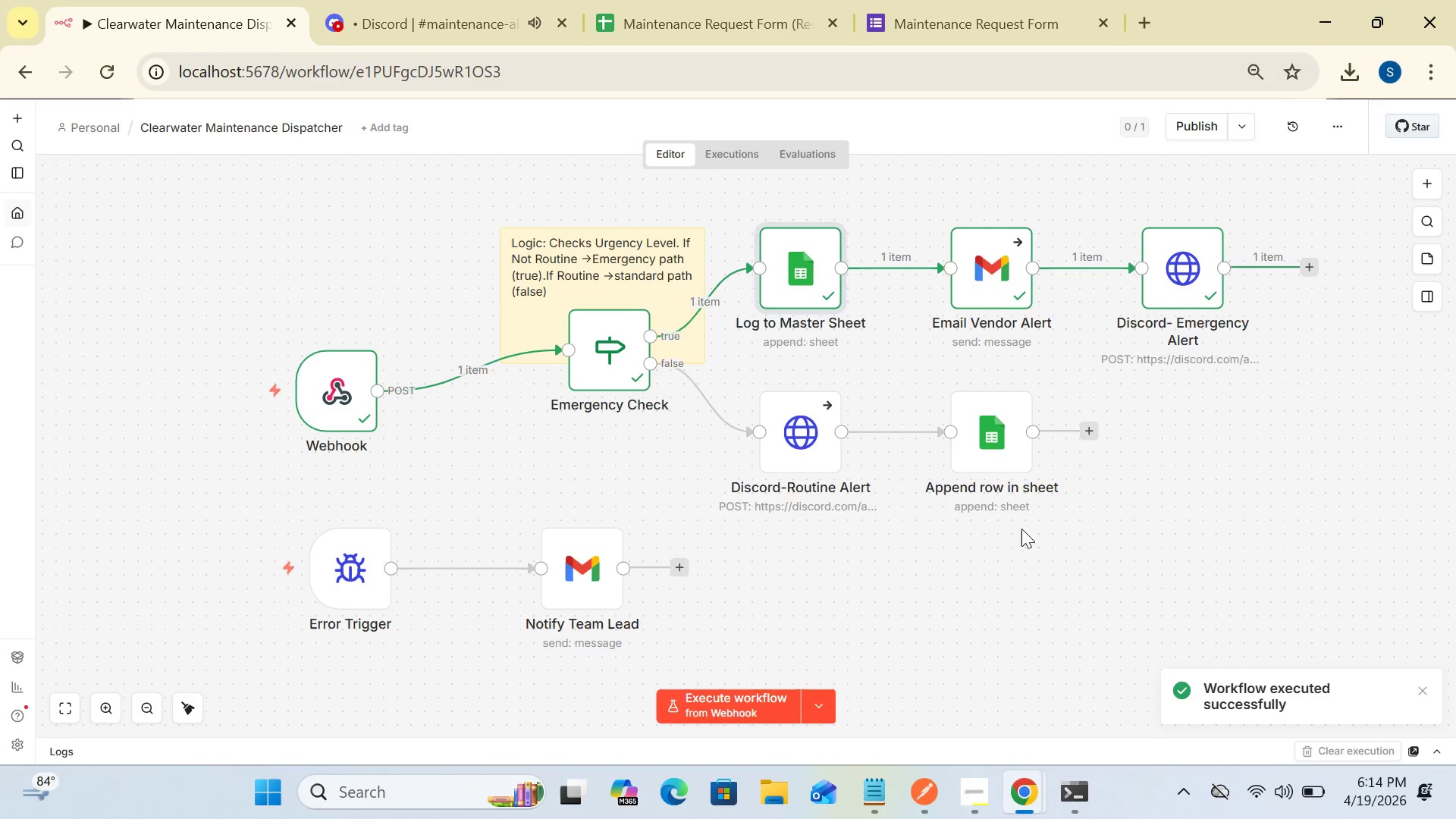 
wait(8.16)
 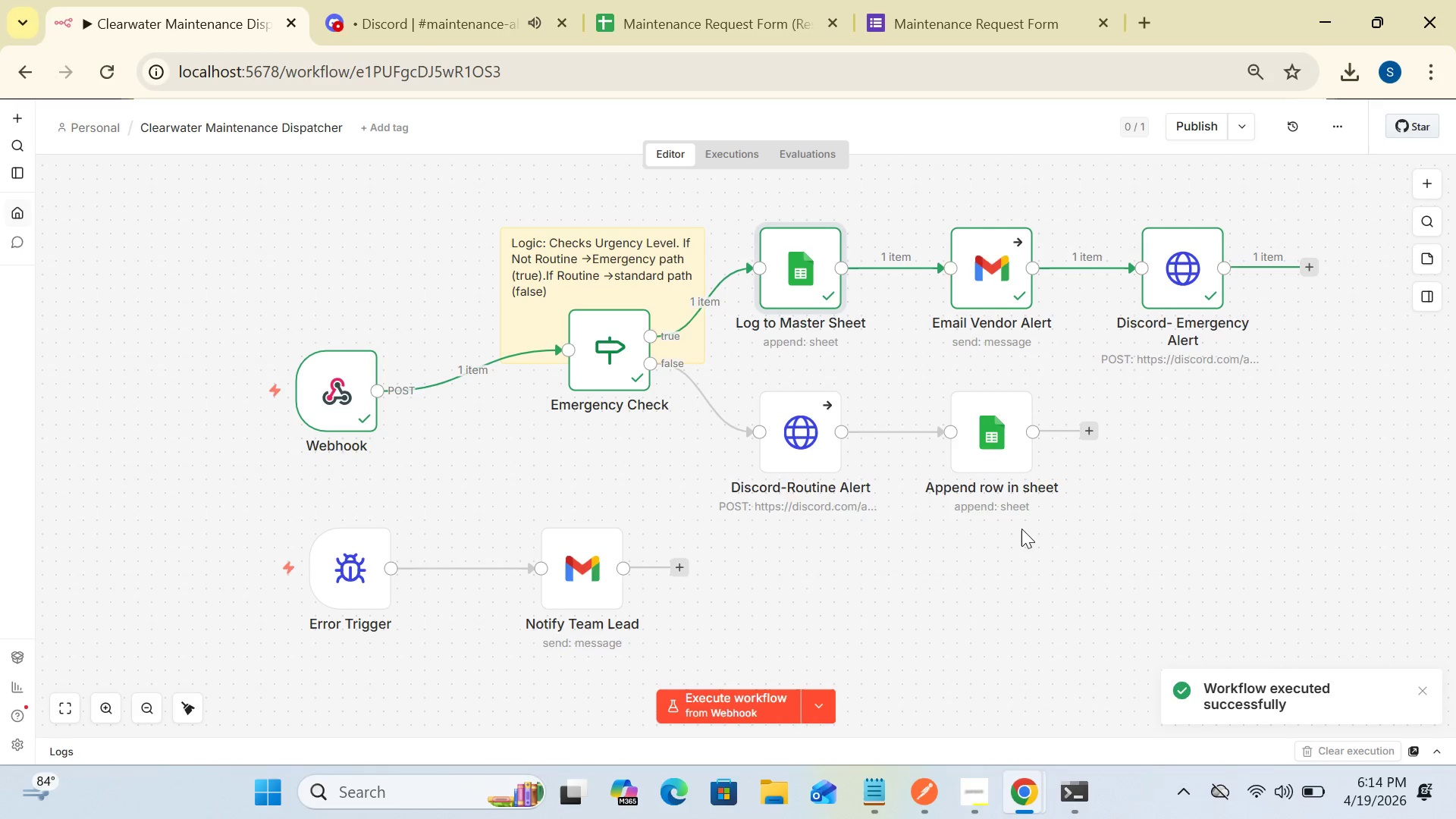 
left_click([733, 25])
 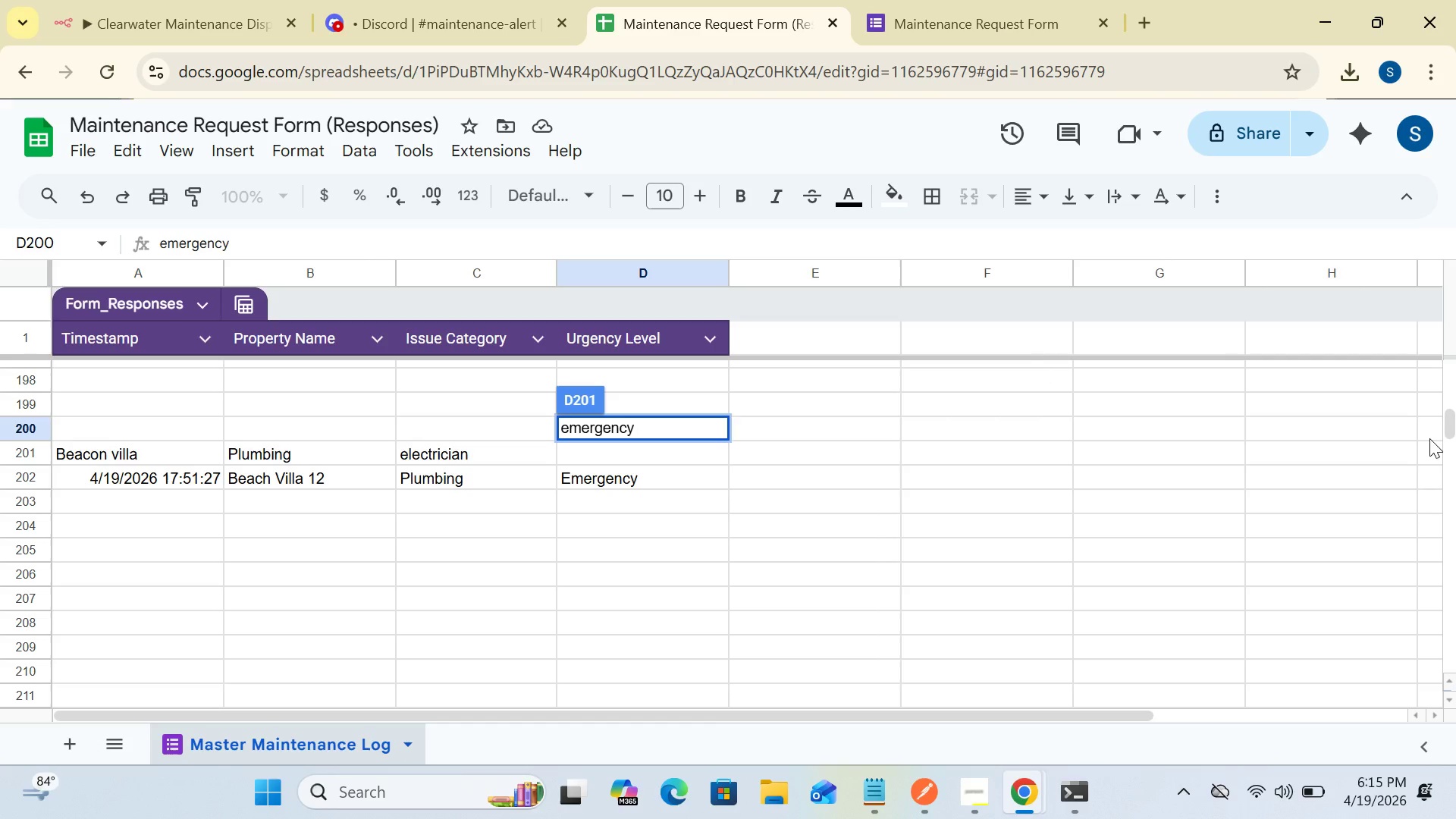 
wait(6.73)
 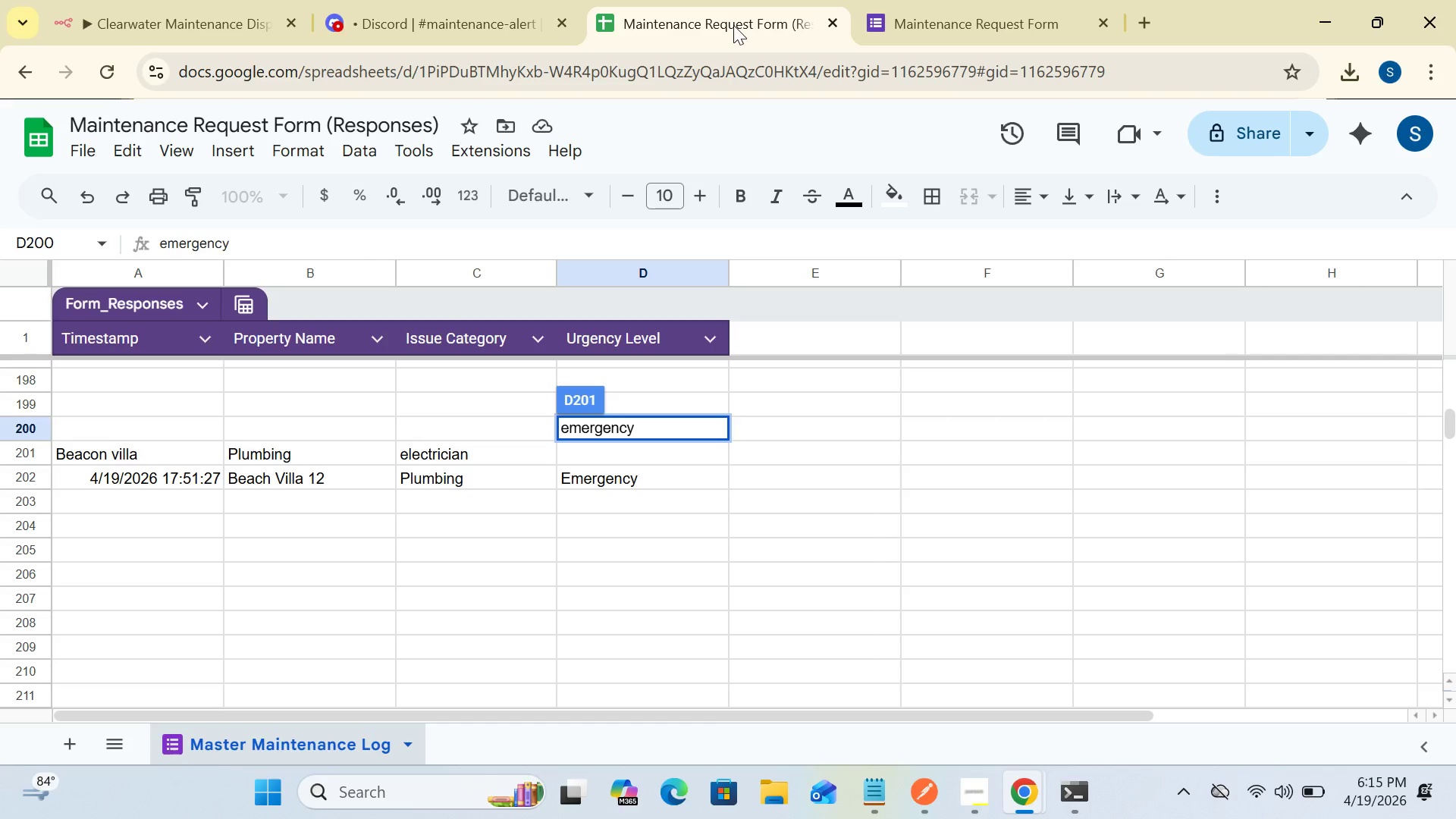 
left_click([1451, 428])
 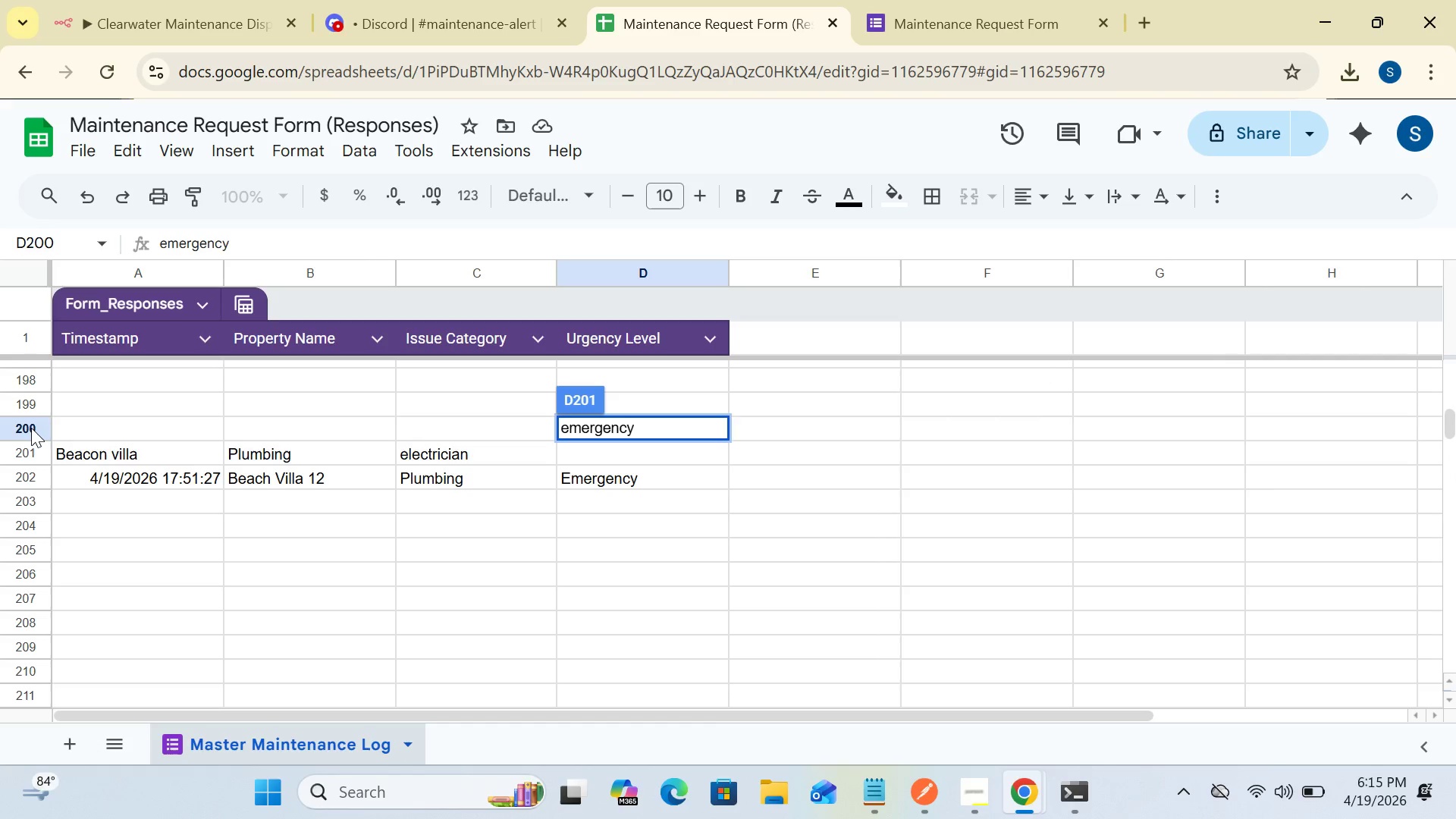 
left_click_drag(start_coordinate=[31, 428], to_coordinate=[94, 465])
 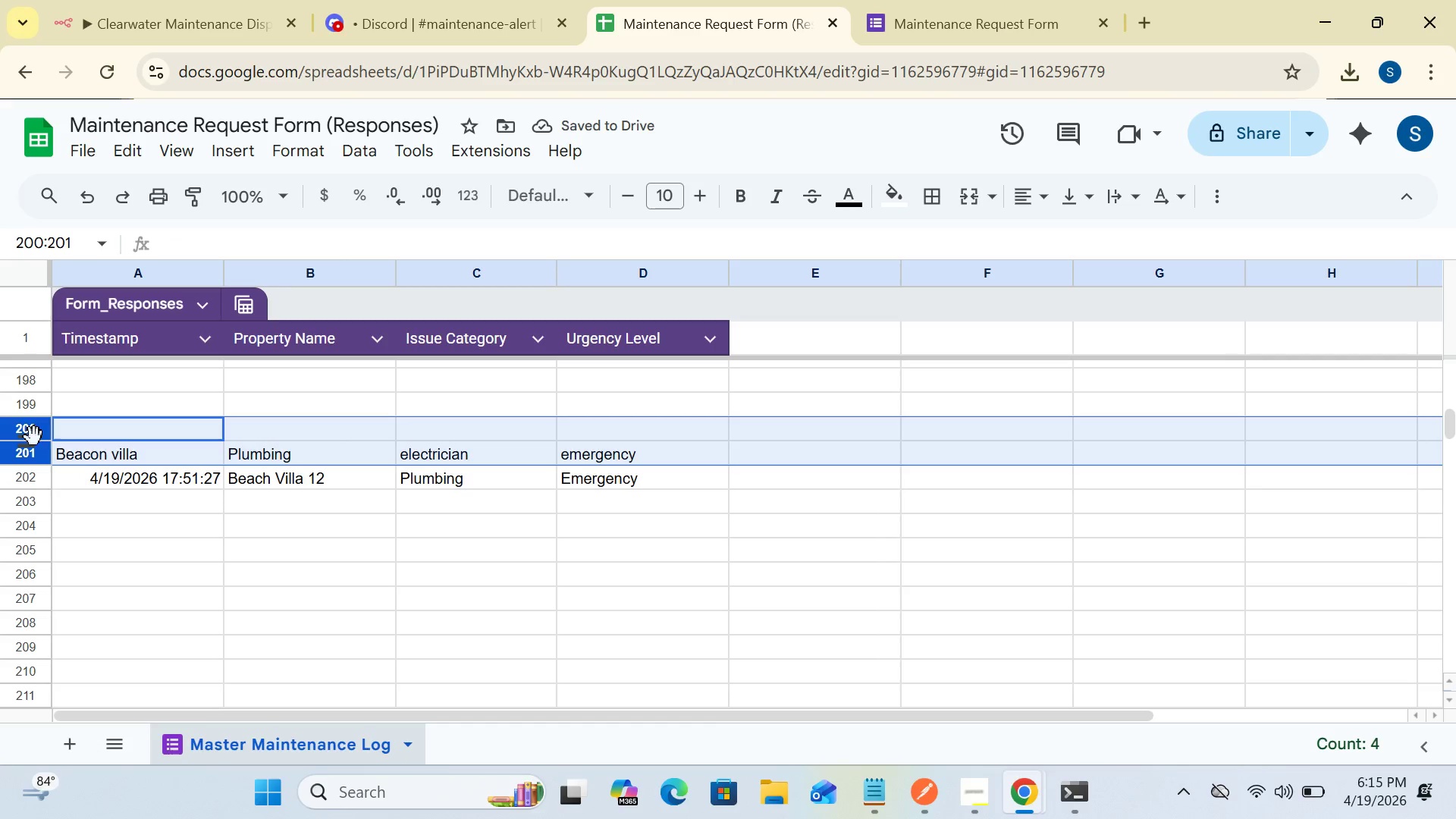 
left_click_drag(start_coordinate=[31, 436], to_coordinate=[75, 438])
 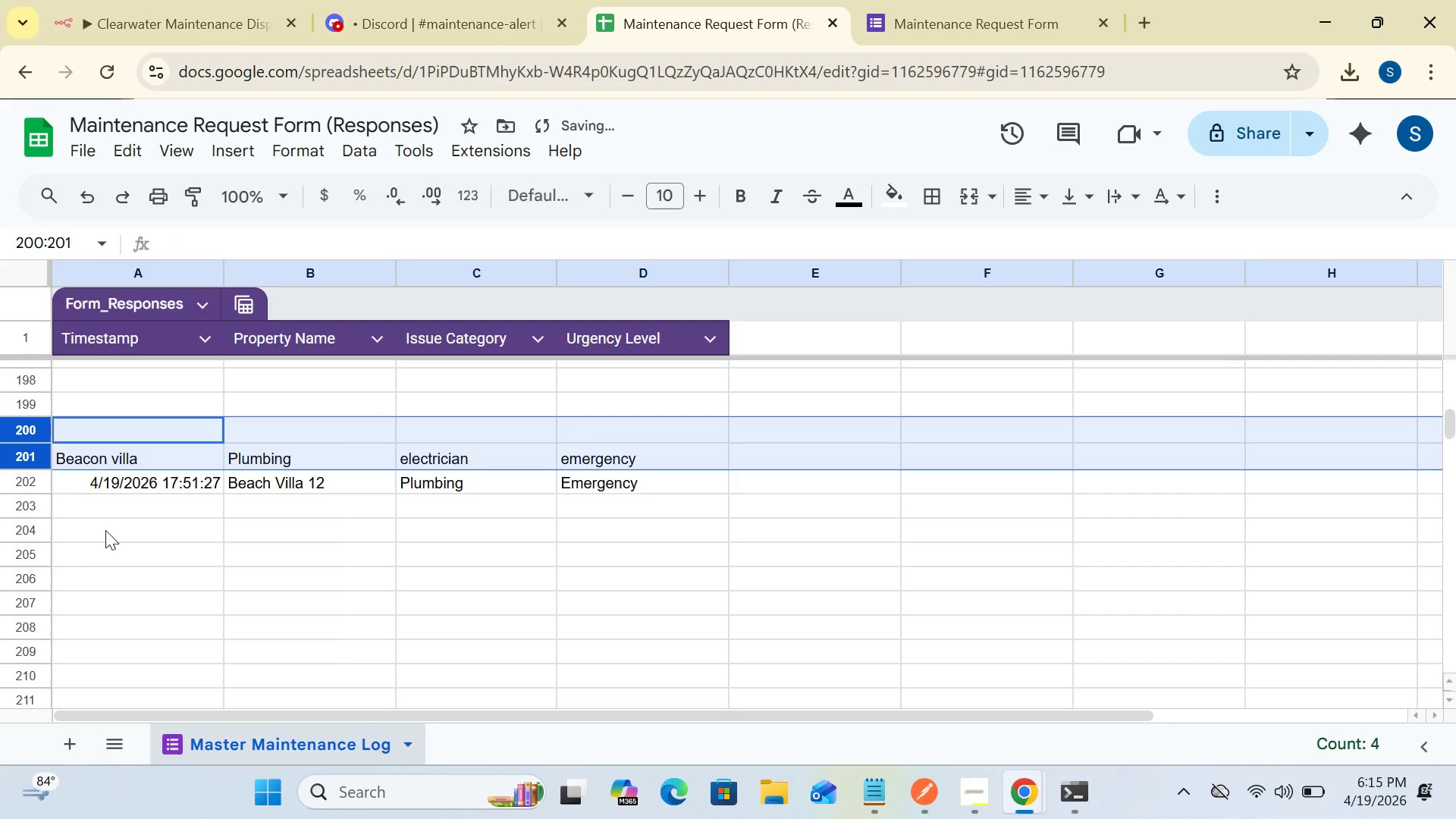 
left_click([108, 529])
 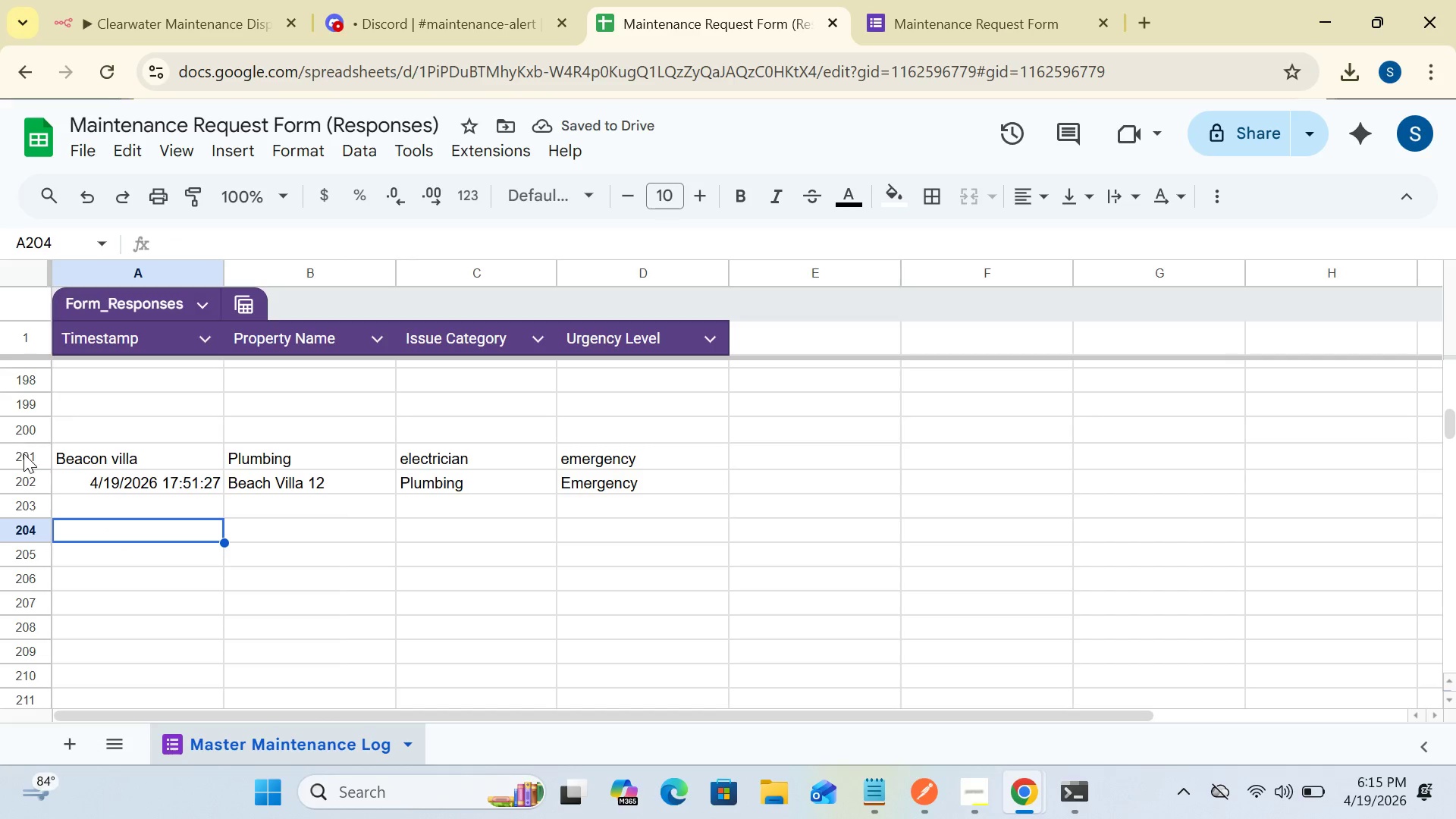 
left_click_drag(start_coordinate=[23, 453], to_coordinate=[224, 534])
 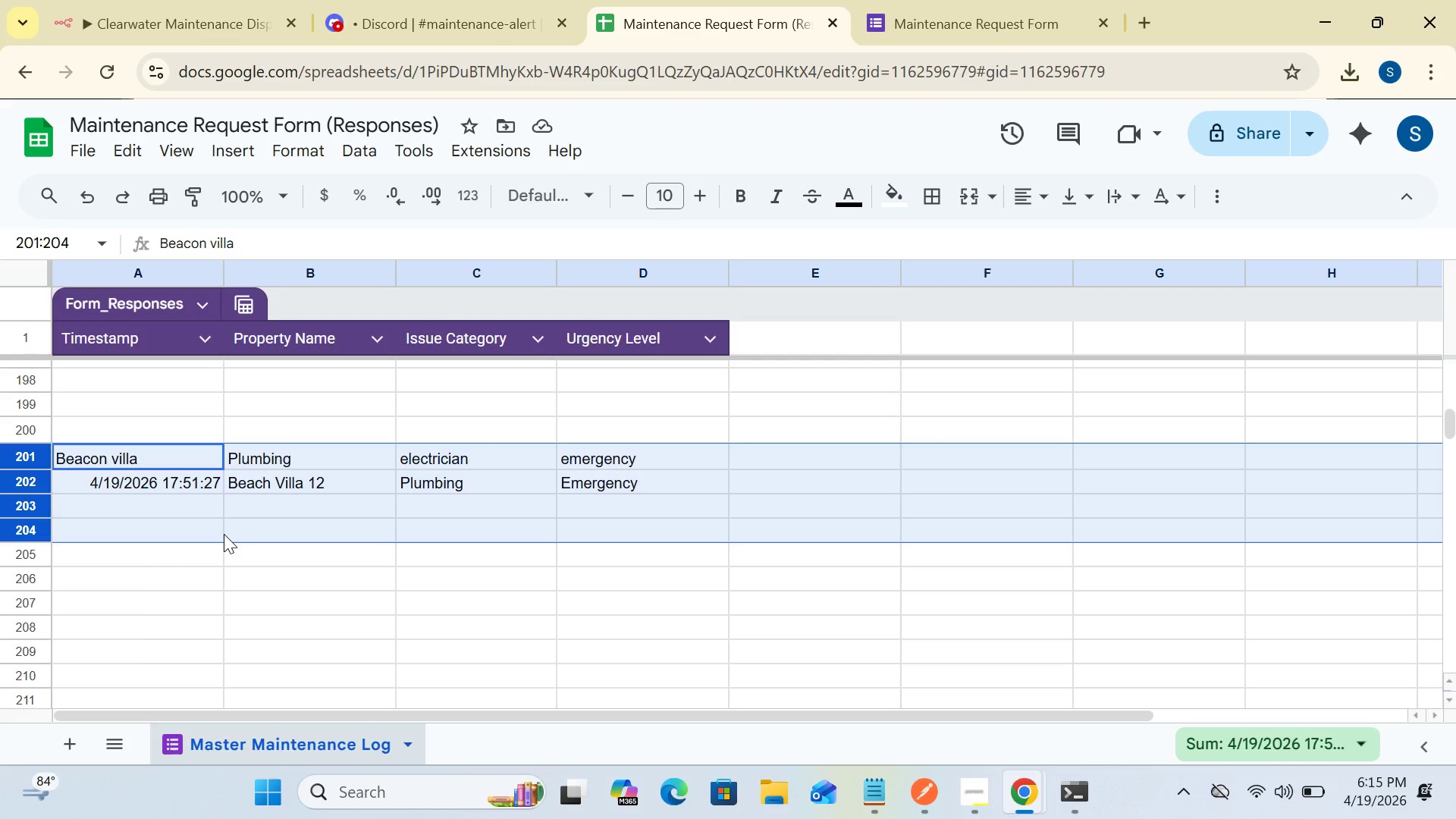 
right_click([224, 534])
 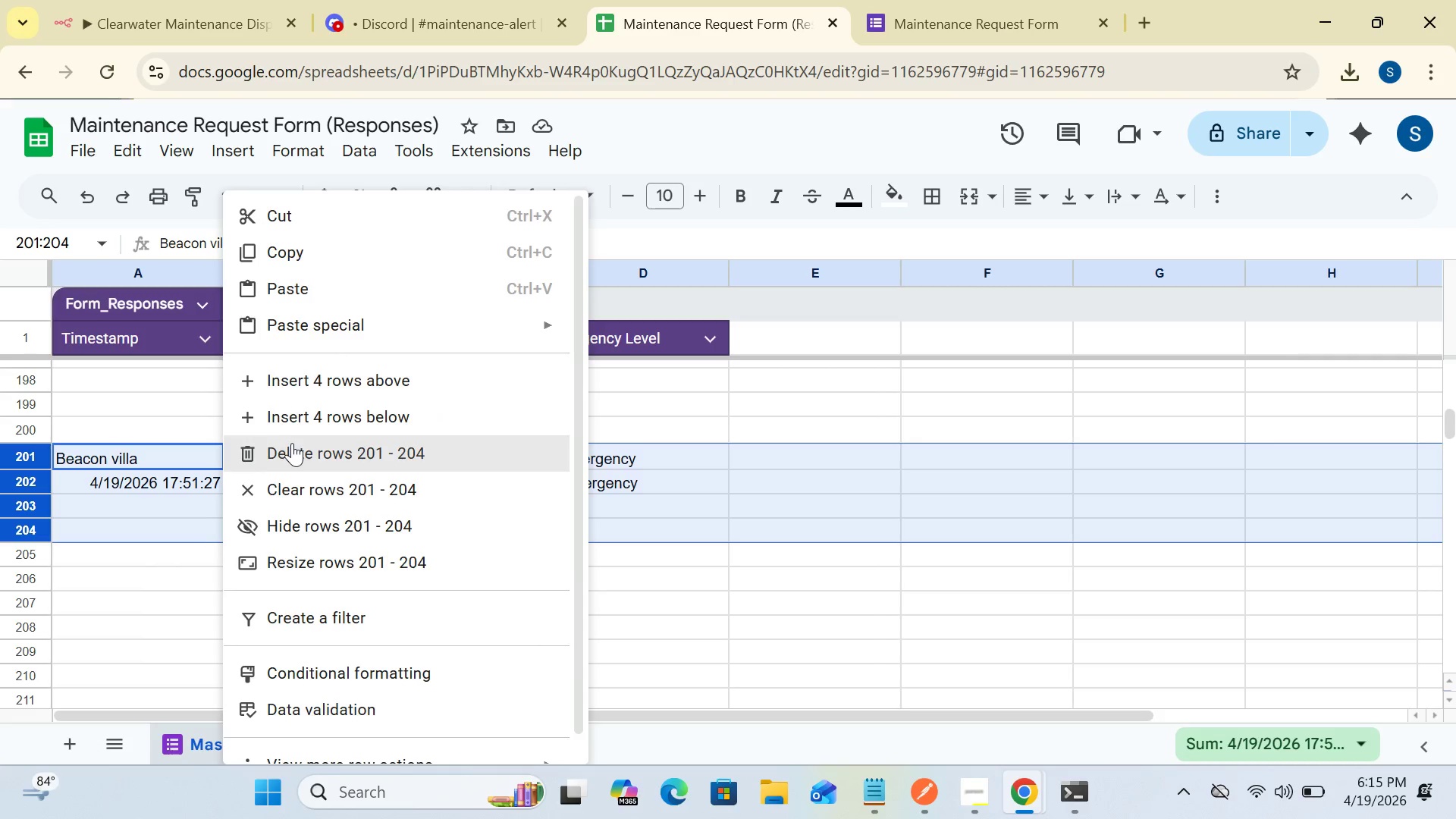 
left_click([293, 444])
 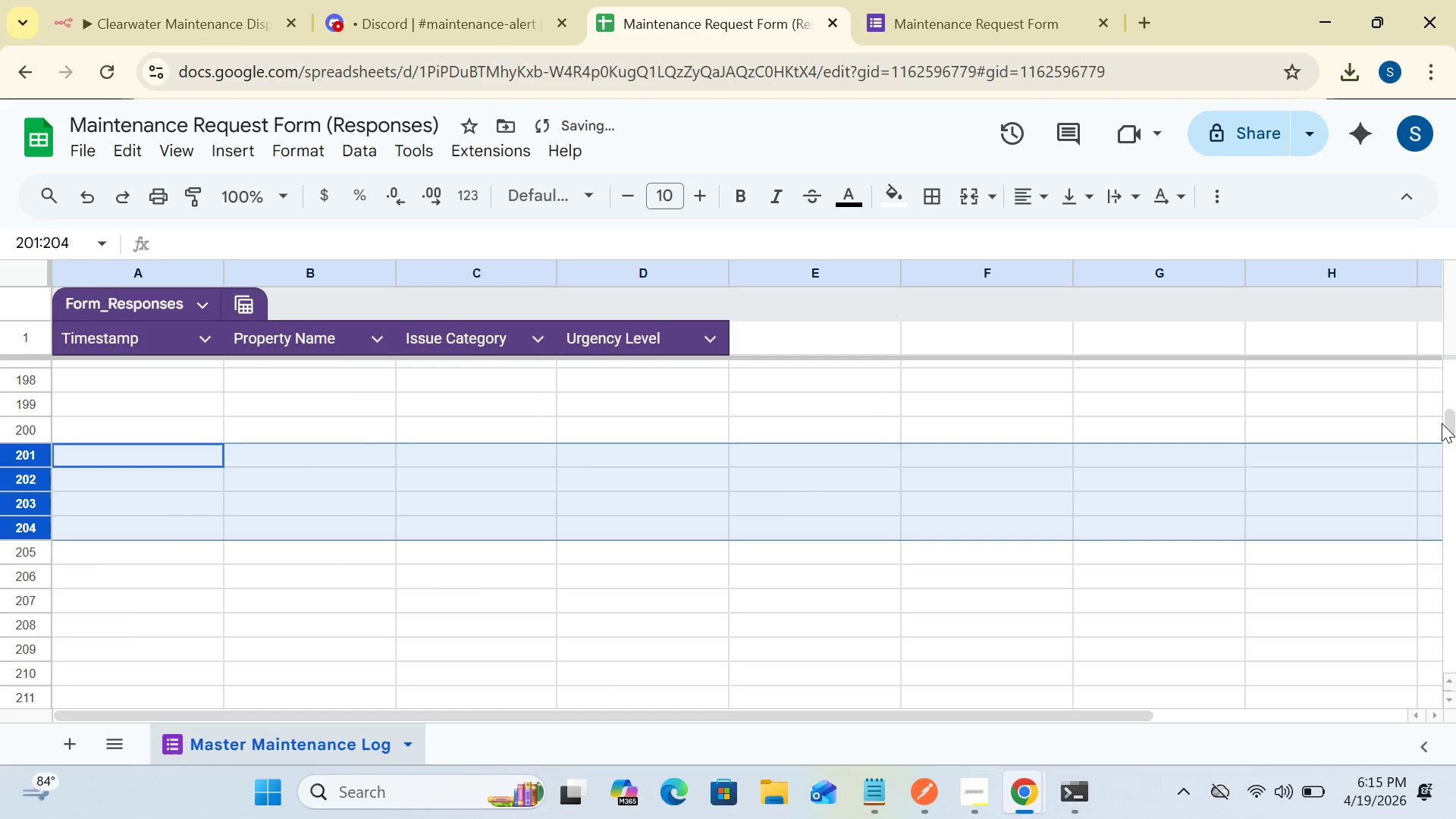 
left_click_drag(start_coordinate=[1445, 431], to_coordinate=[1452, 479])
 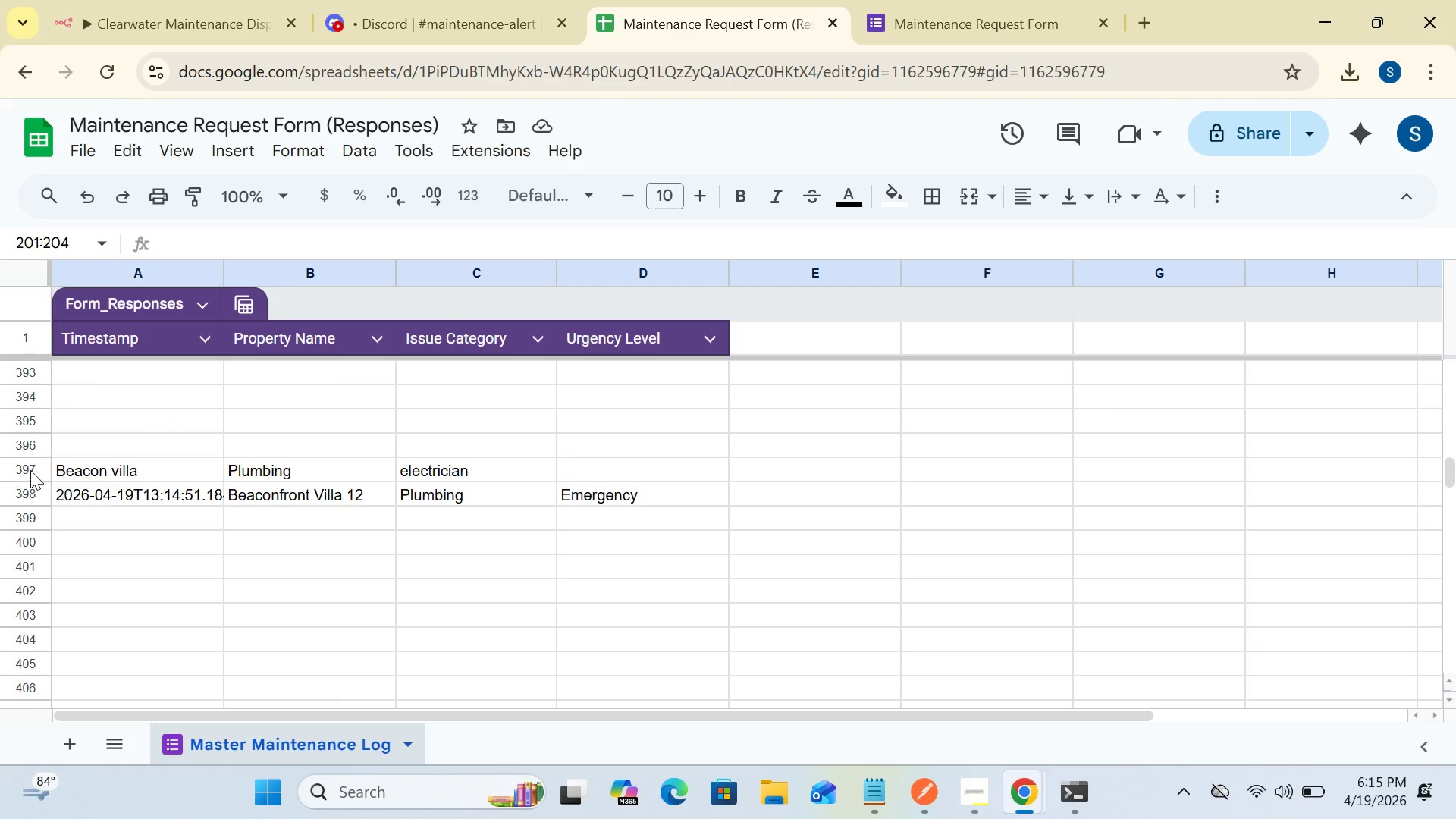 
left_click_drag(start_coordinate=[30, 468], to_coordinate=[37, 497])
 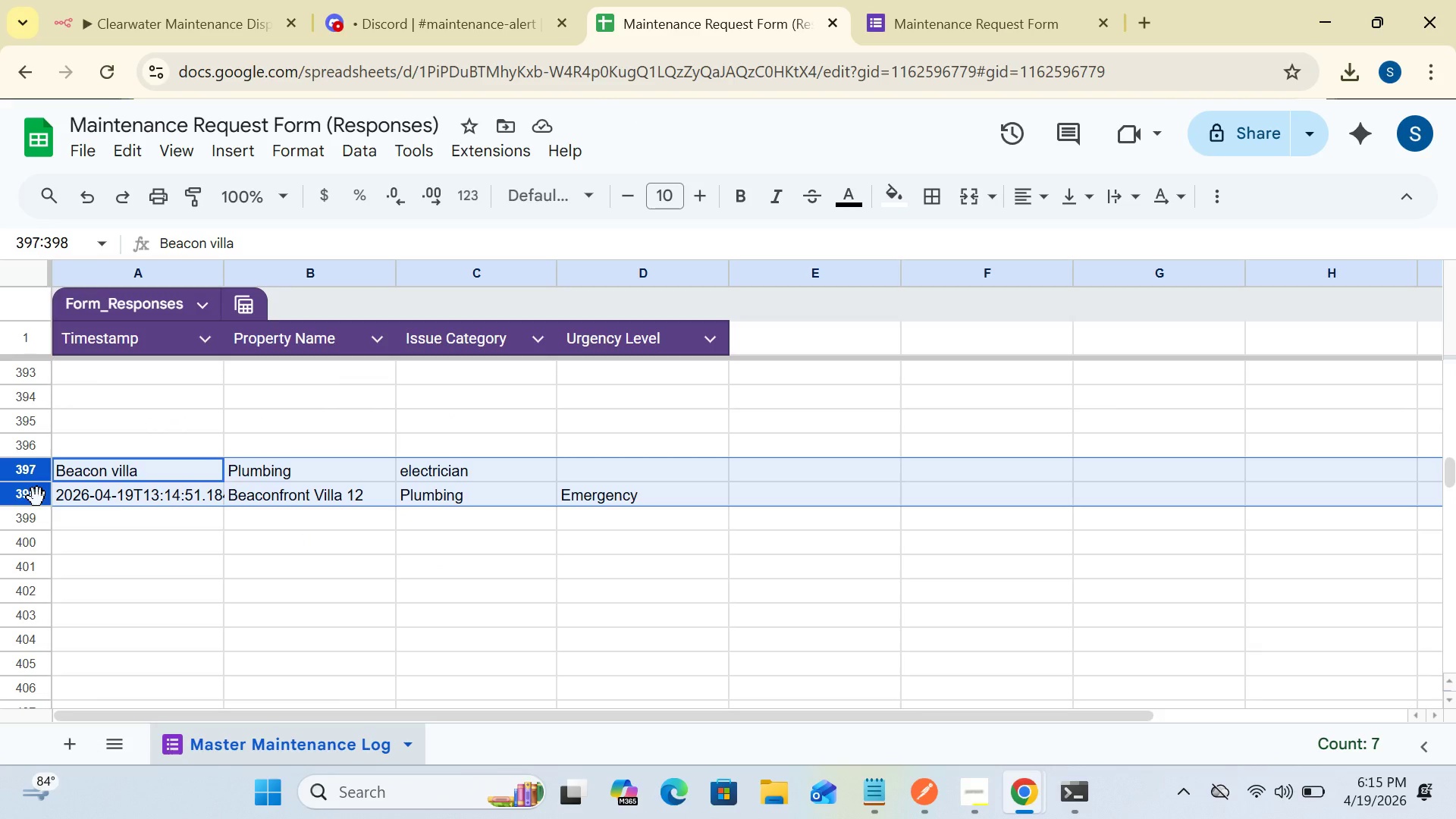 
right_click([37, 497])
 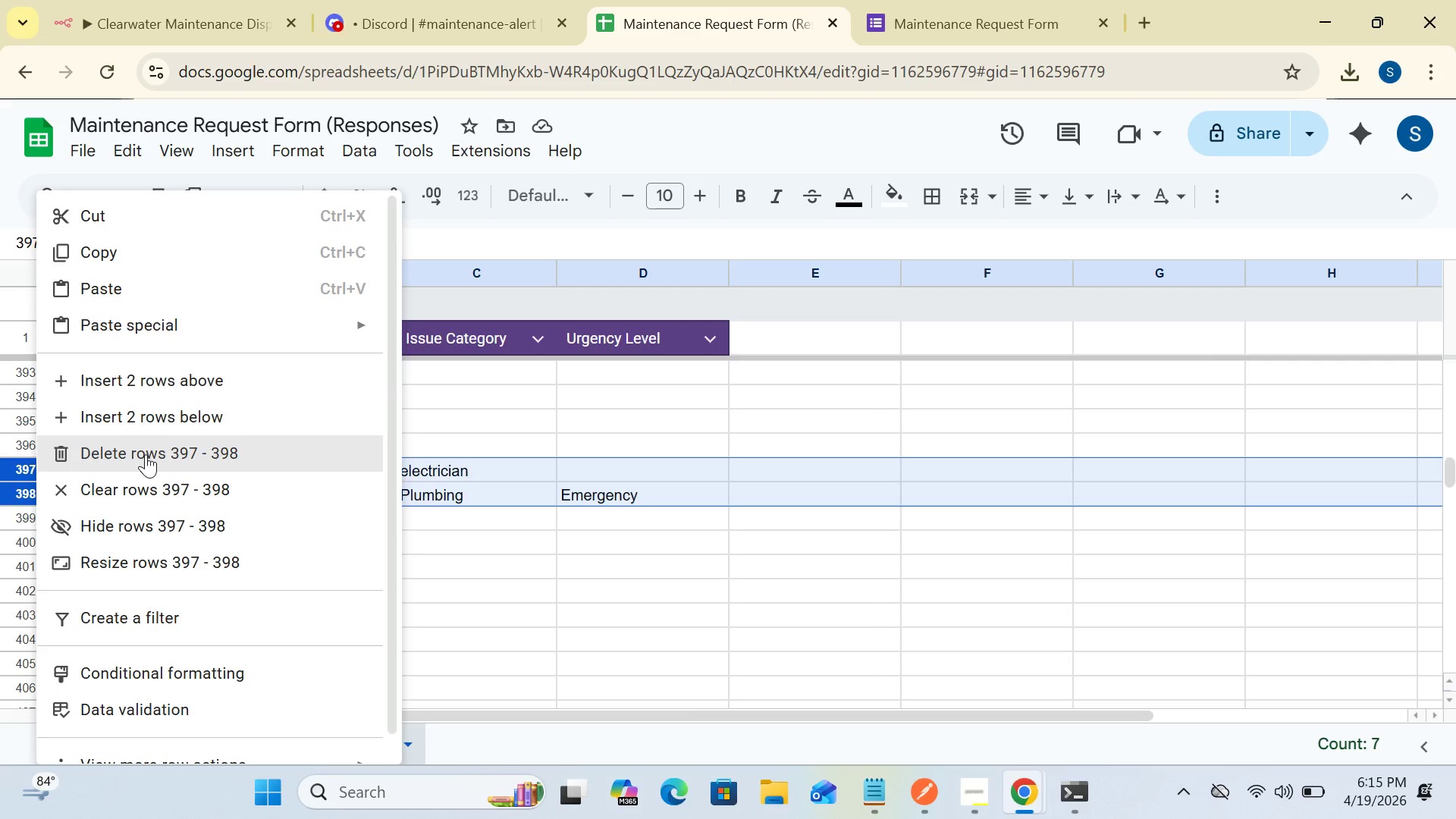 
left_click([146, 454])
 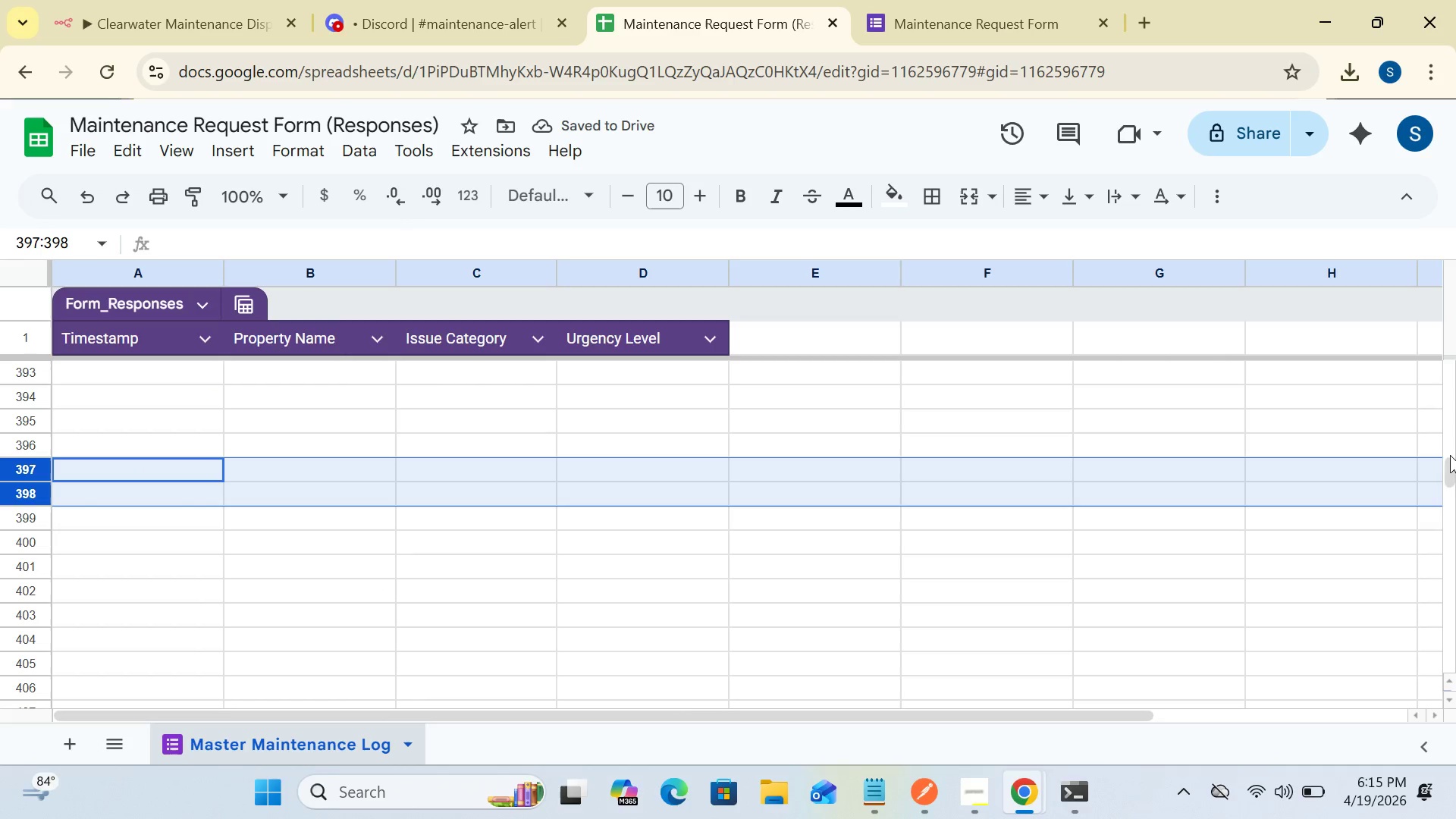 
left_click_drag(start_coordinate=[1455, 475], to_coordinate=[1446, 472])
 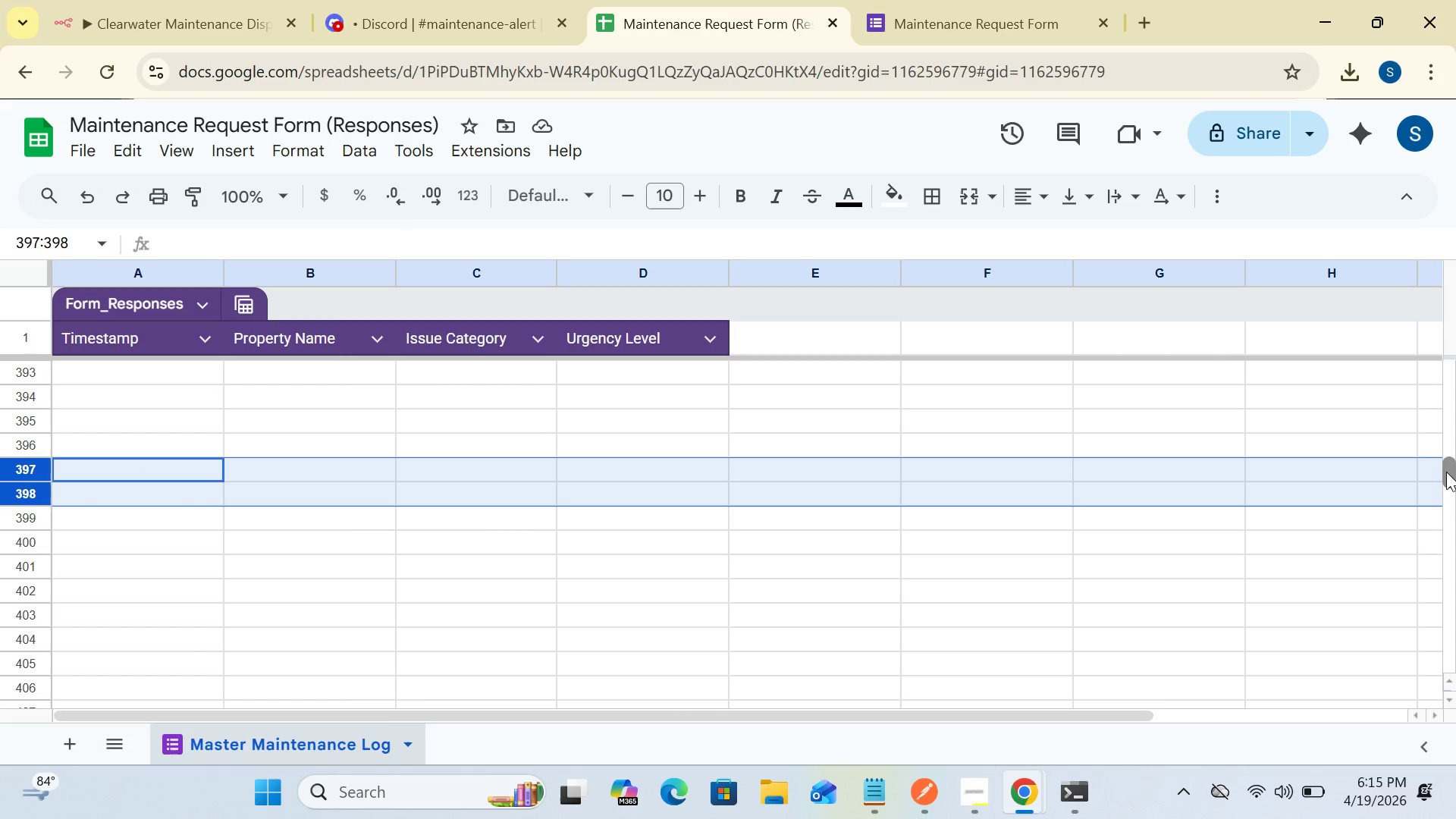 
left_click_drag(start_coordinate=[1446, 472], to_coordinate=[1423, 348])
 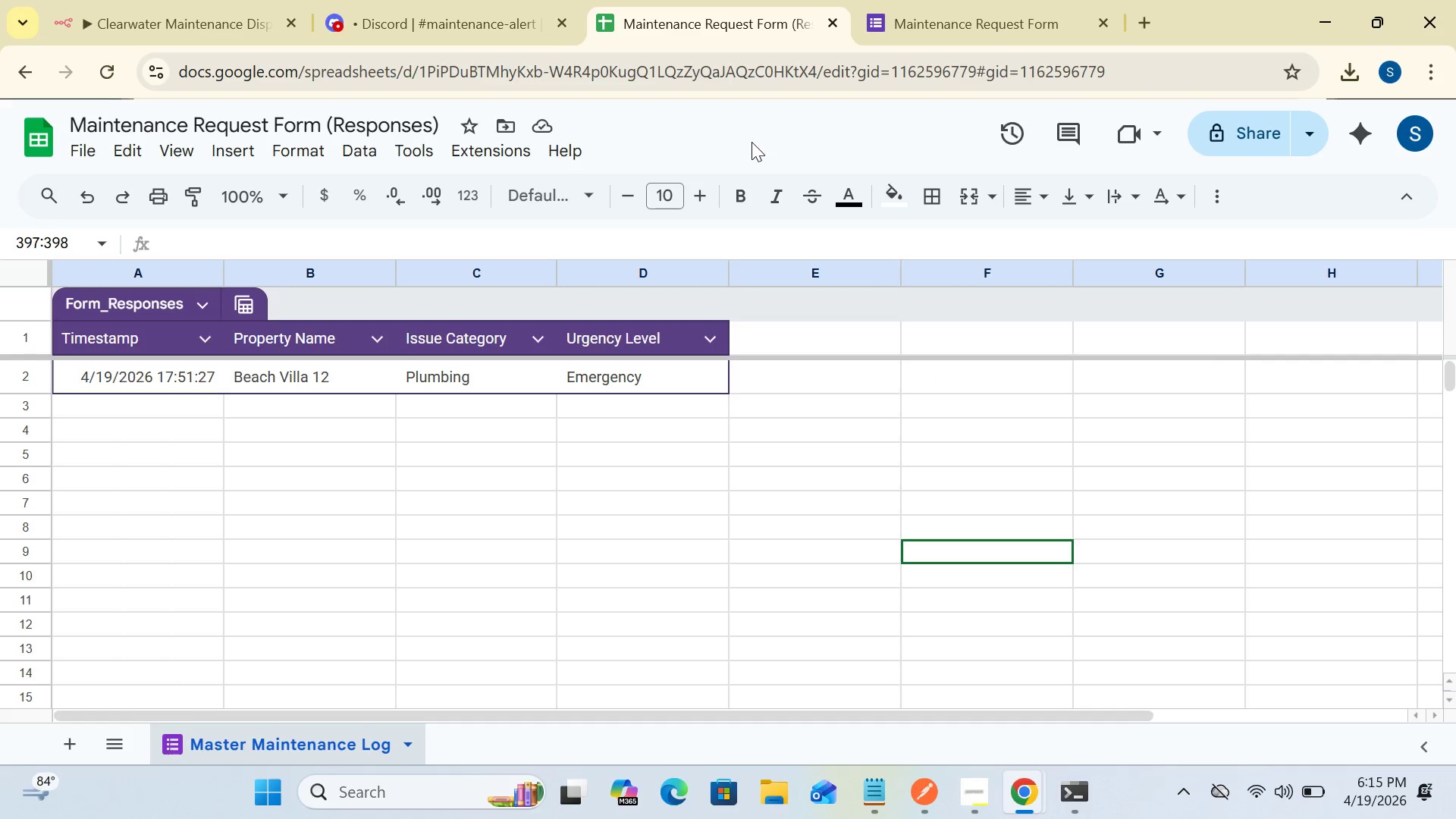 
left_click([430, 11])
 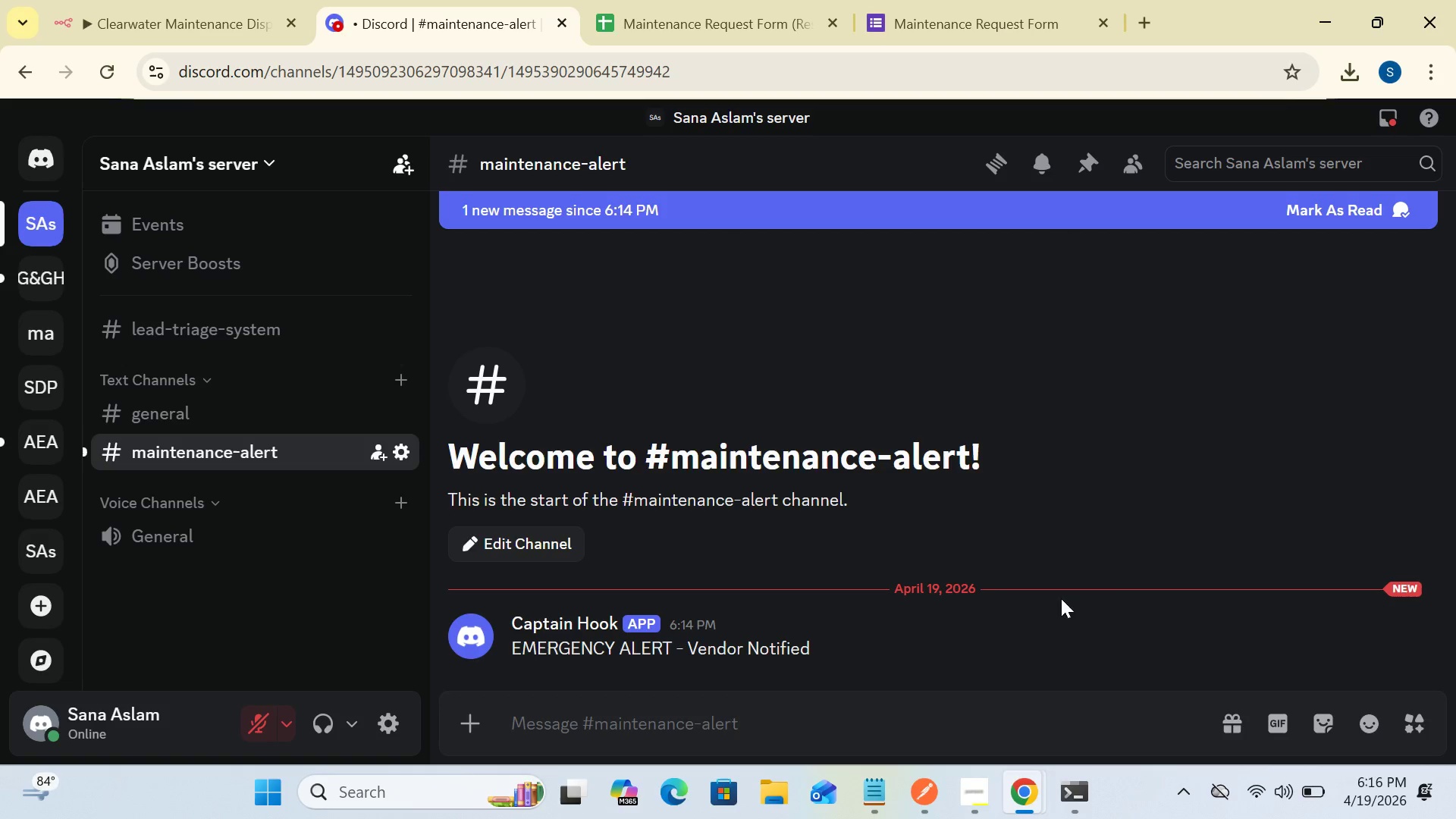 
left_click_drag(start_coordinate=[1445, 567], to_coordinate=[1447, 605])
 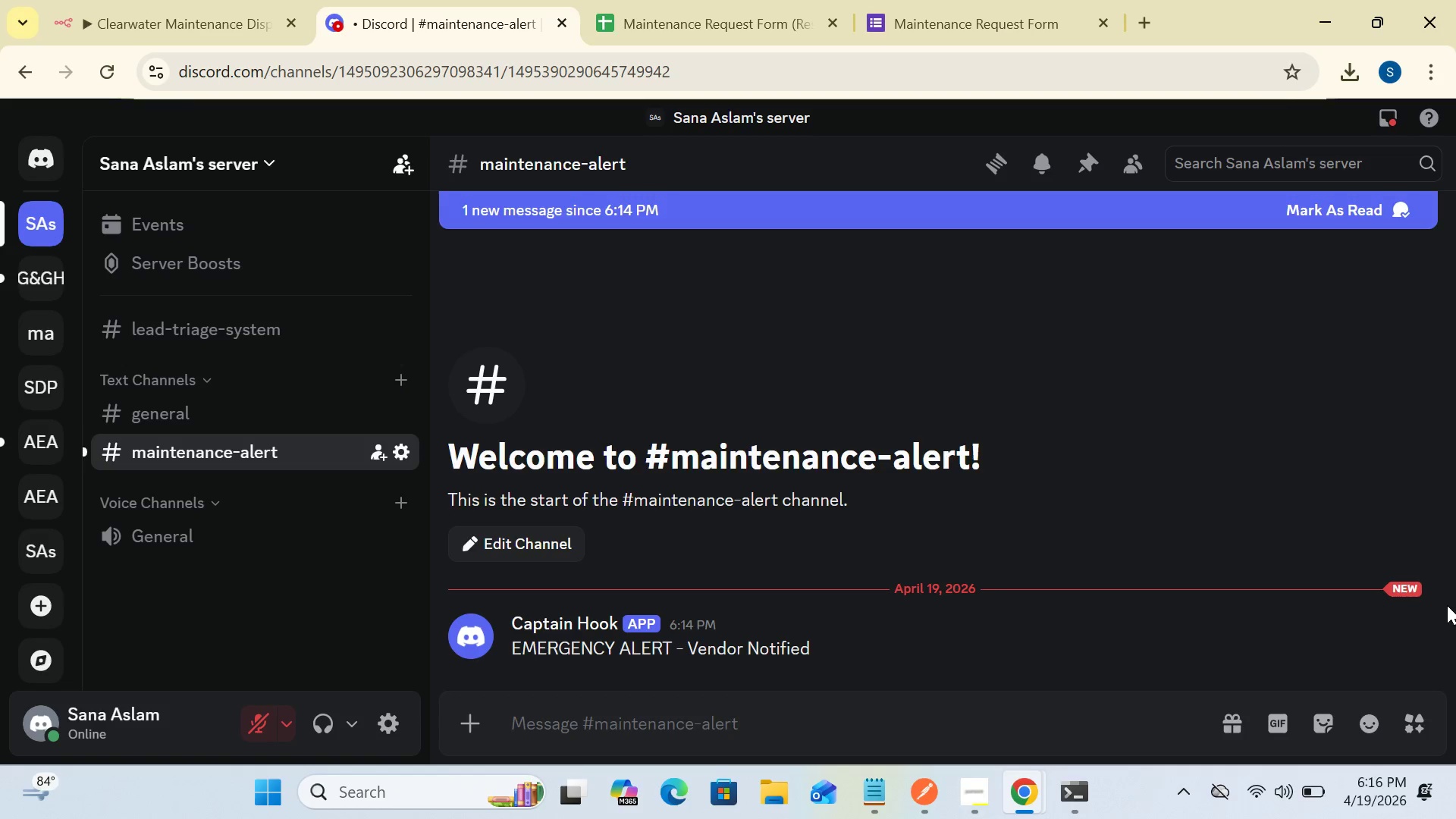 
left_click([1447, 605])
 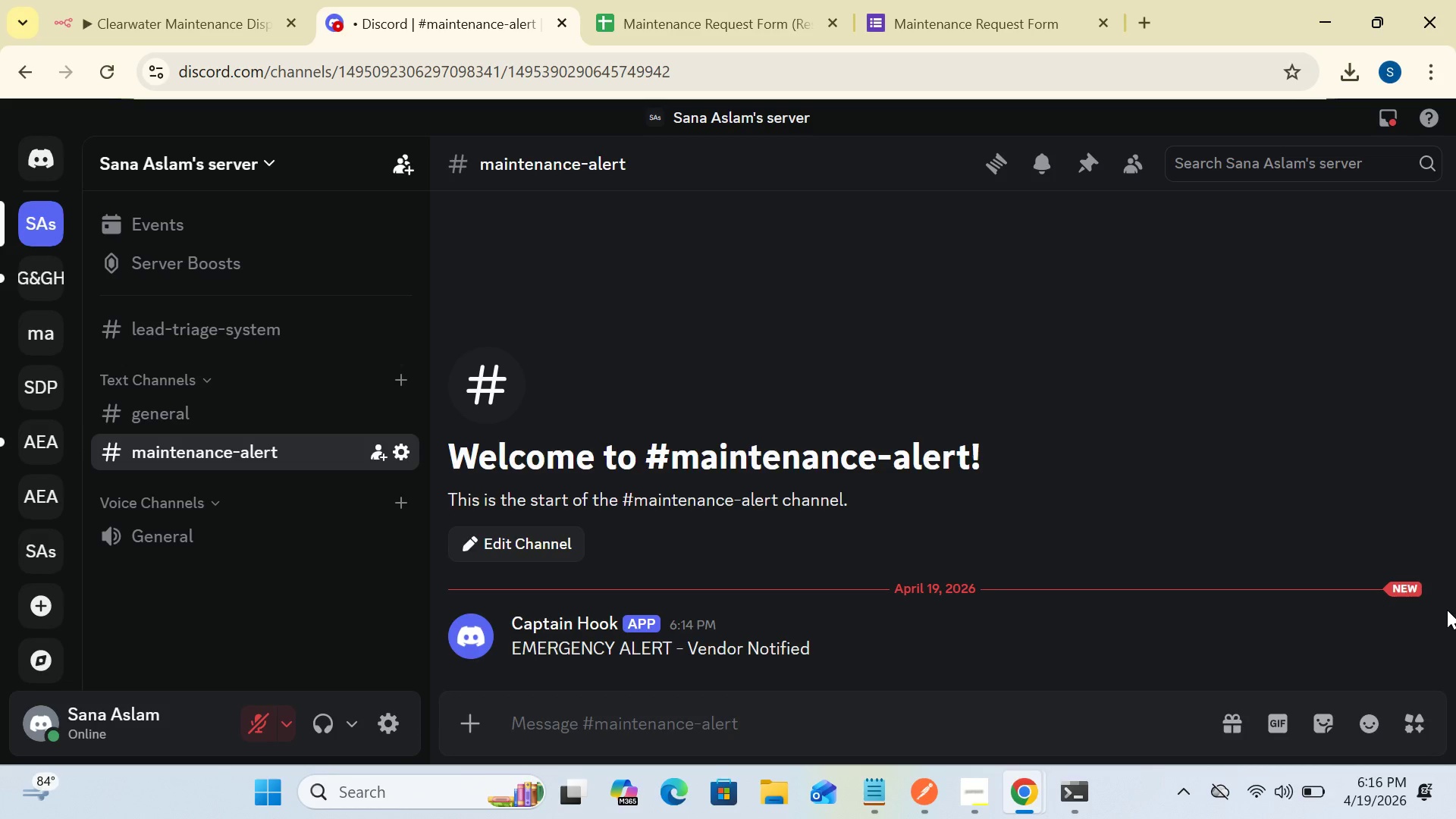 
left_click_drag(start_coordinate=[1447, 605], to_coordinate=[1447, 511])
 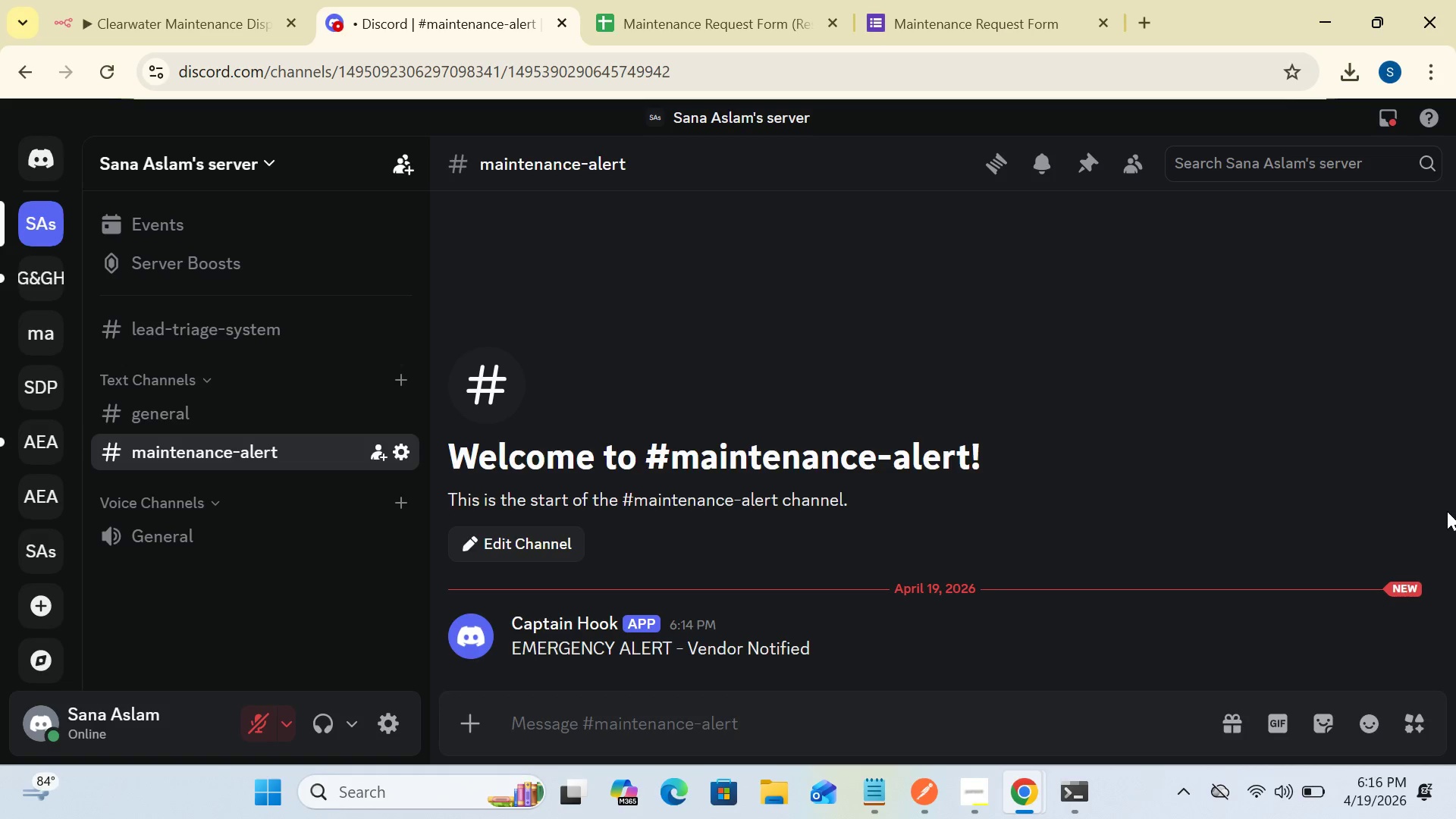 
left_click_drag(start_coordinate=[1447, 511], to_coordinate=[1444, 641])
 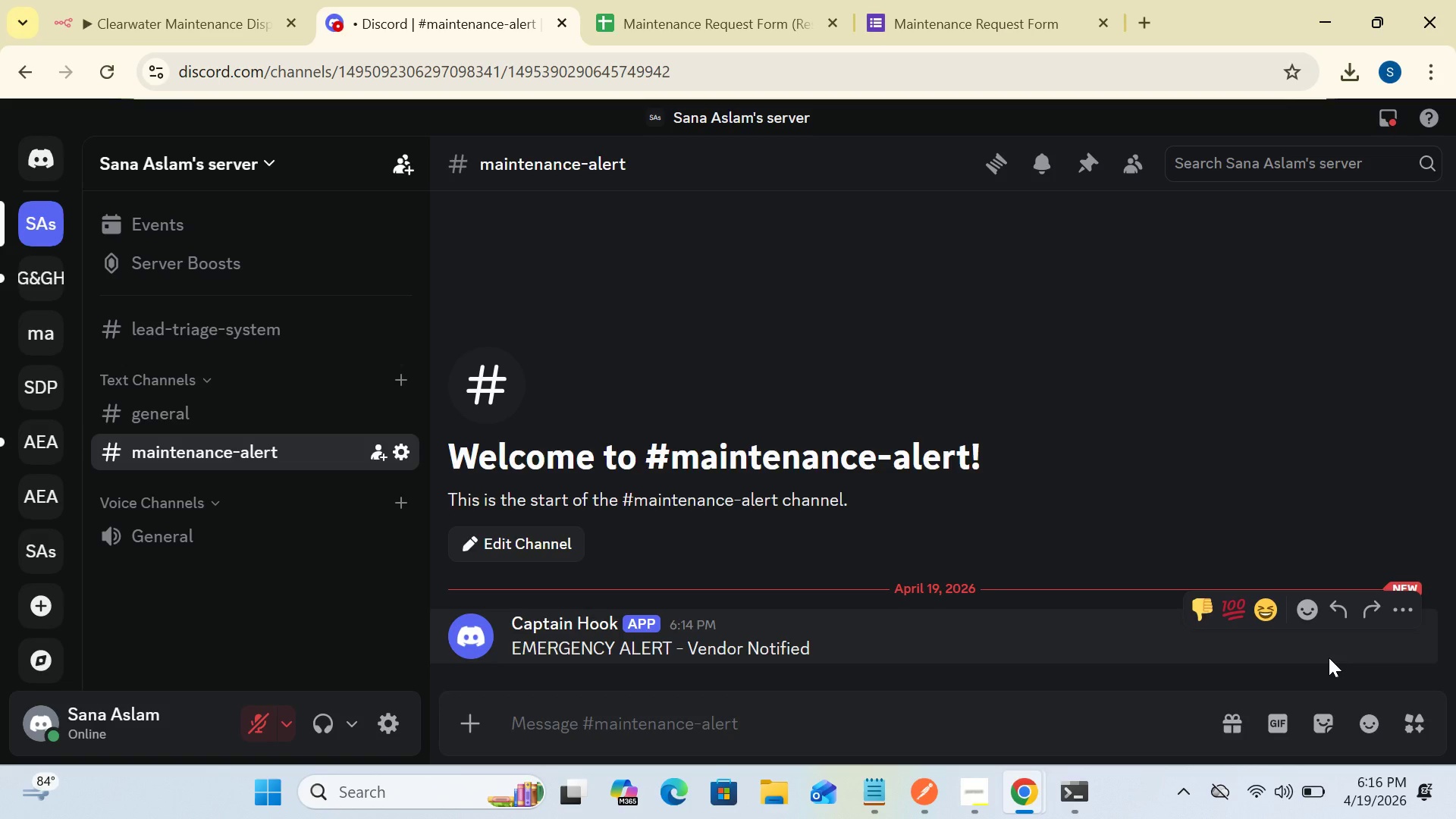 
wait(7.45)
 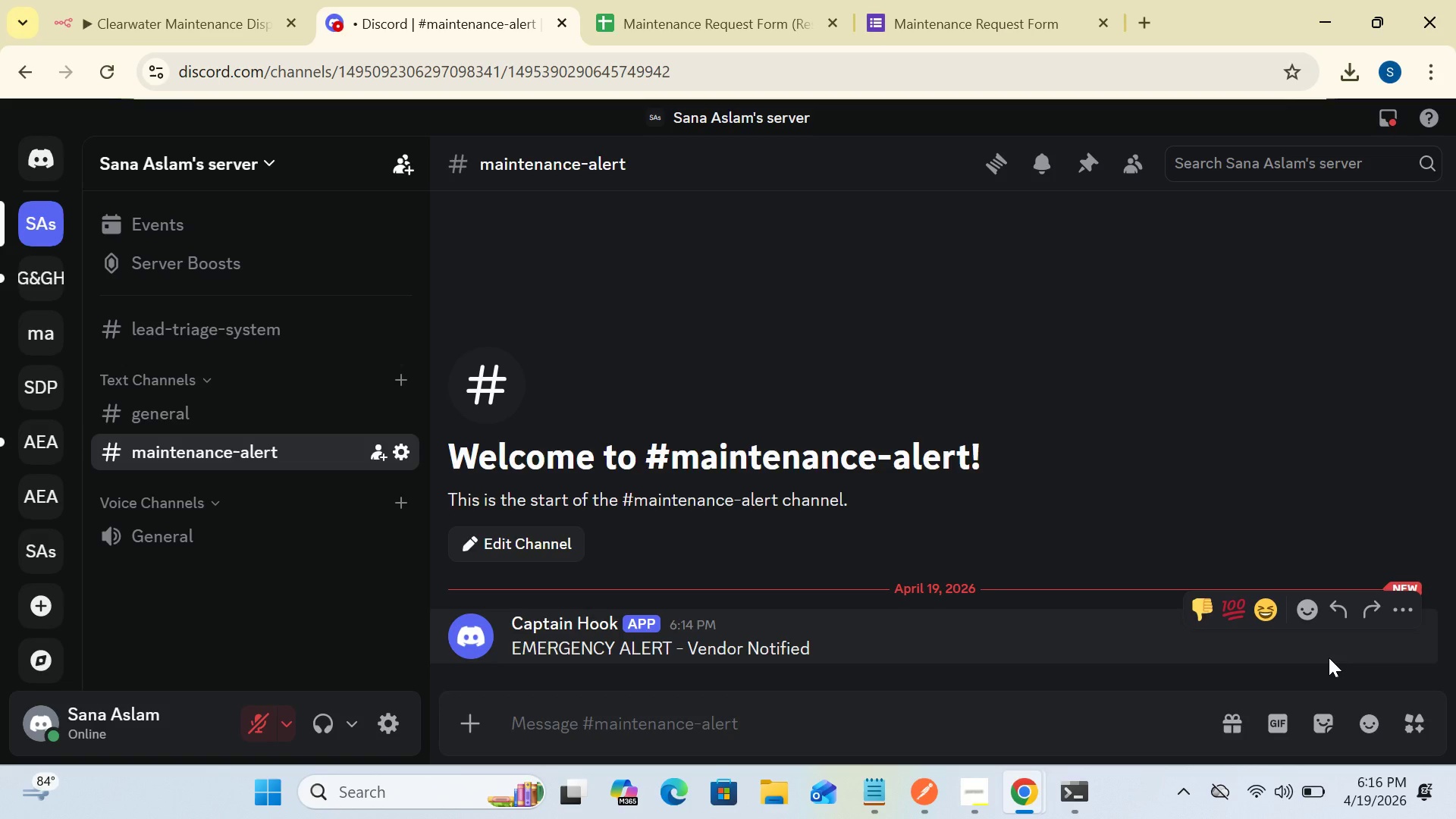 
mouse_move([1229, 607])
 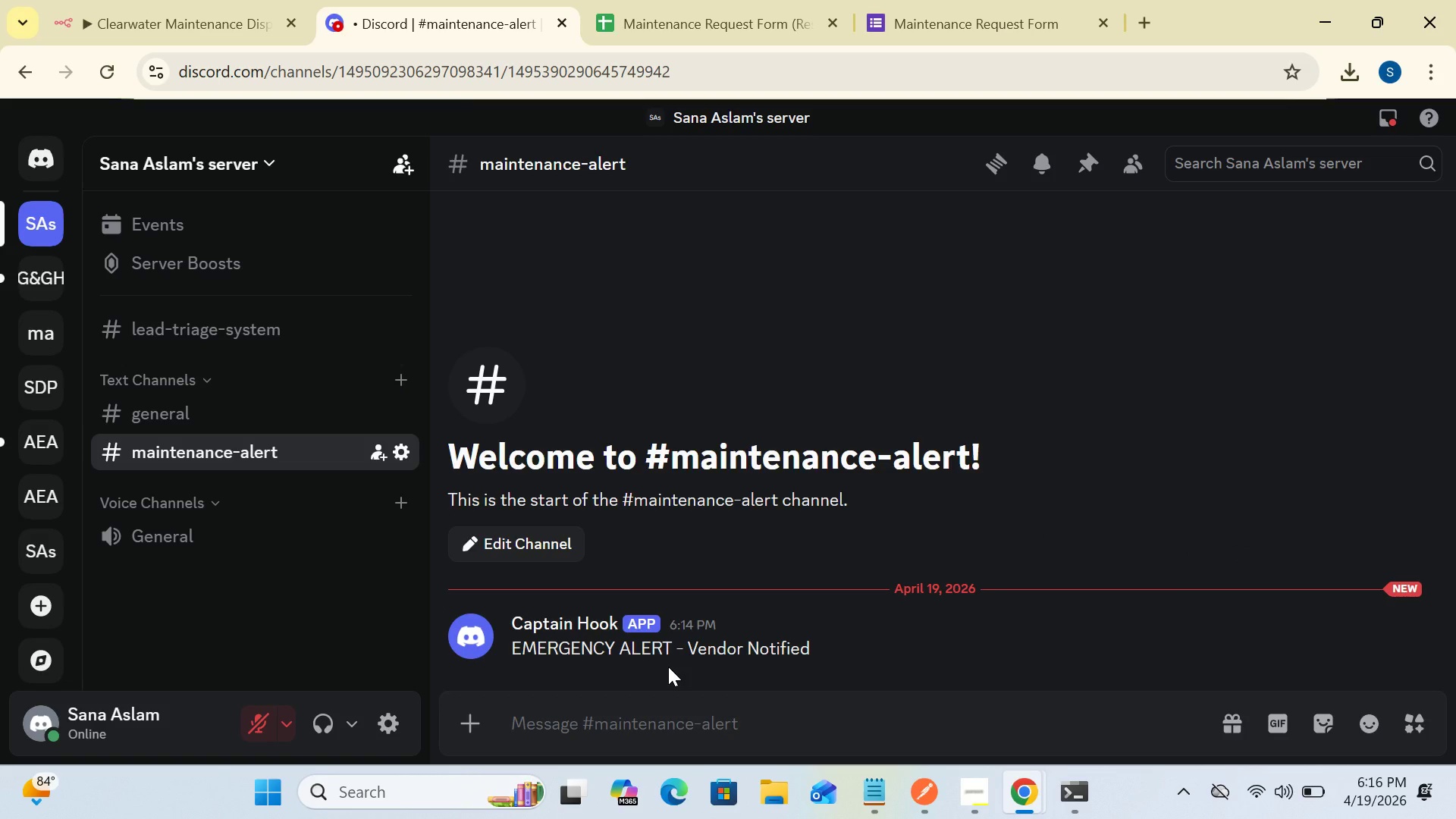 
wait(30.38)
 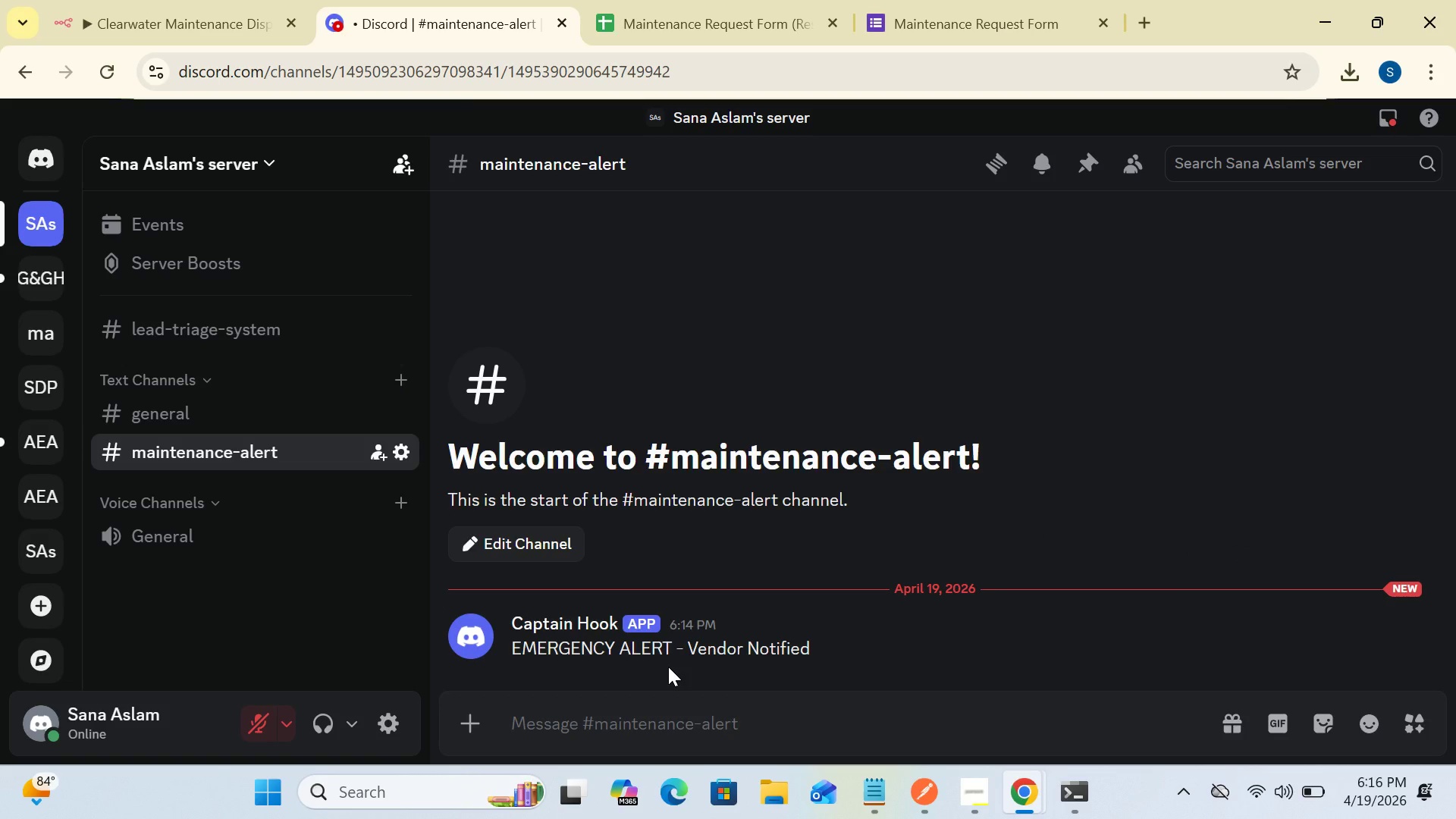 
left_click([214, 23])
 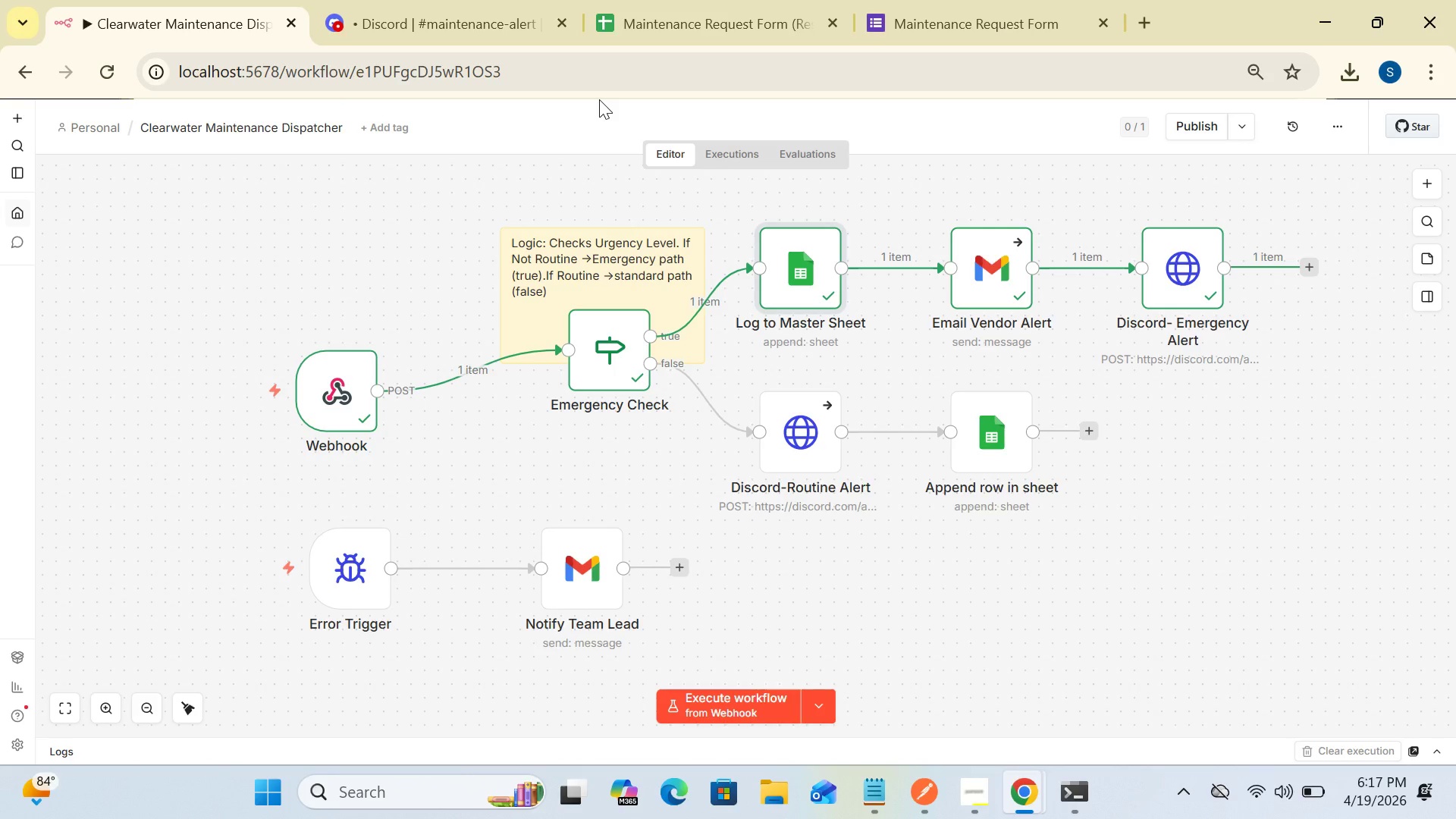 
wait(44.28)
 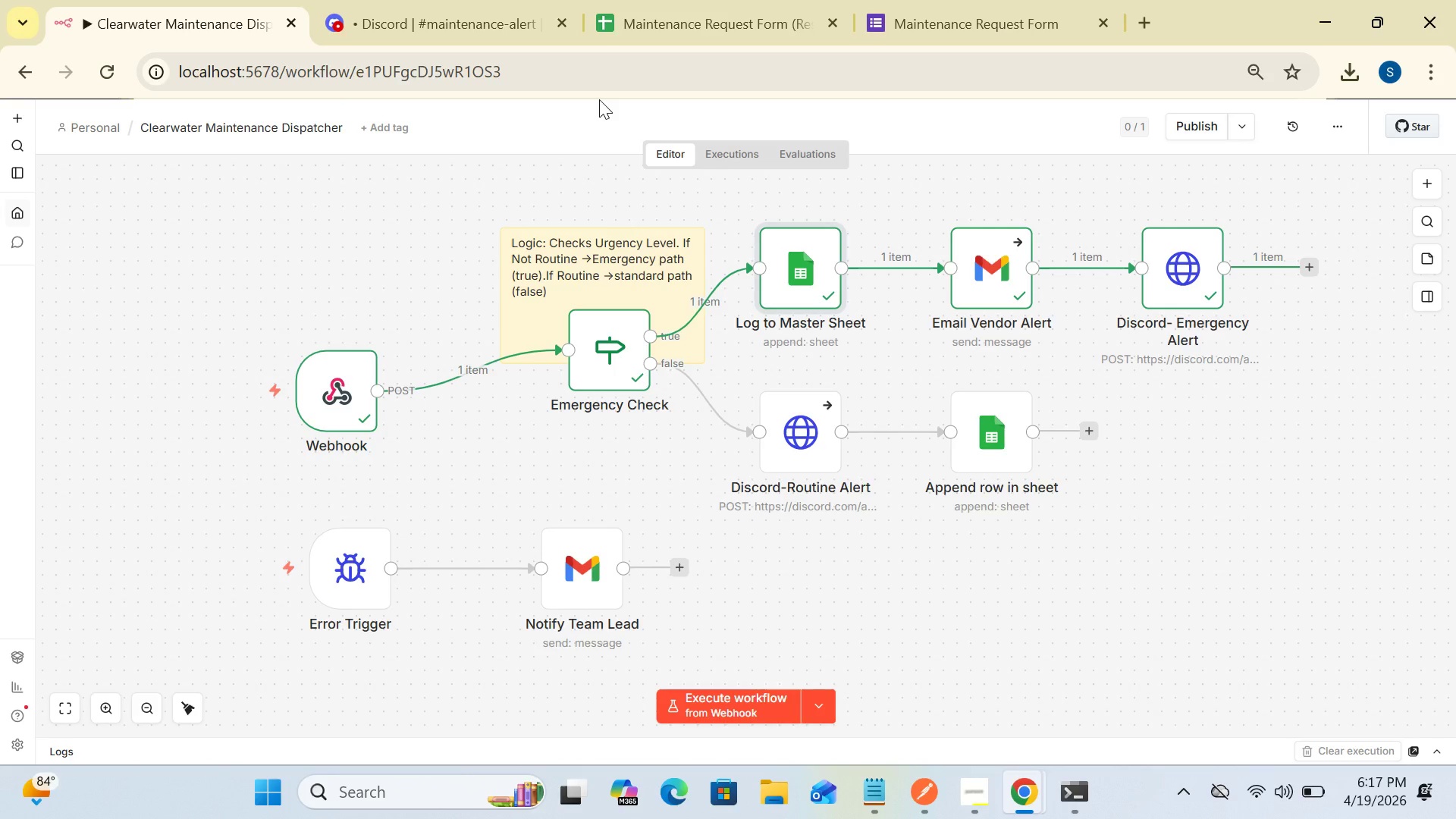 
left_click([503, 23])
 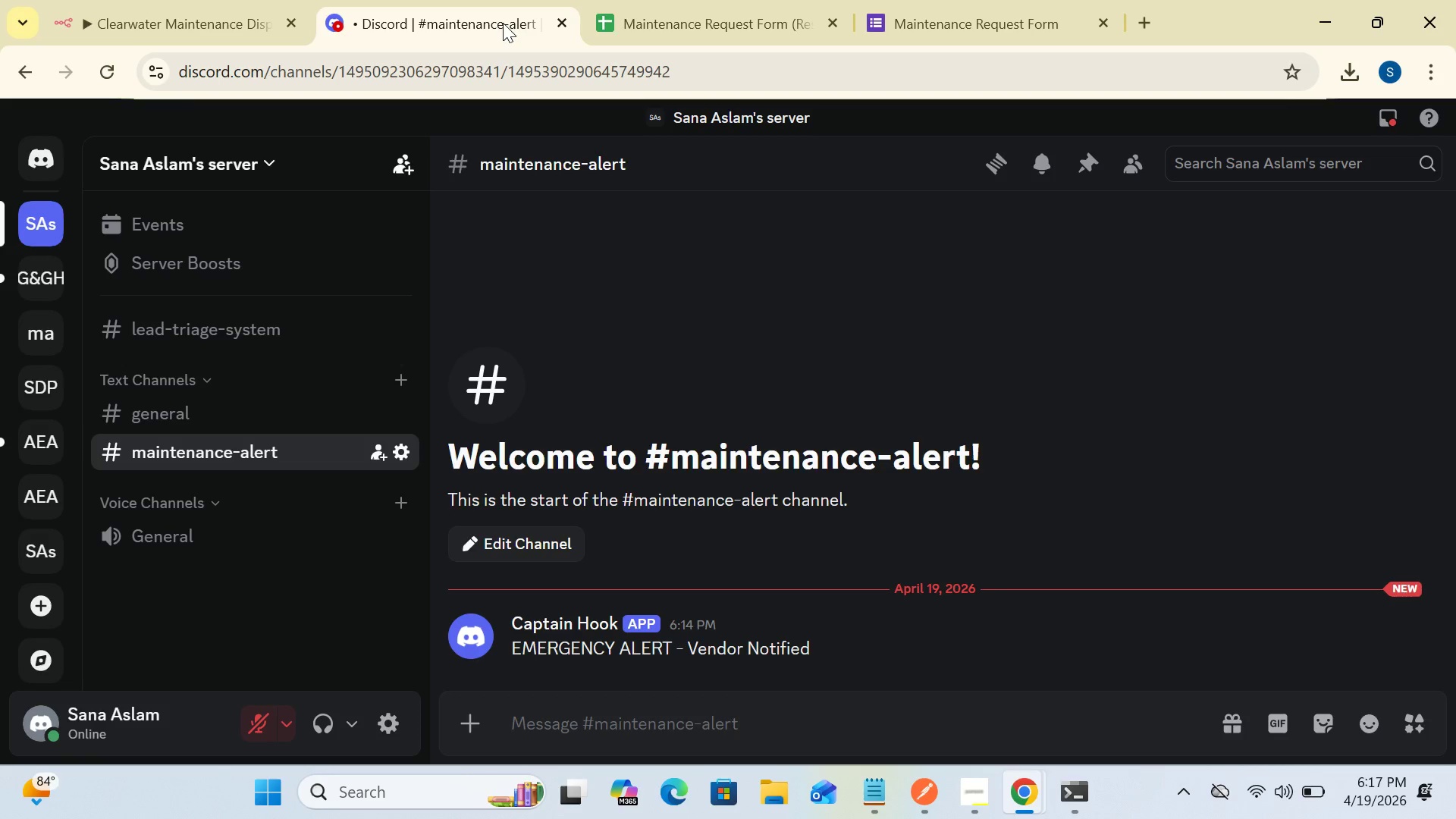 
wait(18.23)
 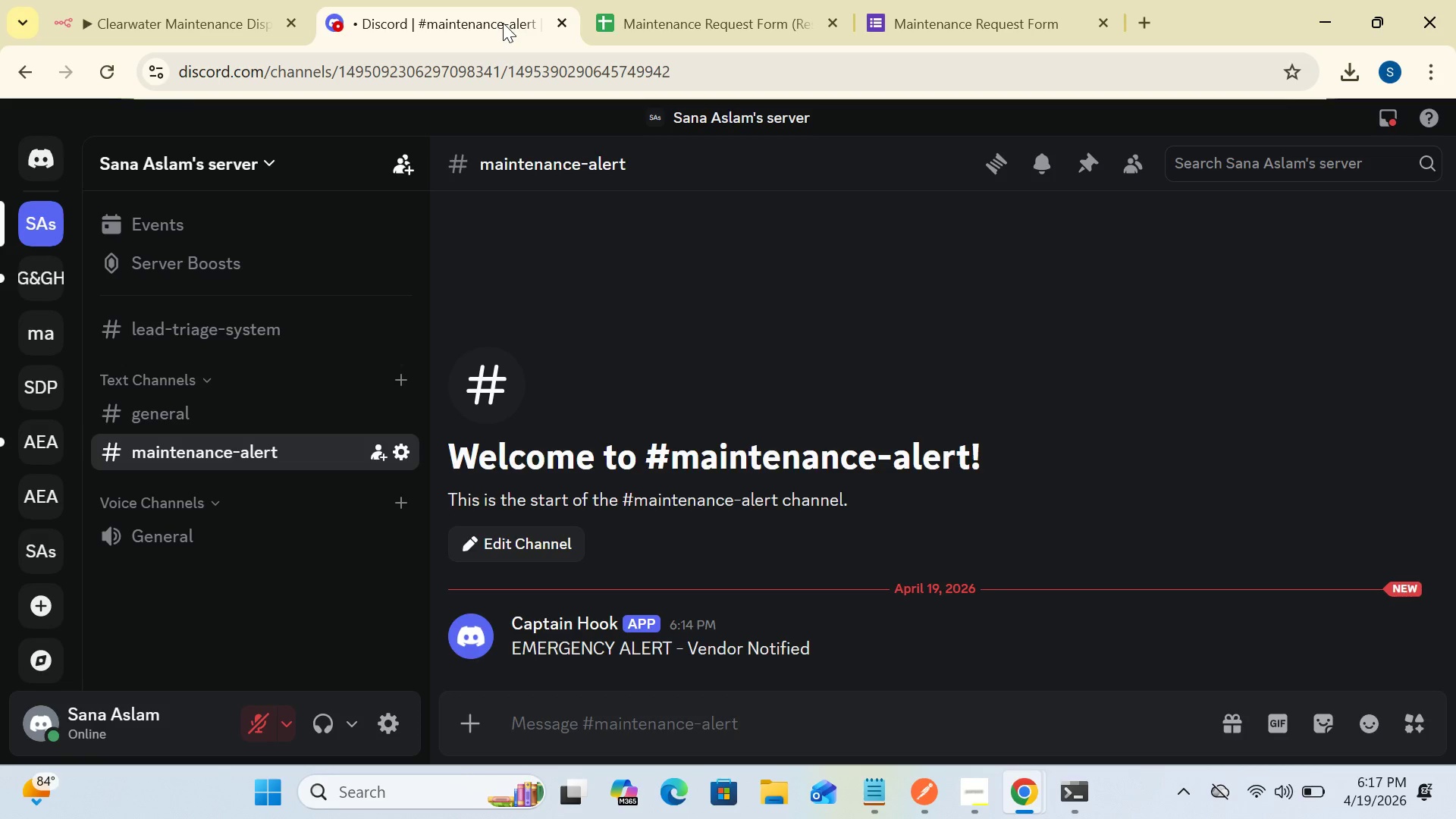 
left_click([218, 26])
 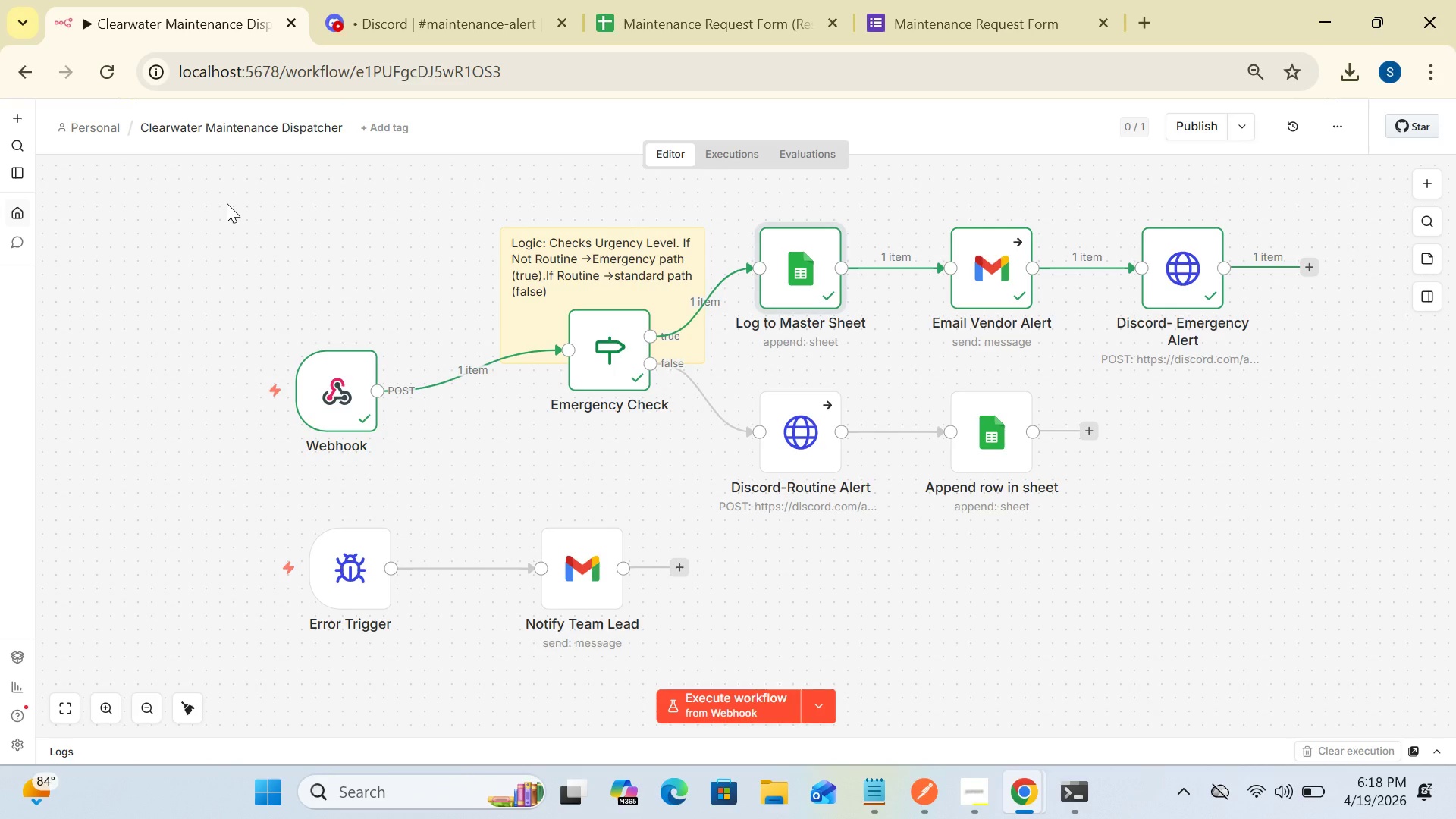 
wait(24.97)
 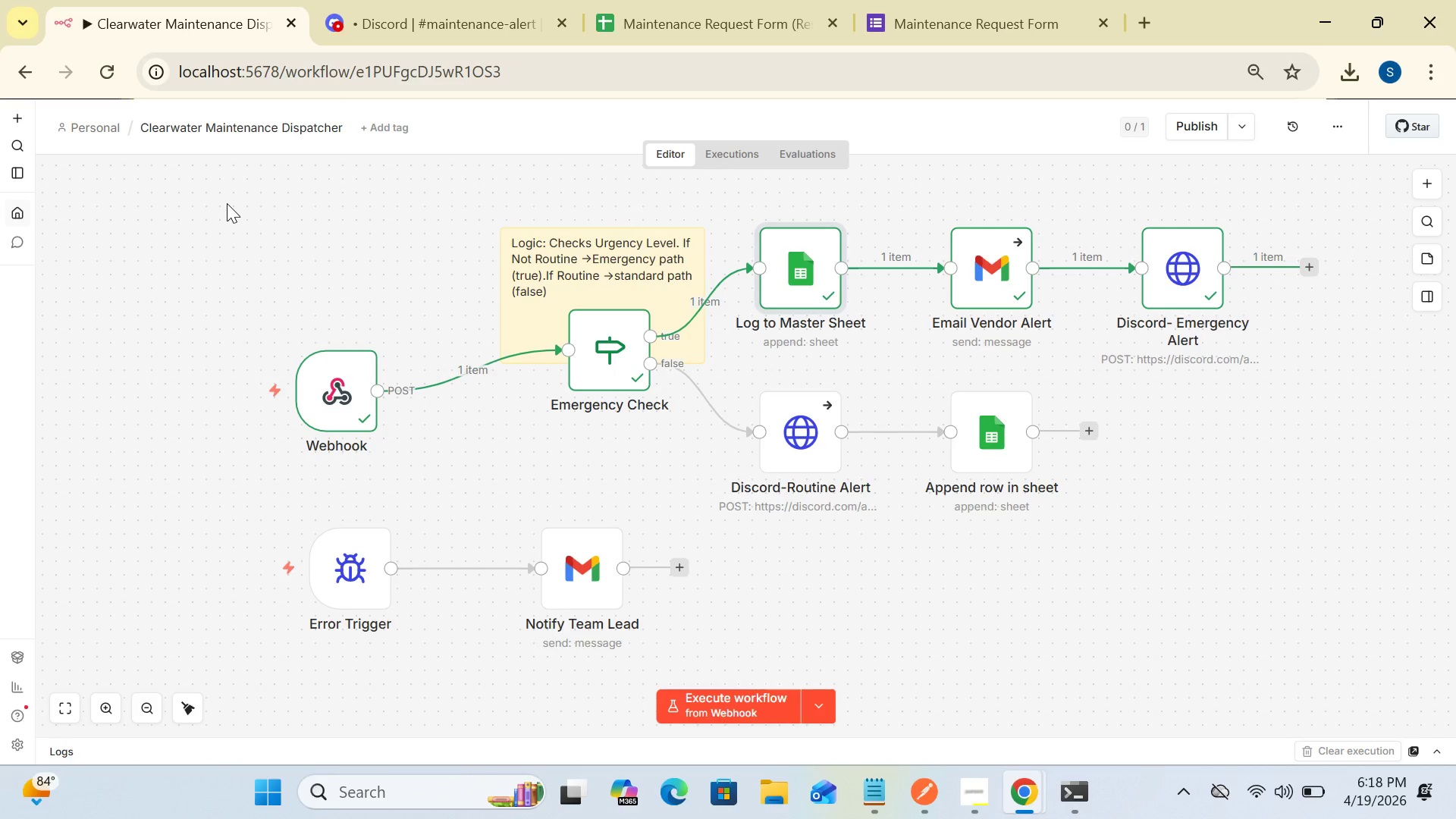 
right_click([105, 453])
 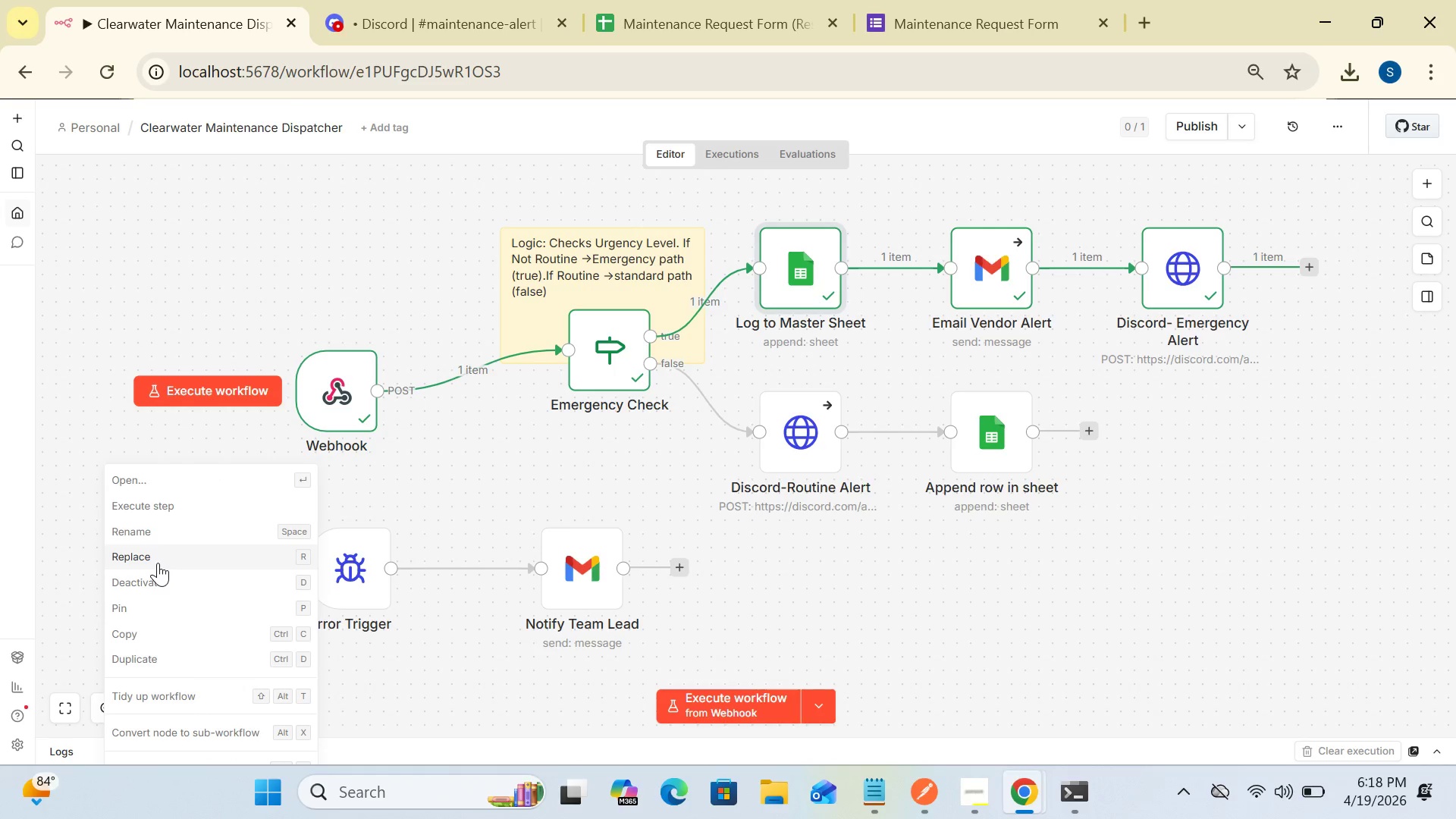 
wait(8.02)
 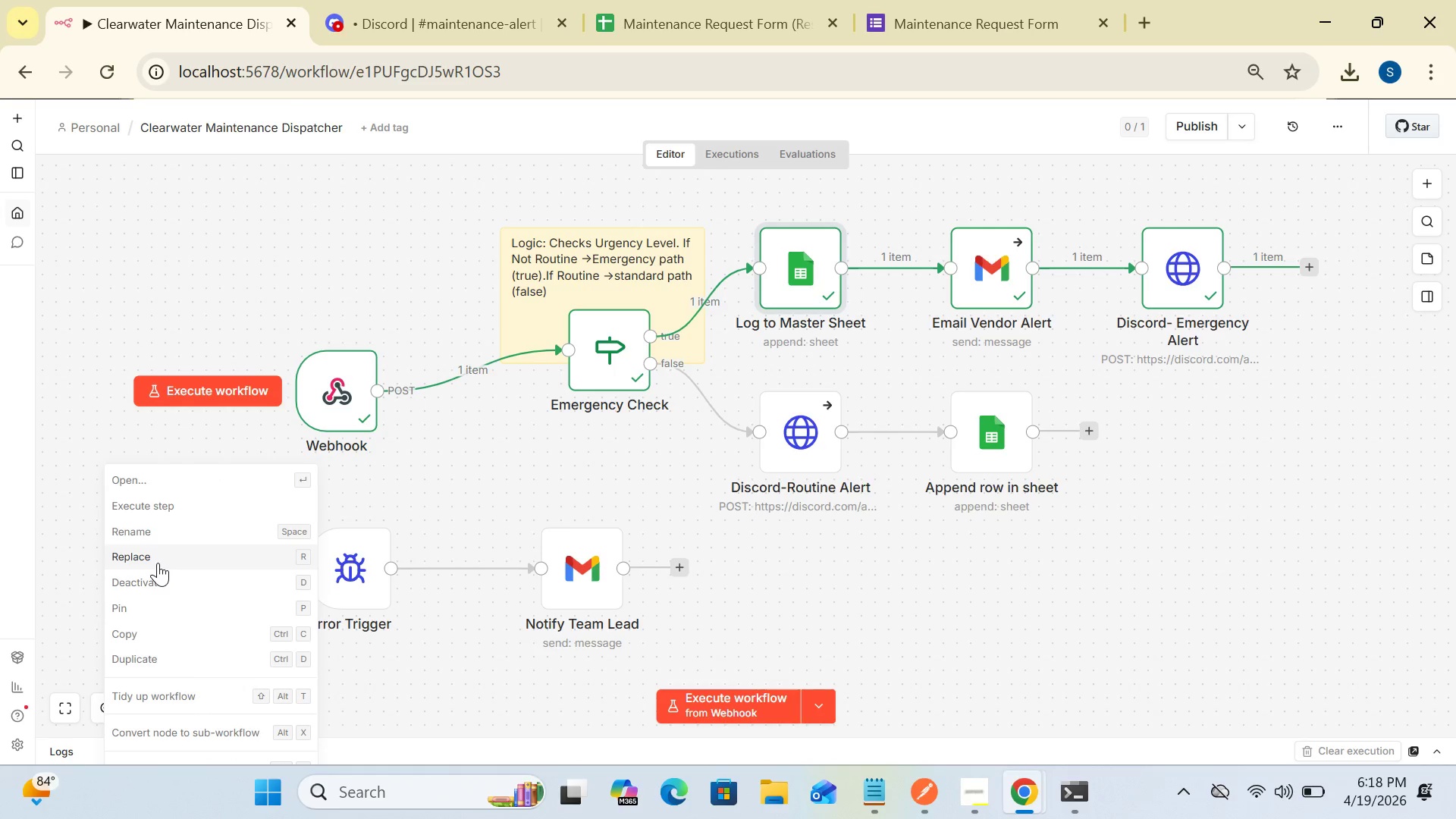 
left_click([184, 424])
 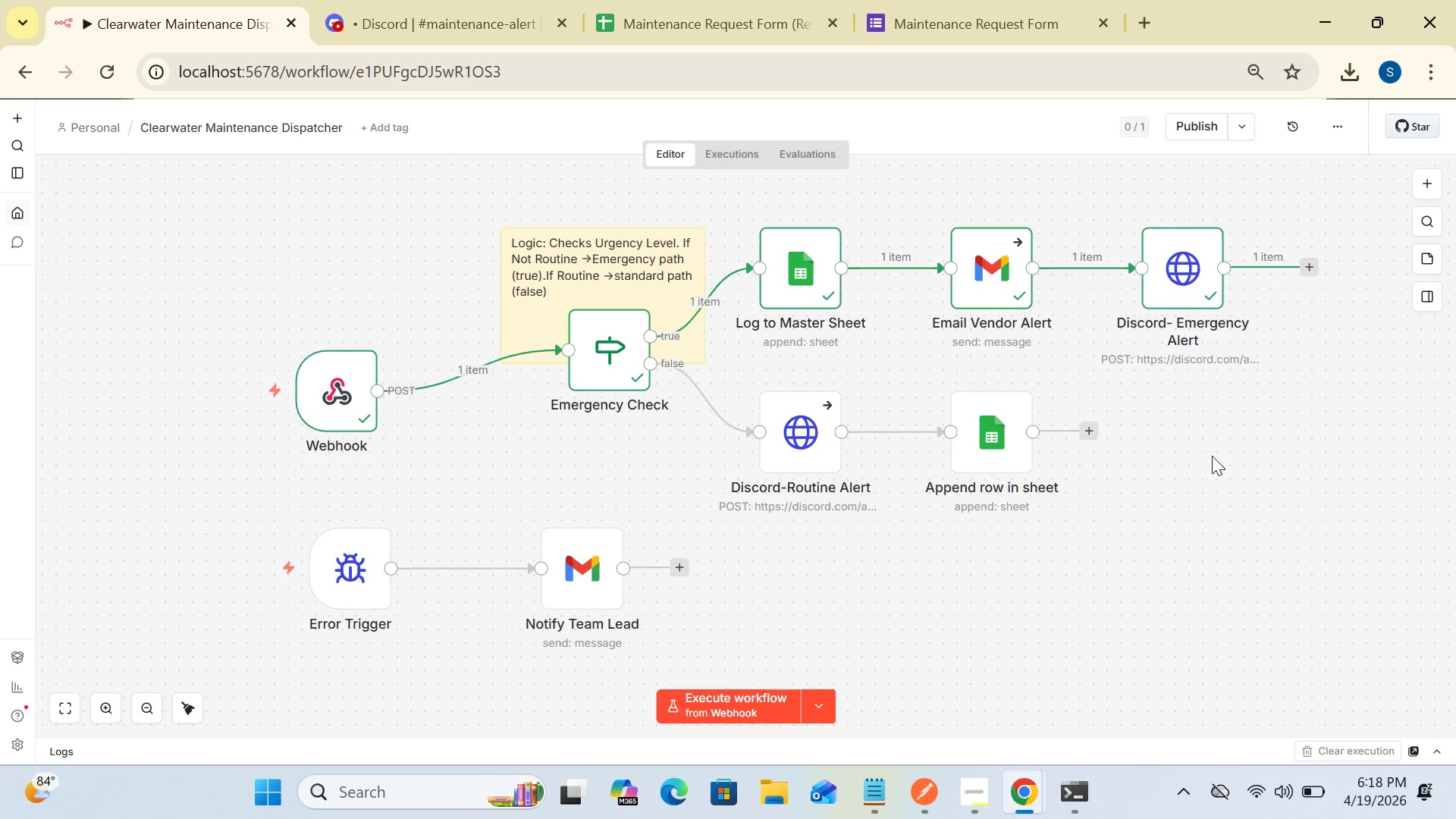 
left_click([1213, 456])
 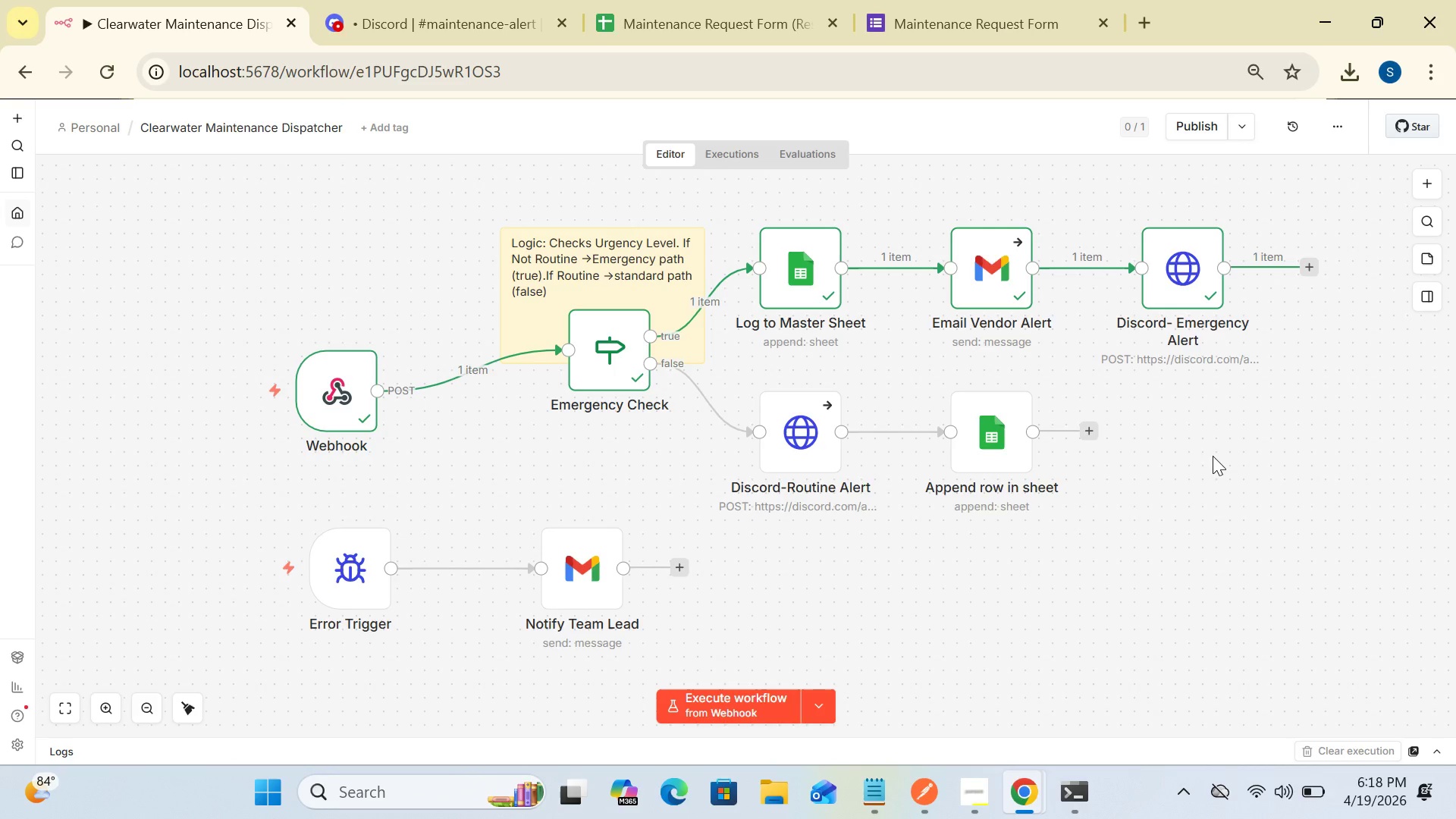 
right_click([1213, 456])
 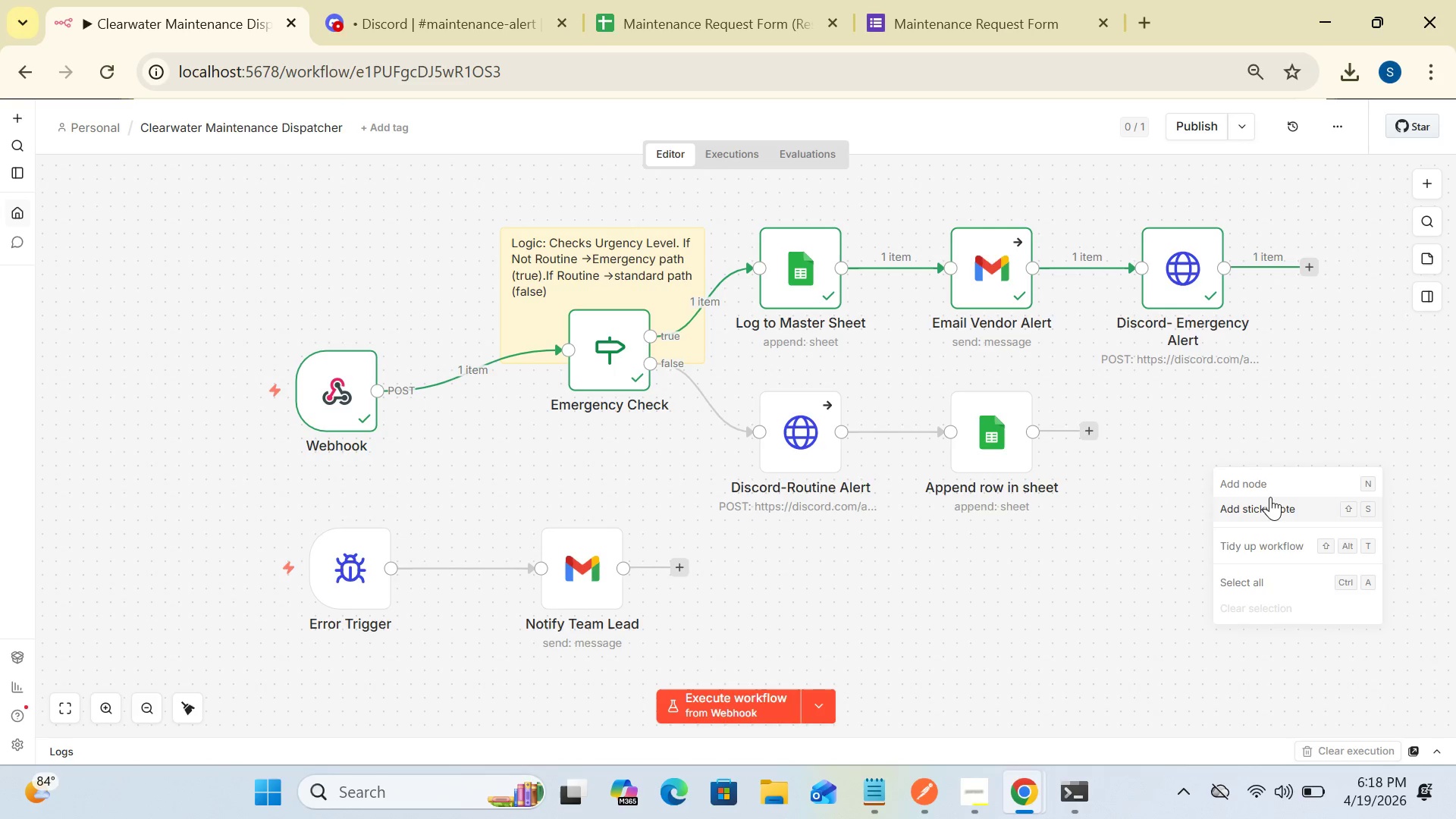 
left_click([1263, 505])
 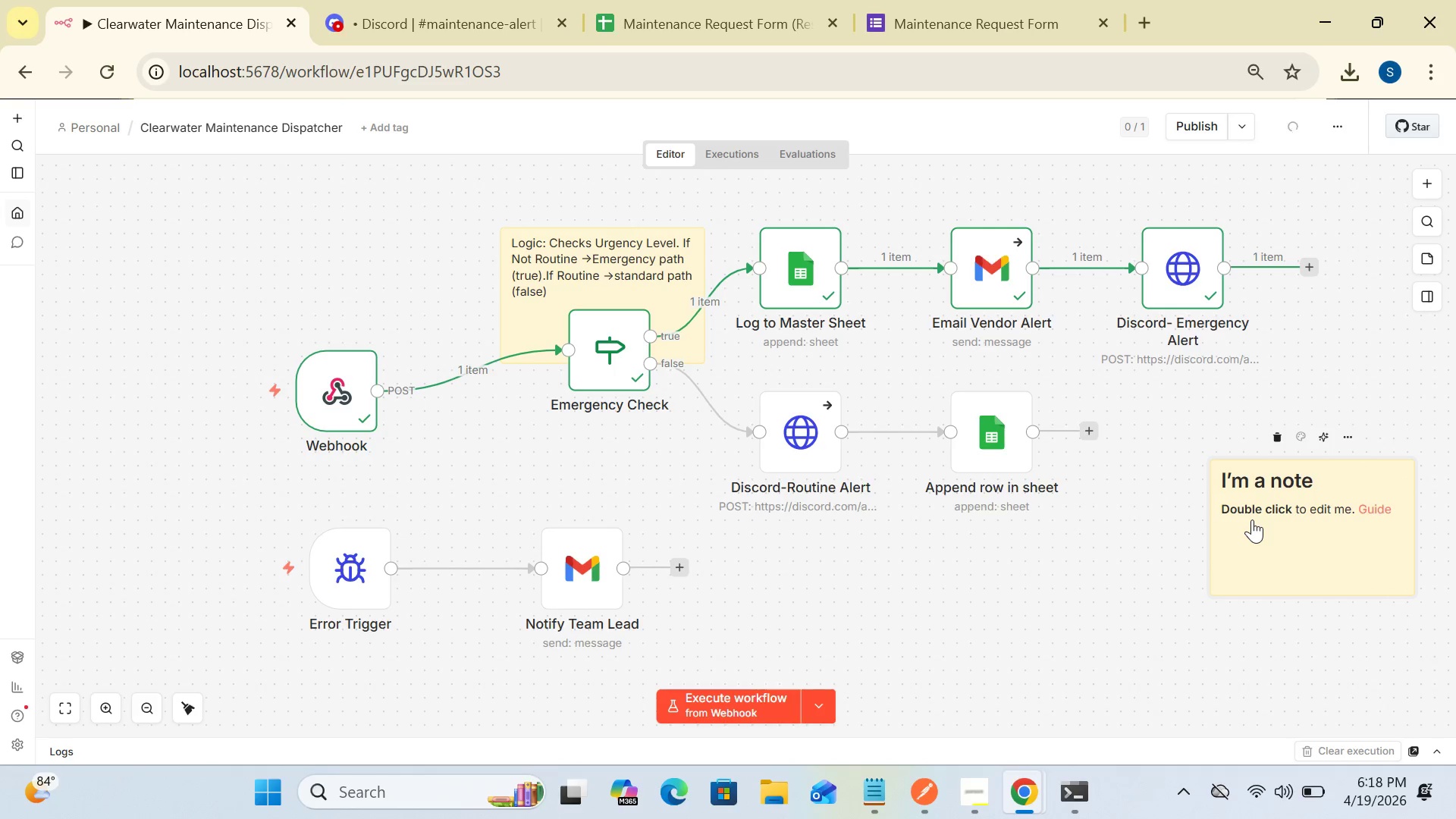 
double_click([1252, 519])
 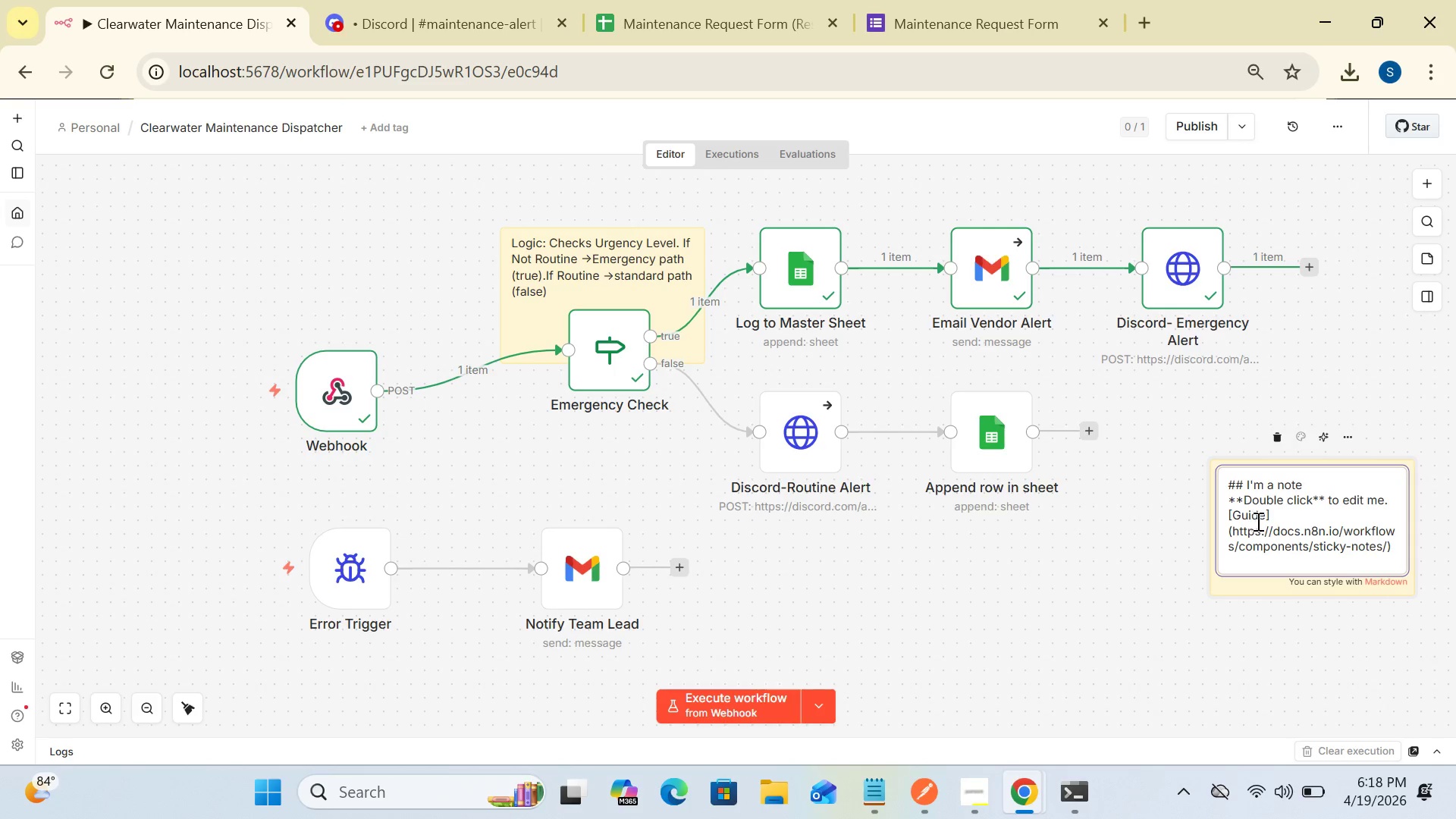 
left_click_drag(start_coordinate=[1257, 521], to_coordinate=[1302, 490])
 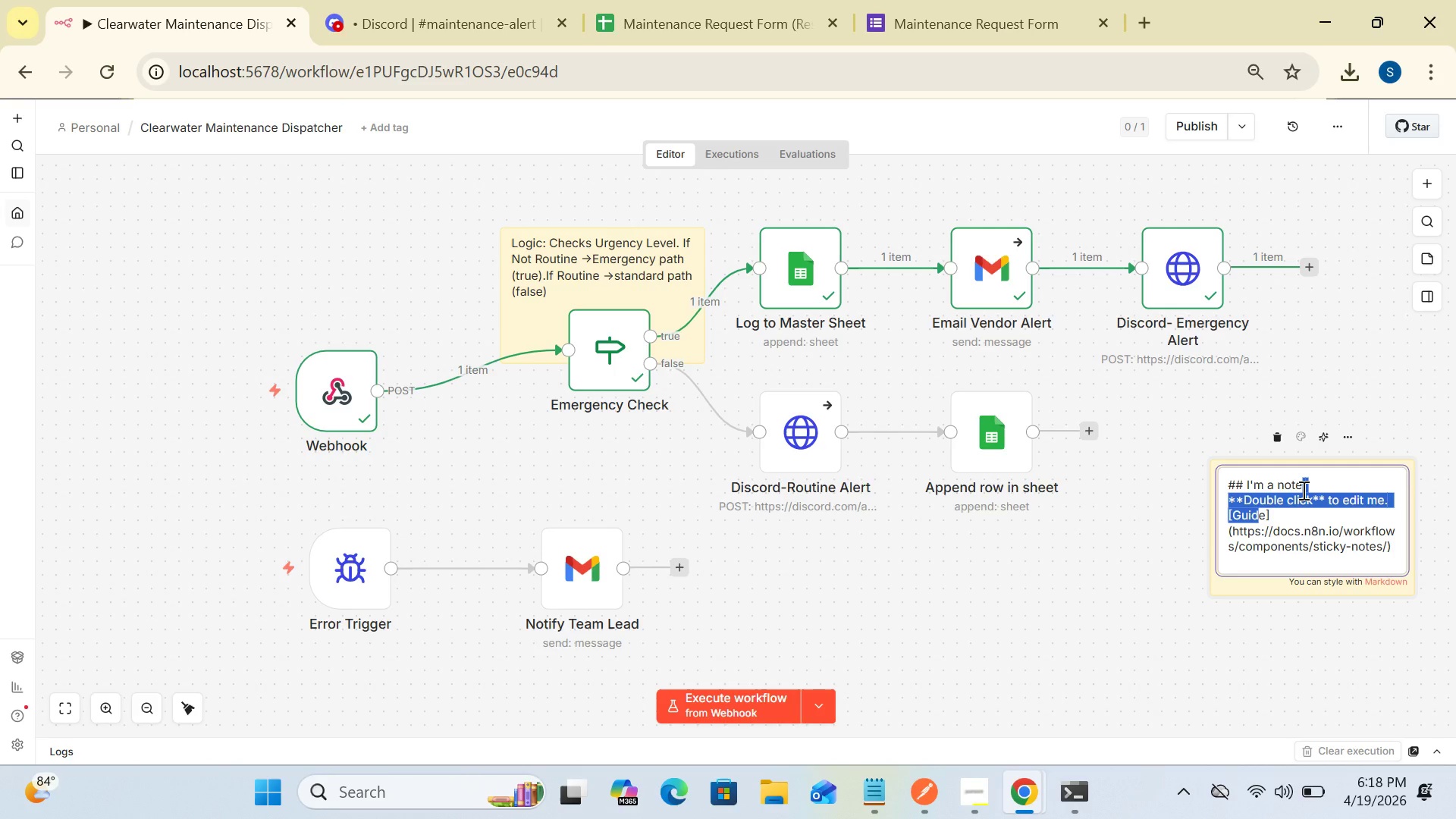 
key(Control+A)
 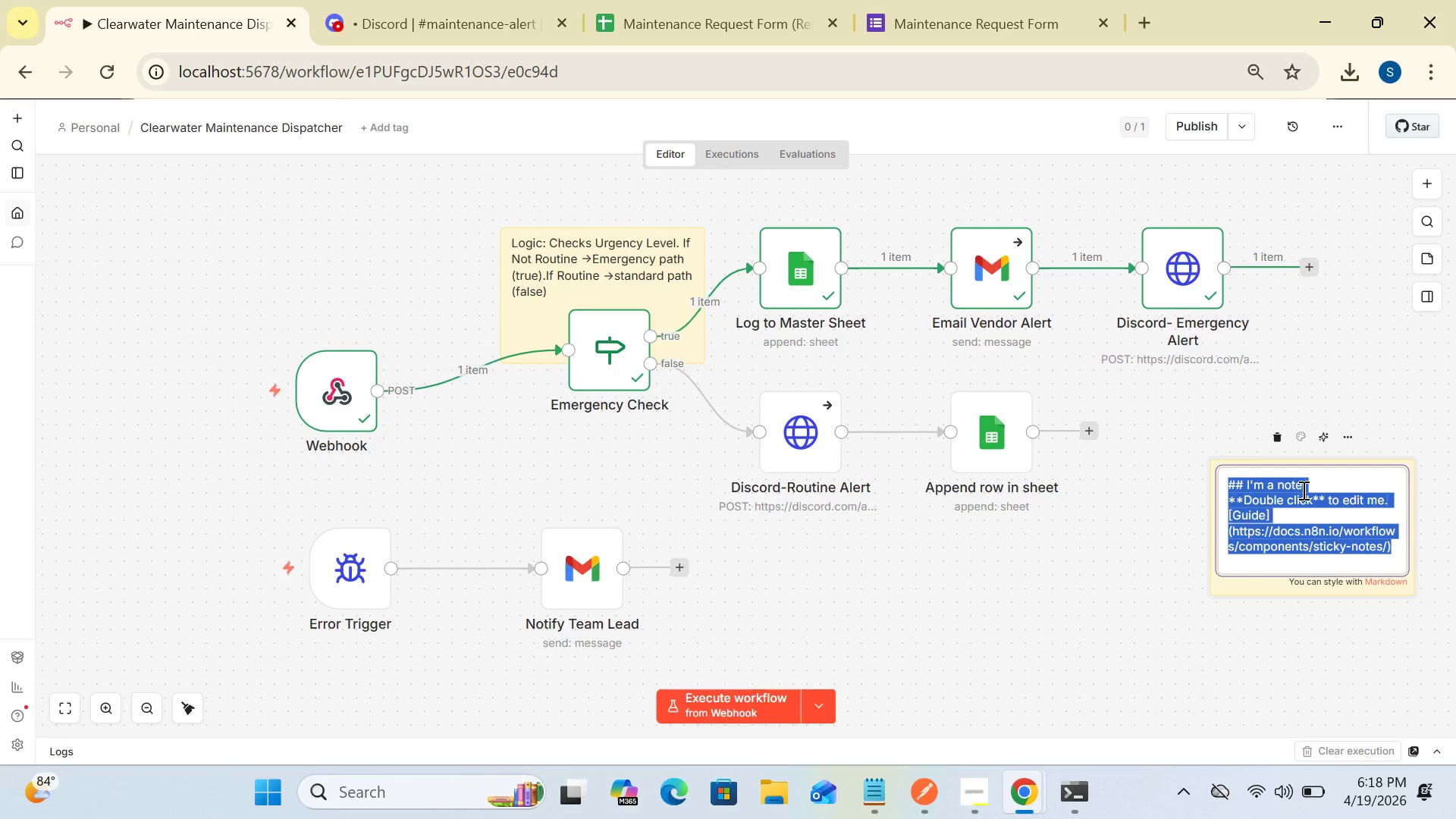 
key(Delete)
 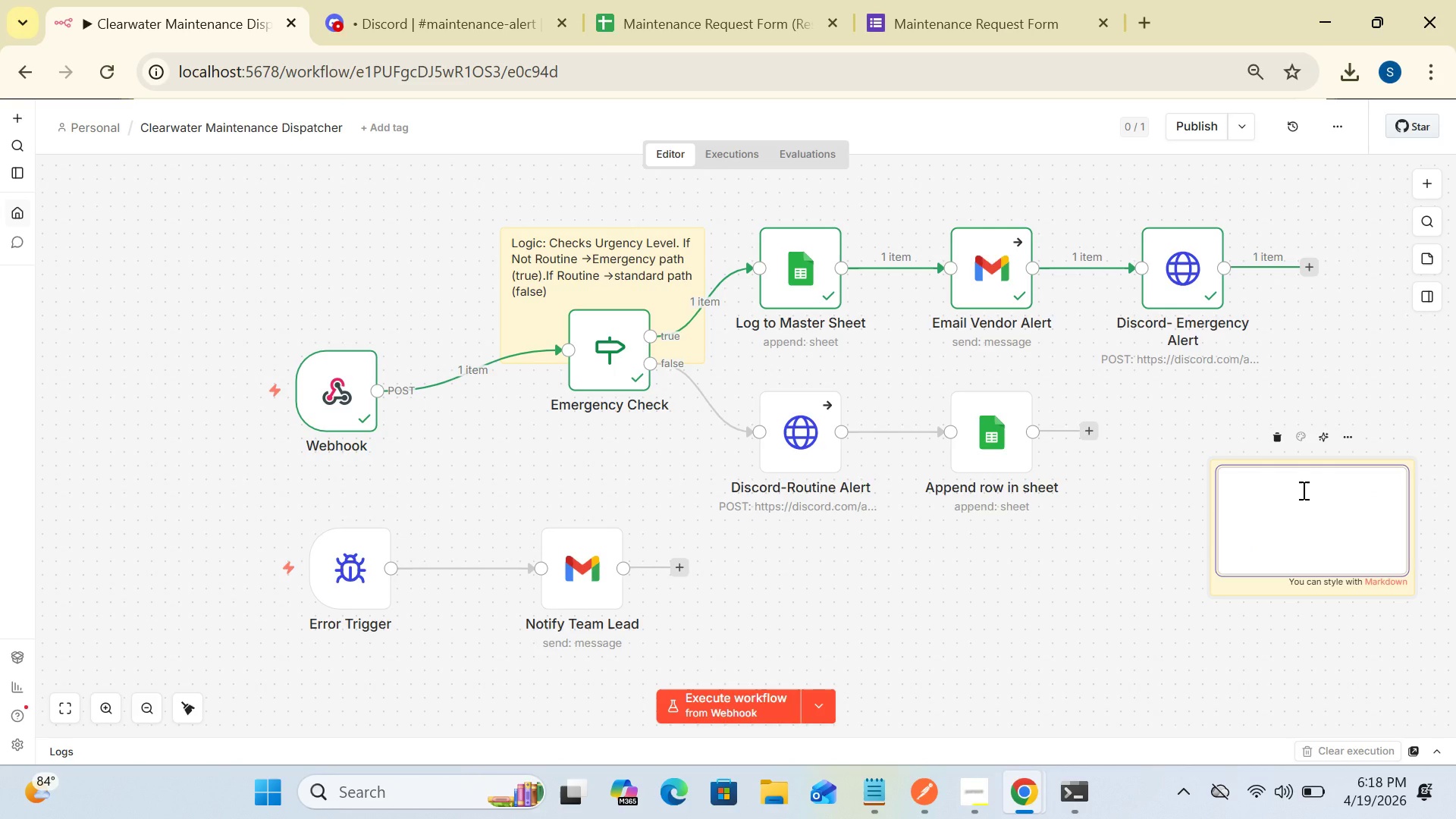 
wait(5.11)
 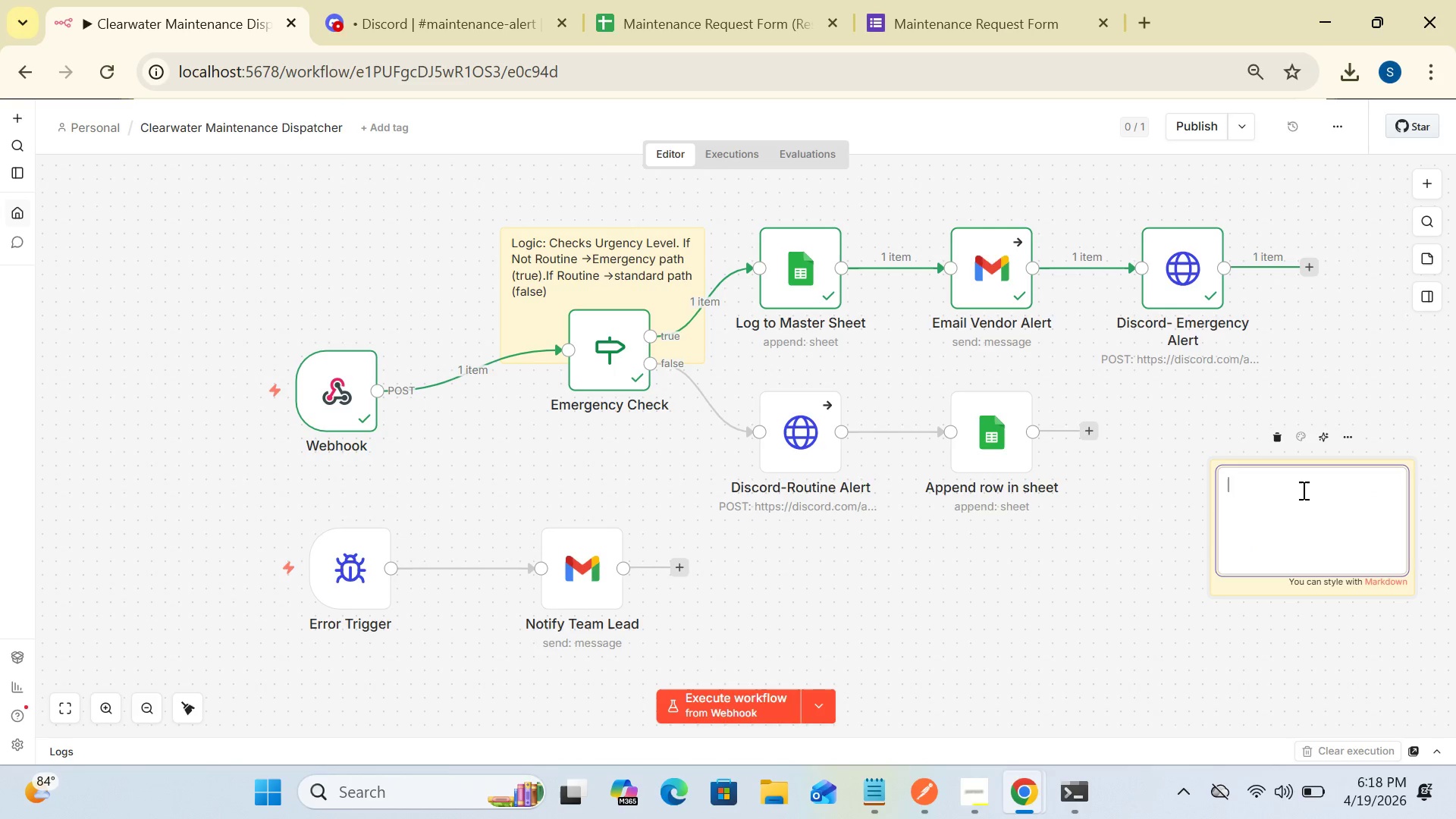 
type(Trigger:Recie)
 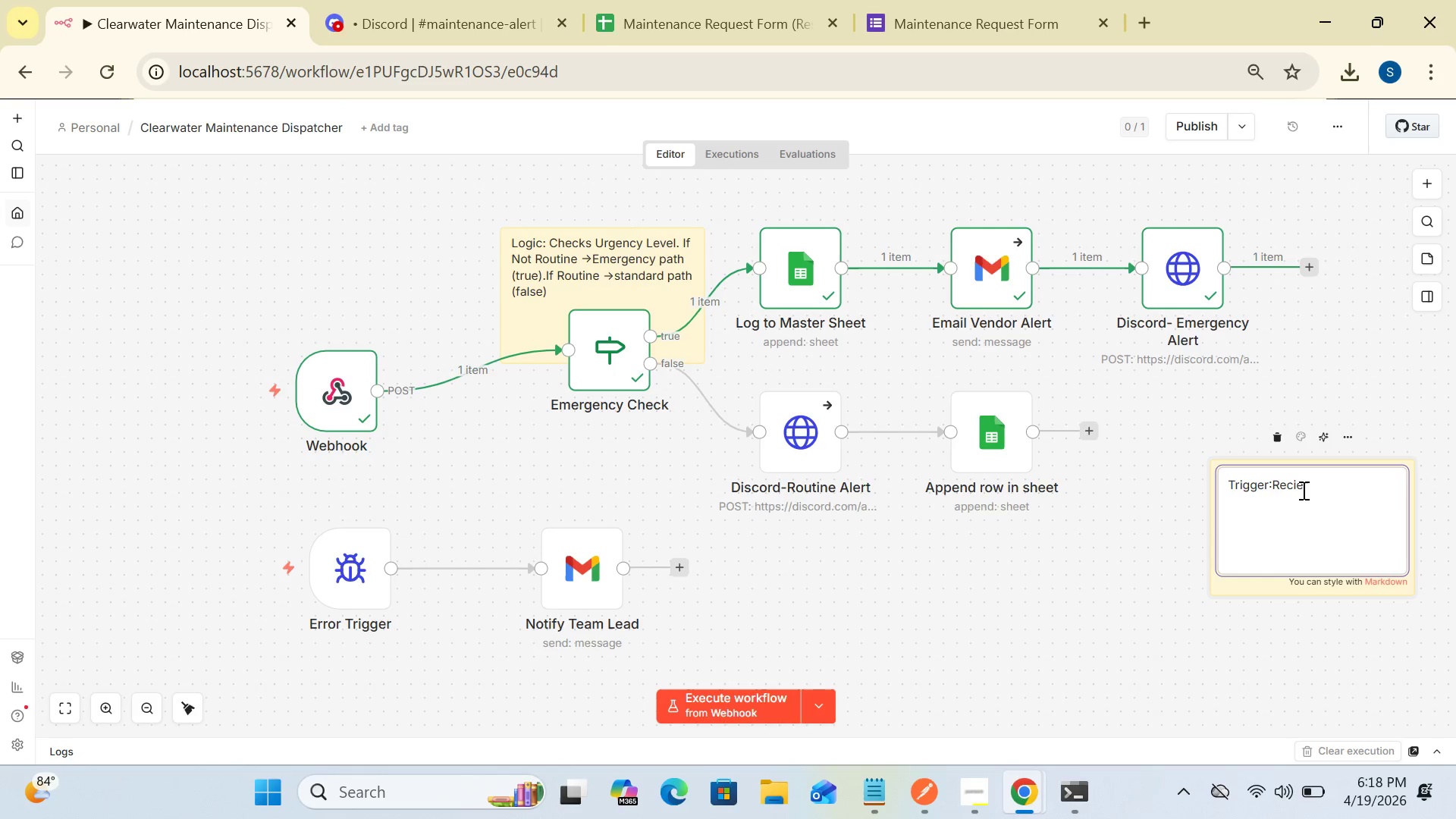 
type(ves guest maintenance requests via webhook.Activated when anw)
key(Backspace)
type(ew request is submitted.)
 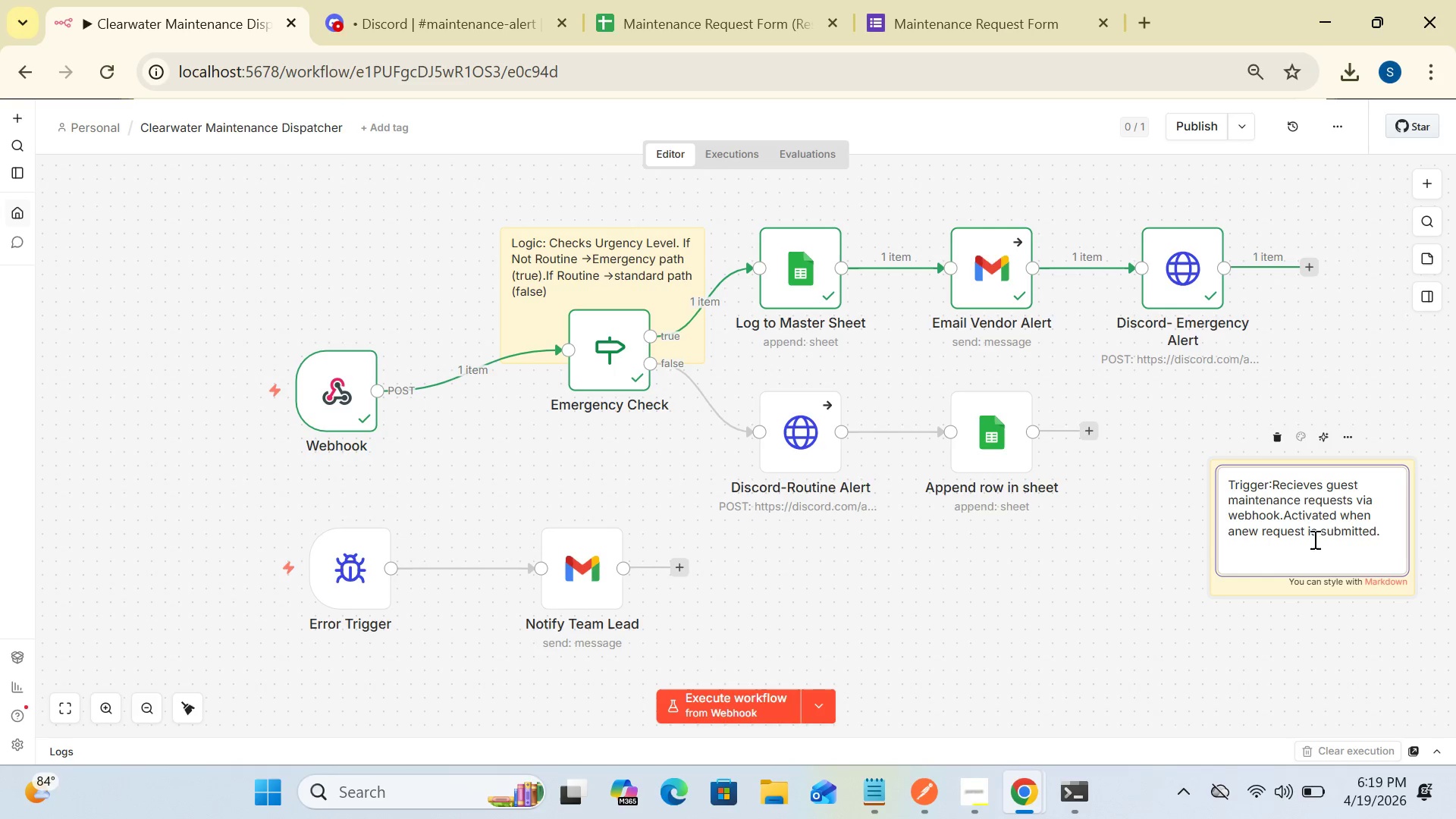 
wait(13.09)
 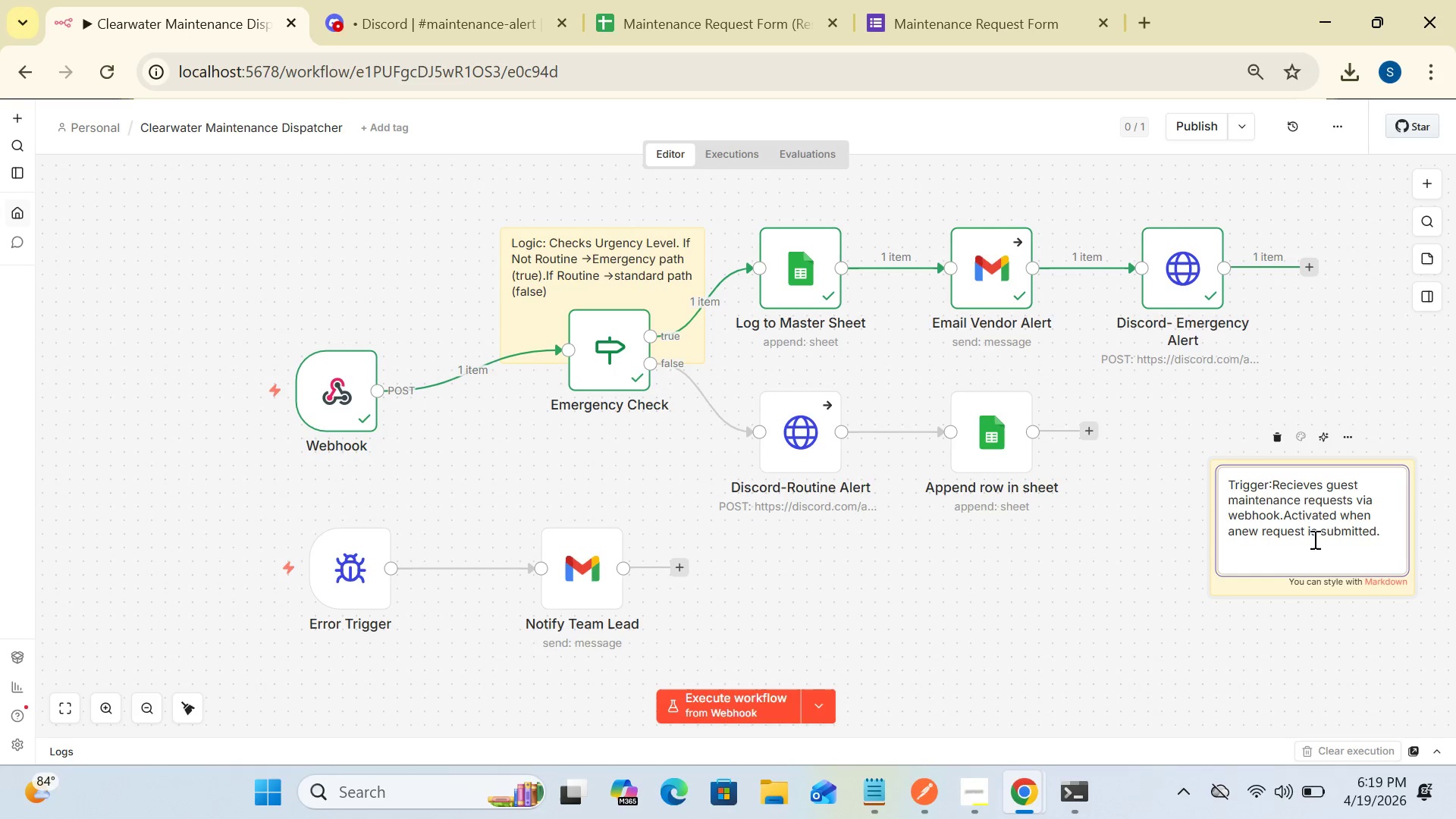 
left_click([1235, 530])
 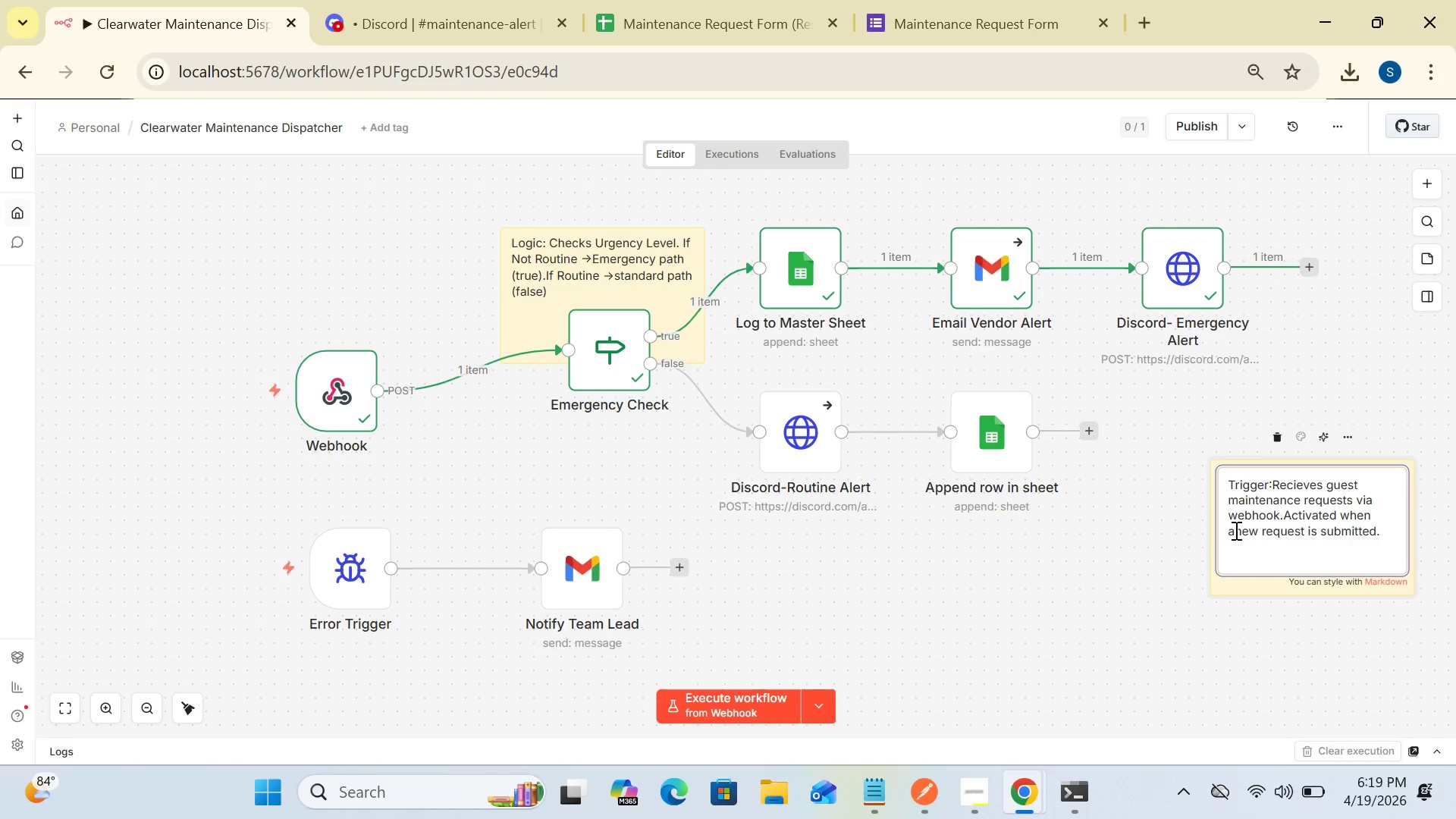 
key(Space)
 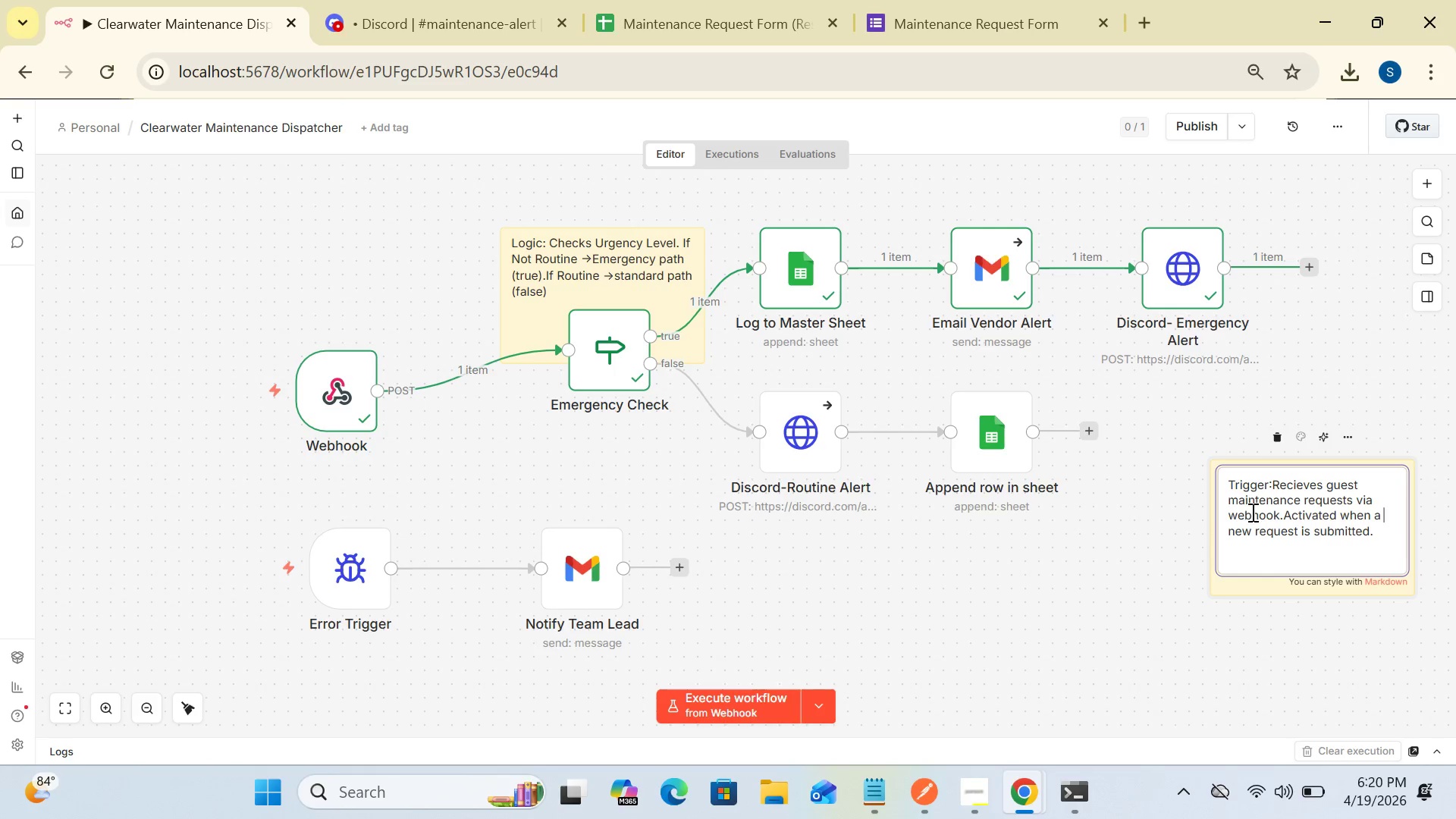 
wait(6.38)
 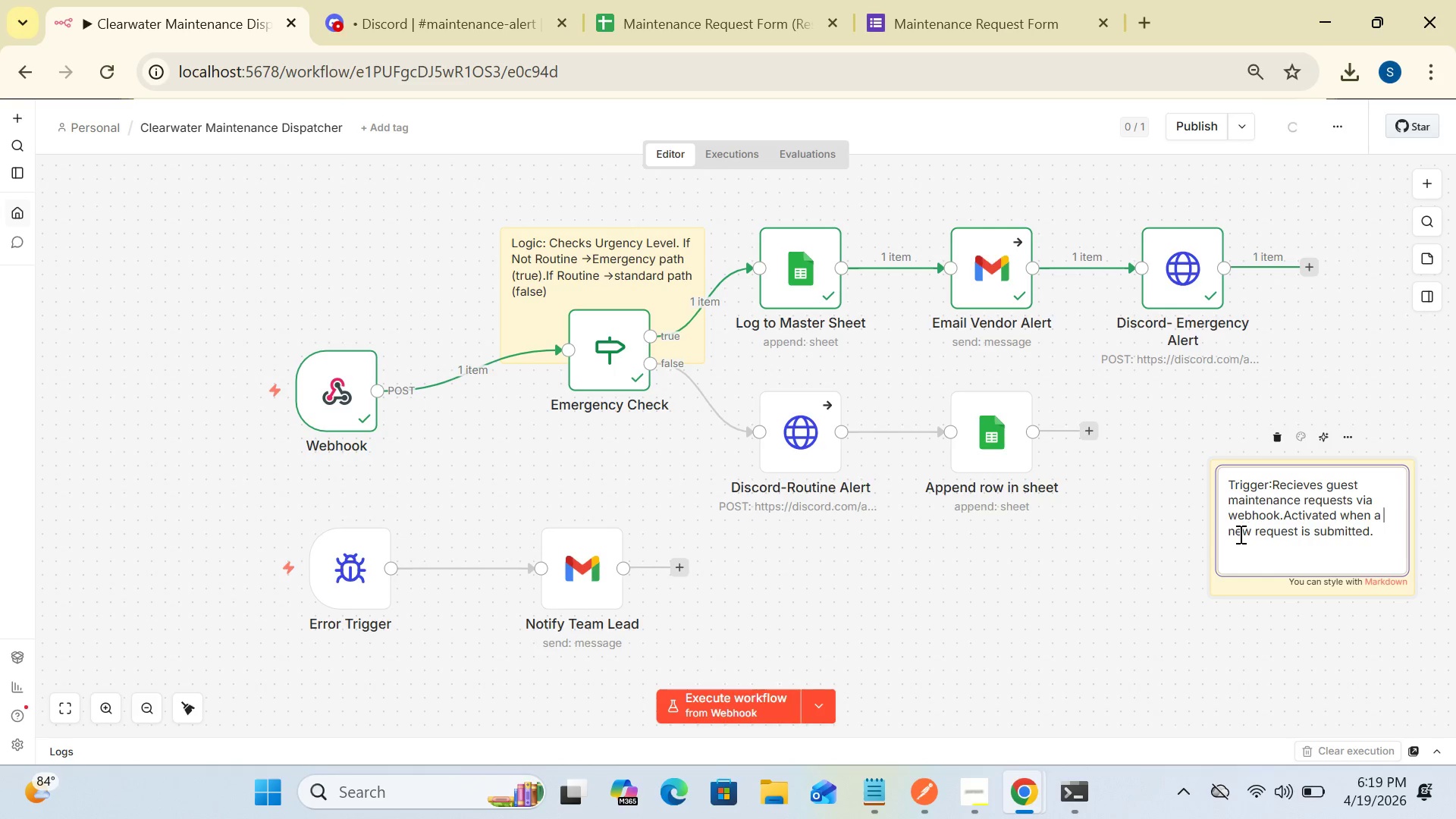 
left_click_drag(start_coordinate=[1327, 542], to_coordinate=[1292, 537])
 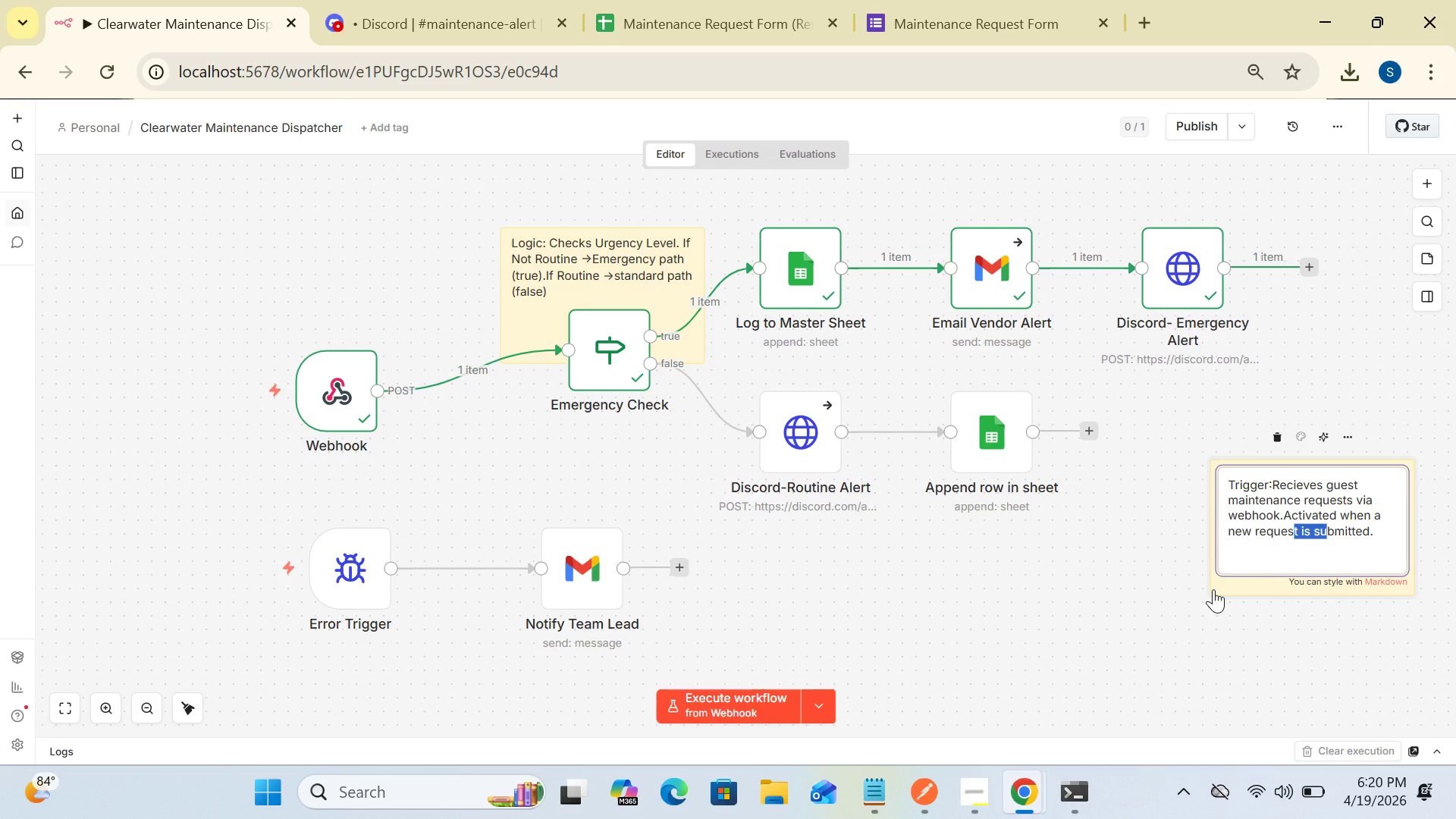 
left_click([1172, 613])
 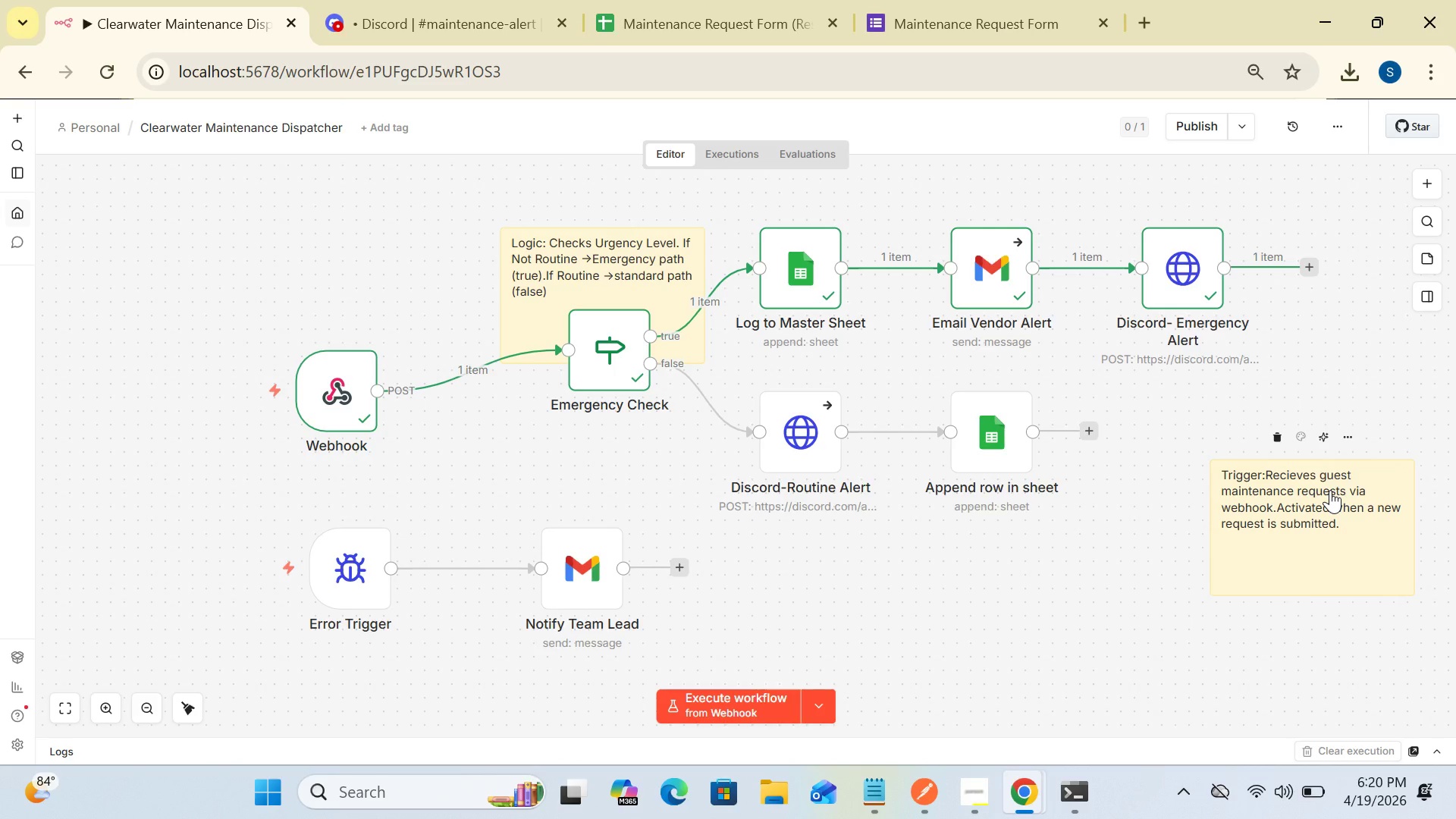 
left_click_drag(start_coordinate=[1330, 490], to_coordinate=[333, 309])
 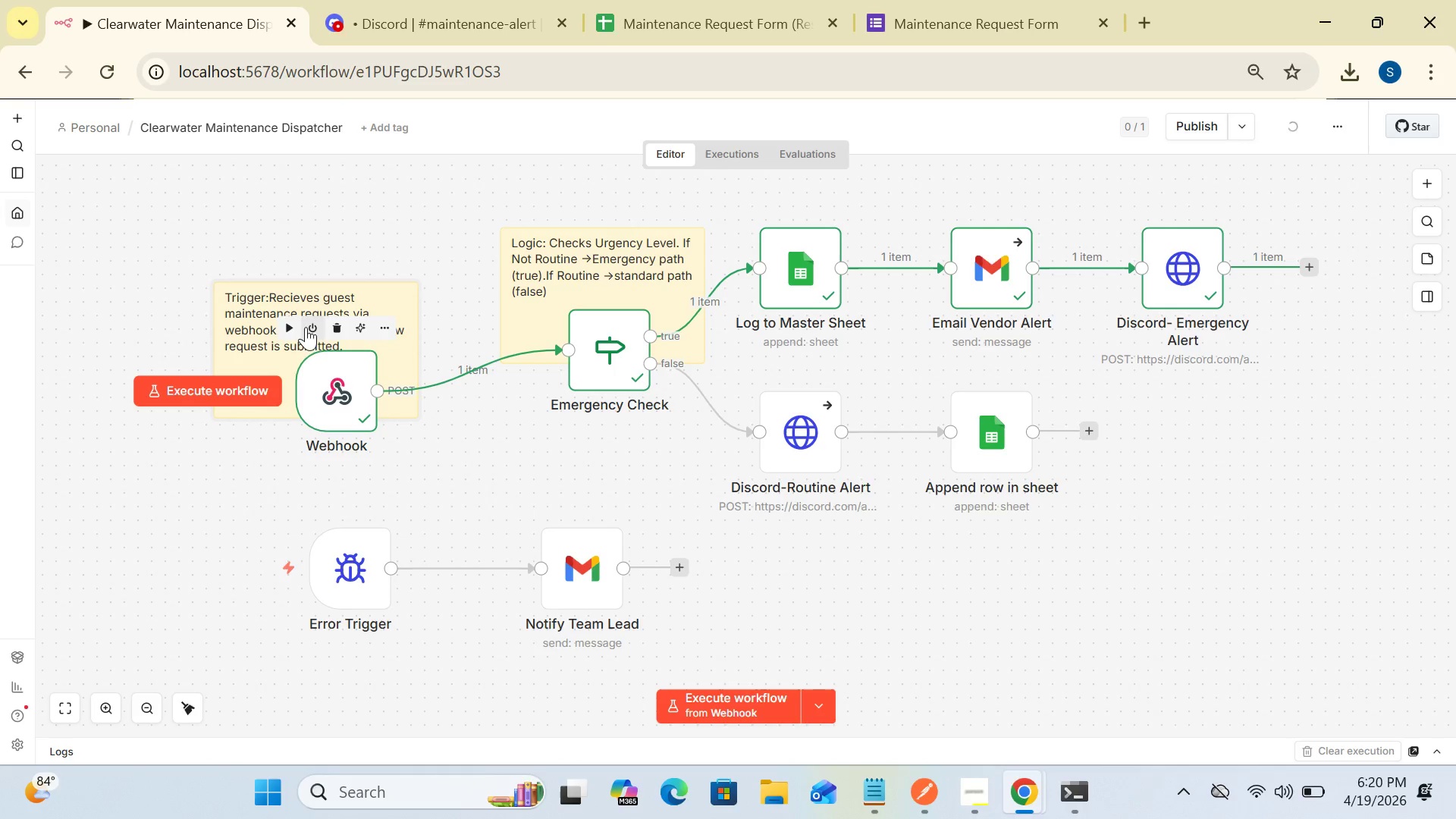 
left_click_drag(start_coordinate=[337, 385], to_coordinate=[287, 413])
 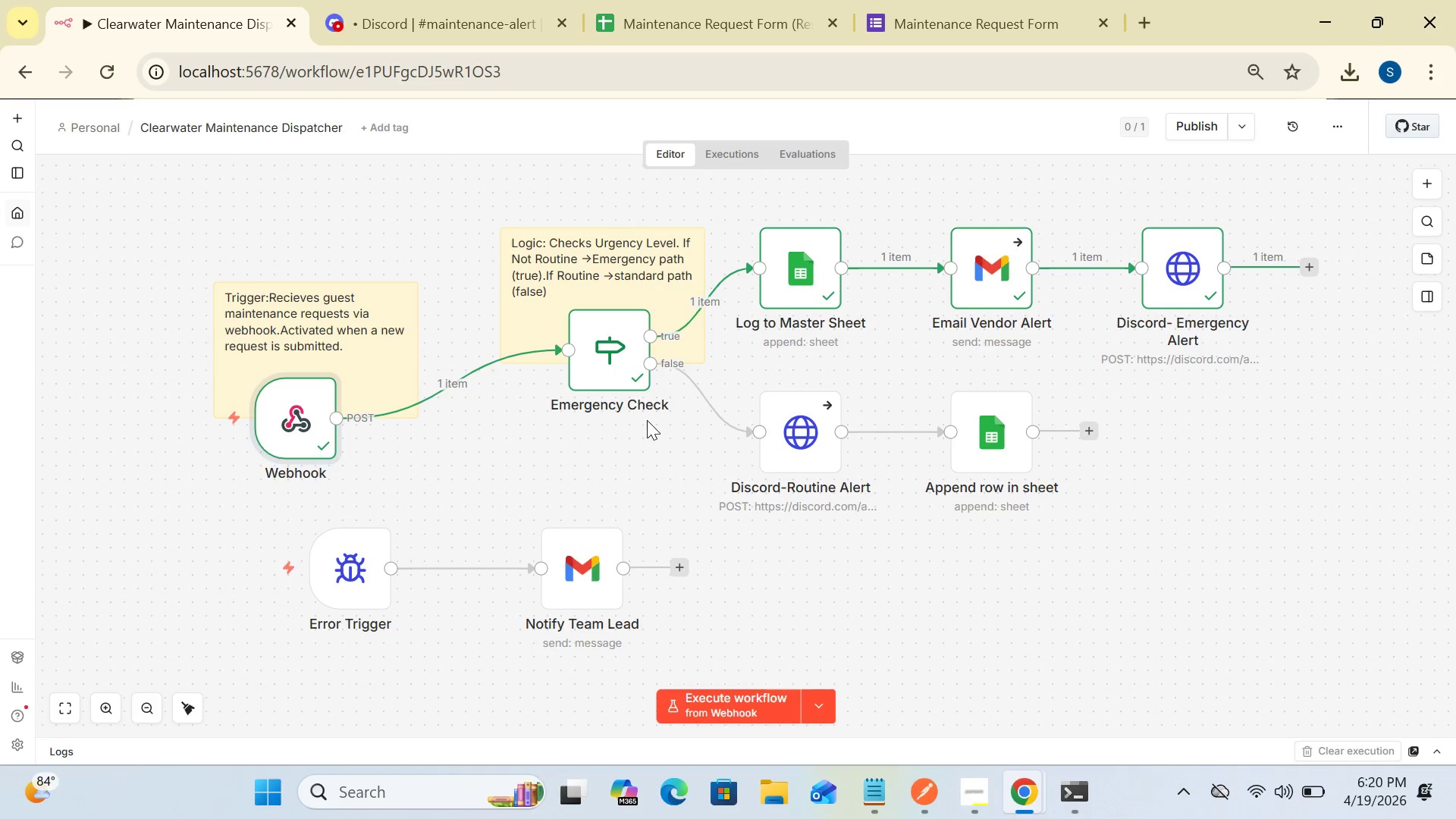 
wait(14.59)
 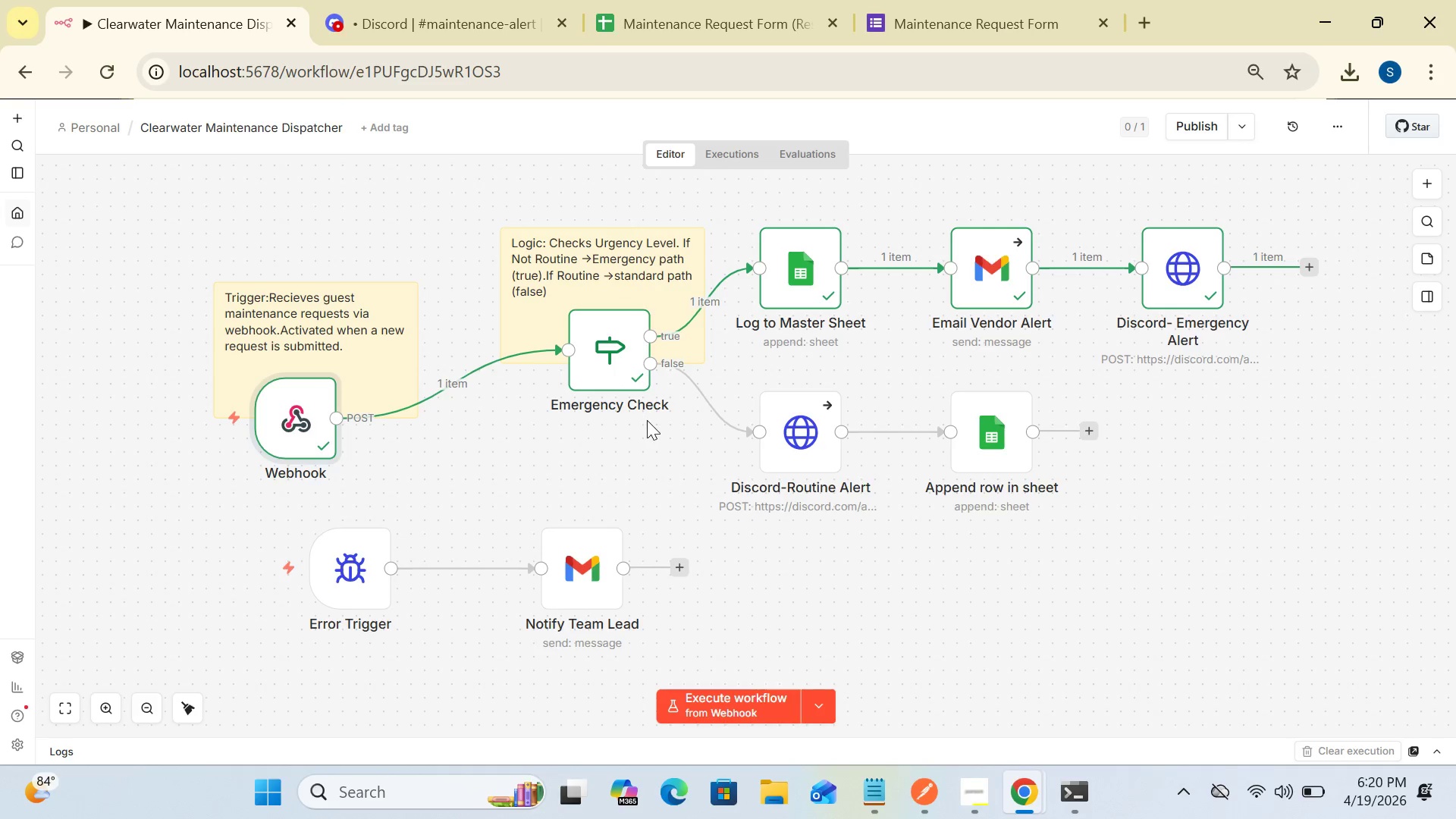 
left_click_drag(start_coordinate=[635, 236], to_coordinate=[615, 234])
 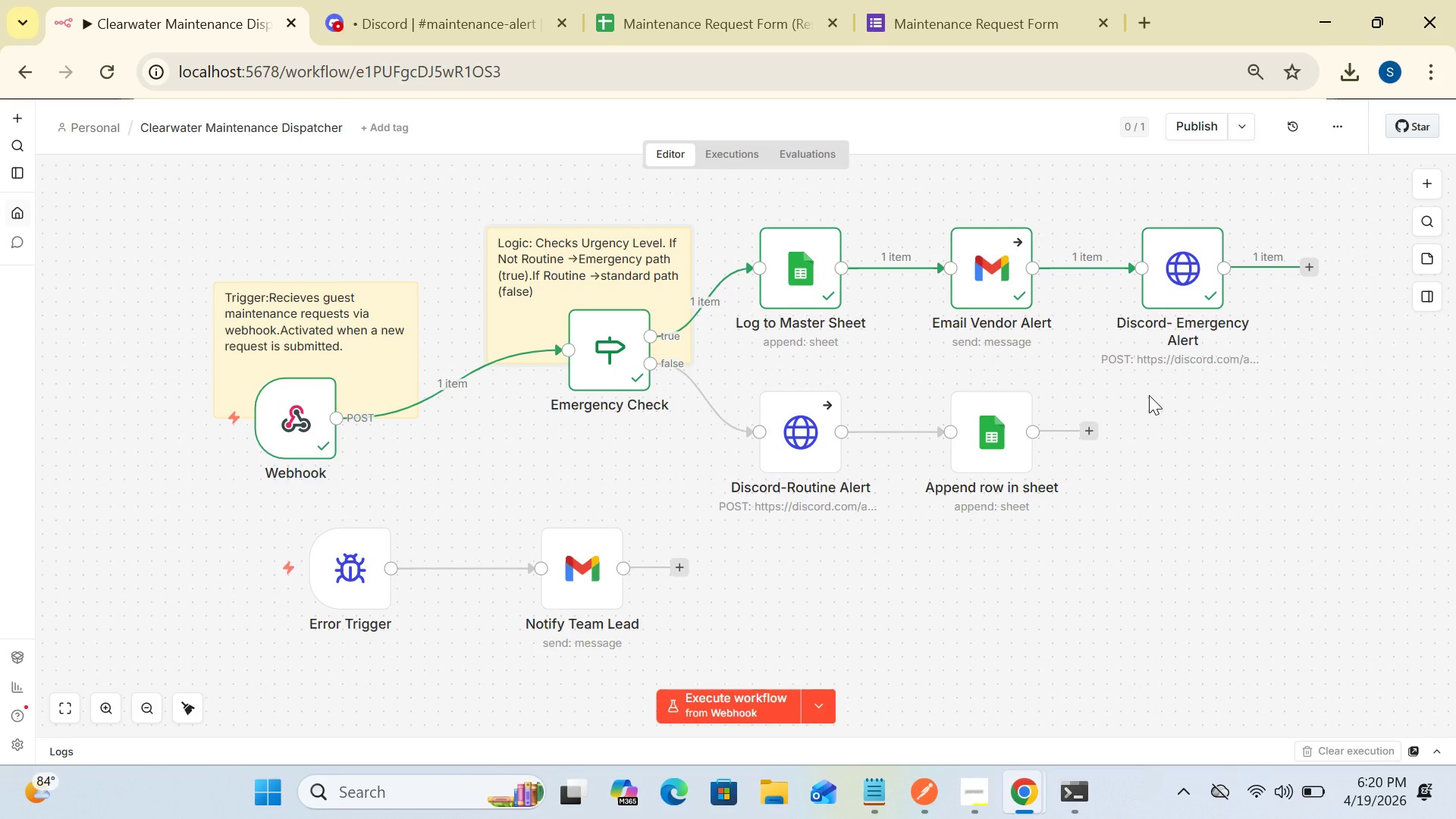 
wait(7.3)
 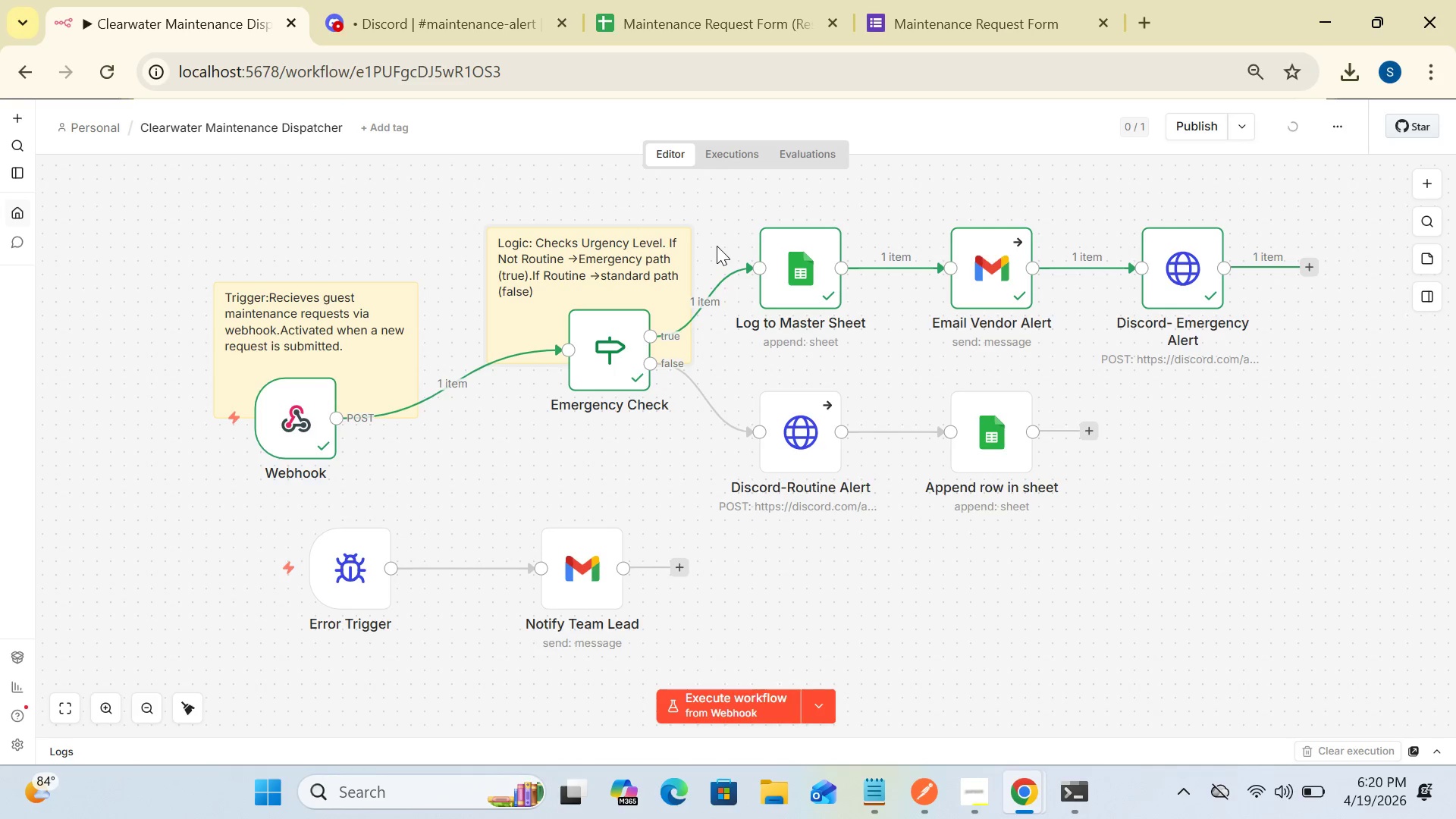 
left_click([1149, 395])
 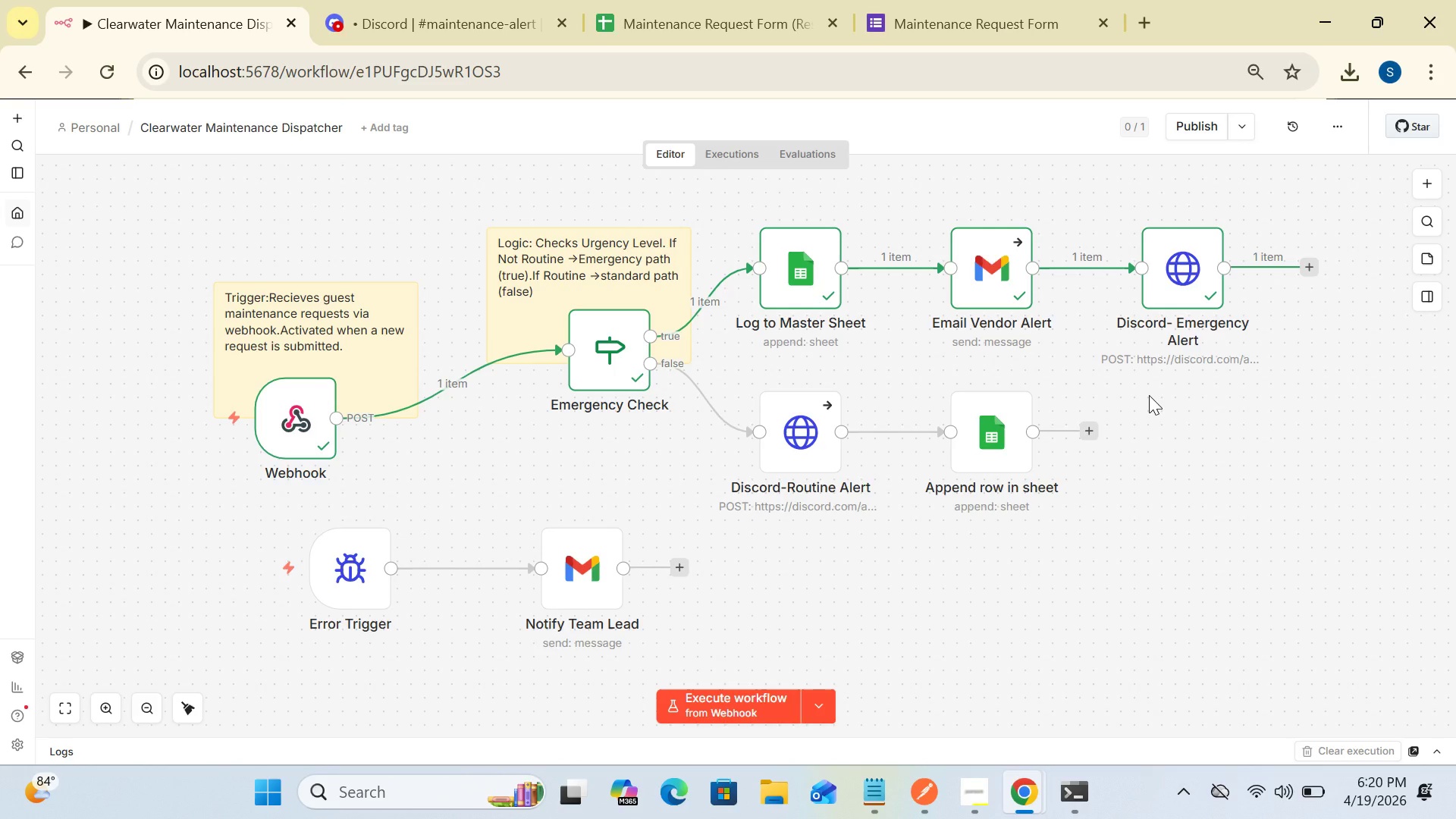 
right_click([1149, 395])
 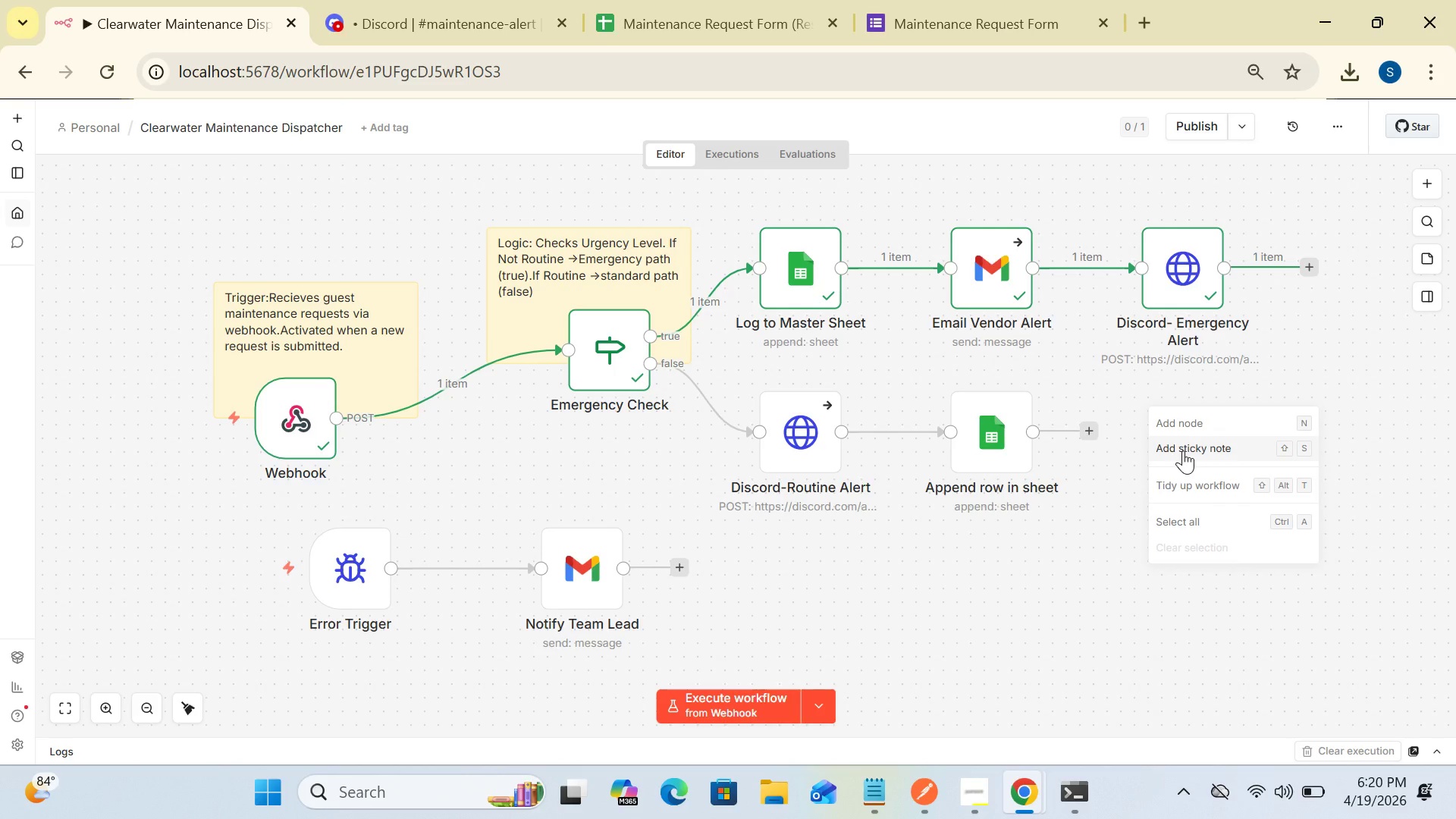 
wait(5.36)
 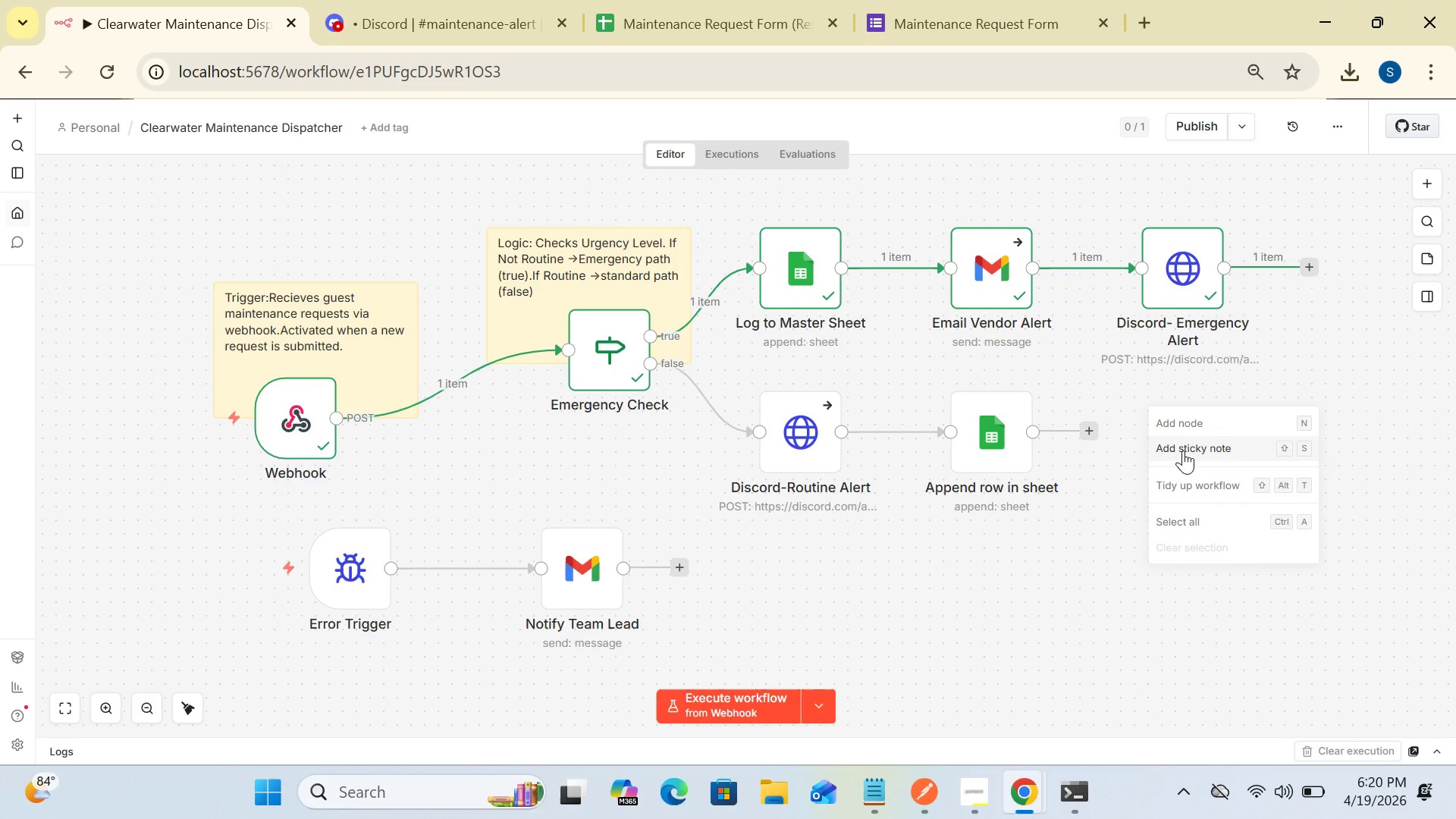 
left_click([1183, 450])
 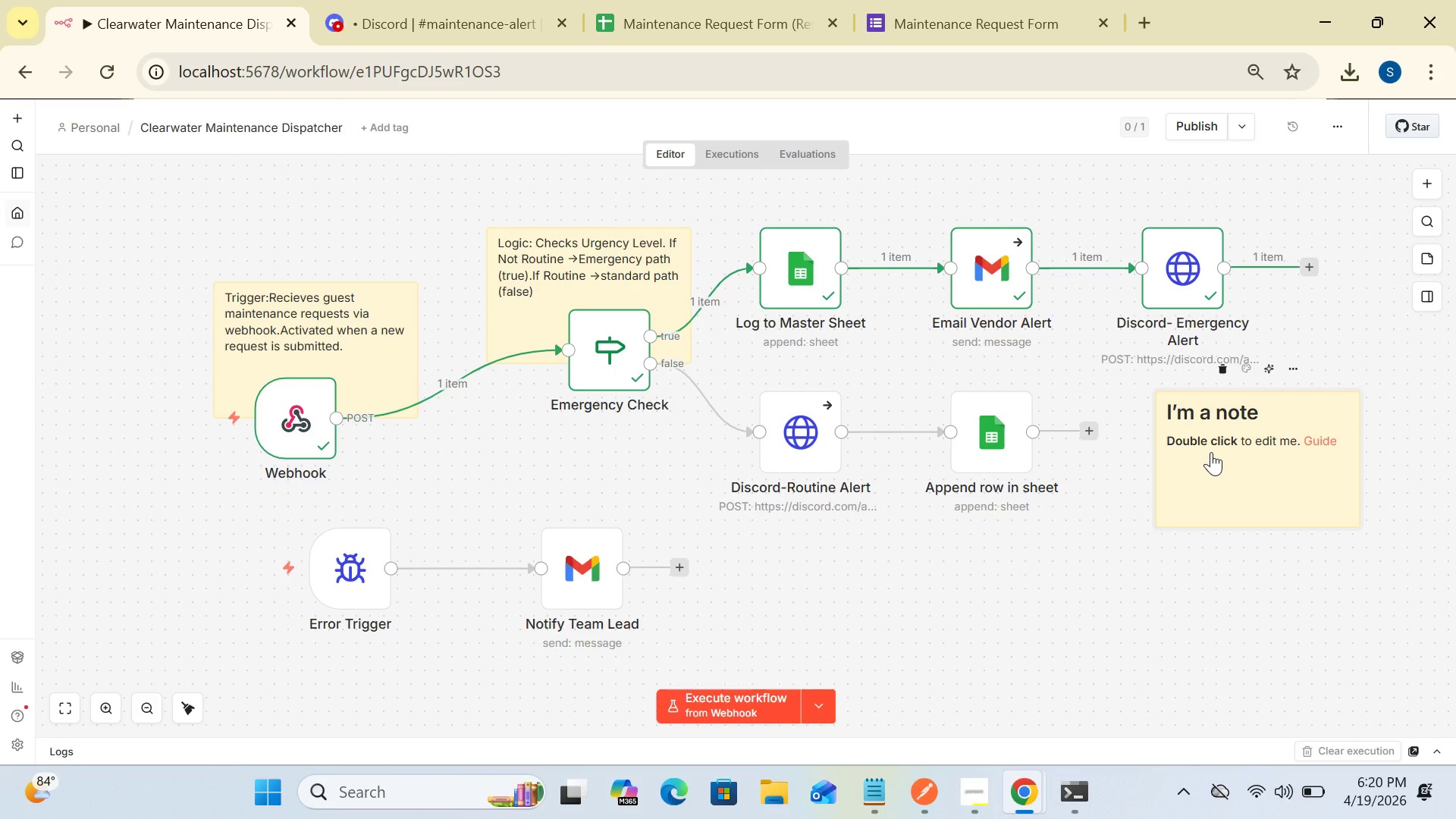 
double_click([1211, 452])
 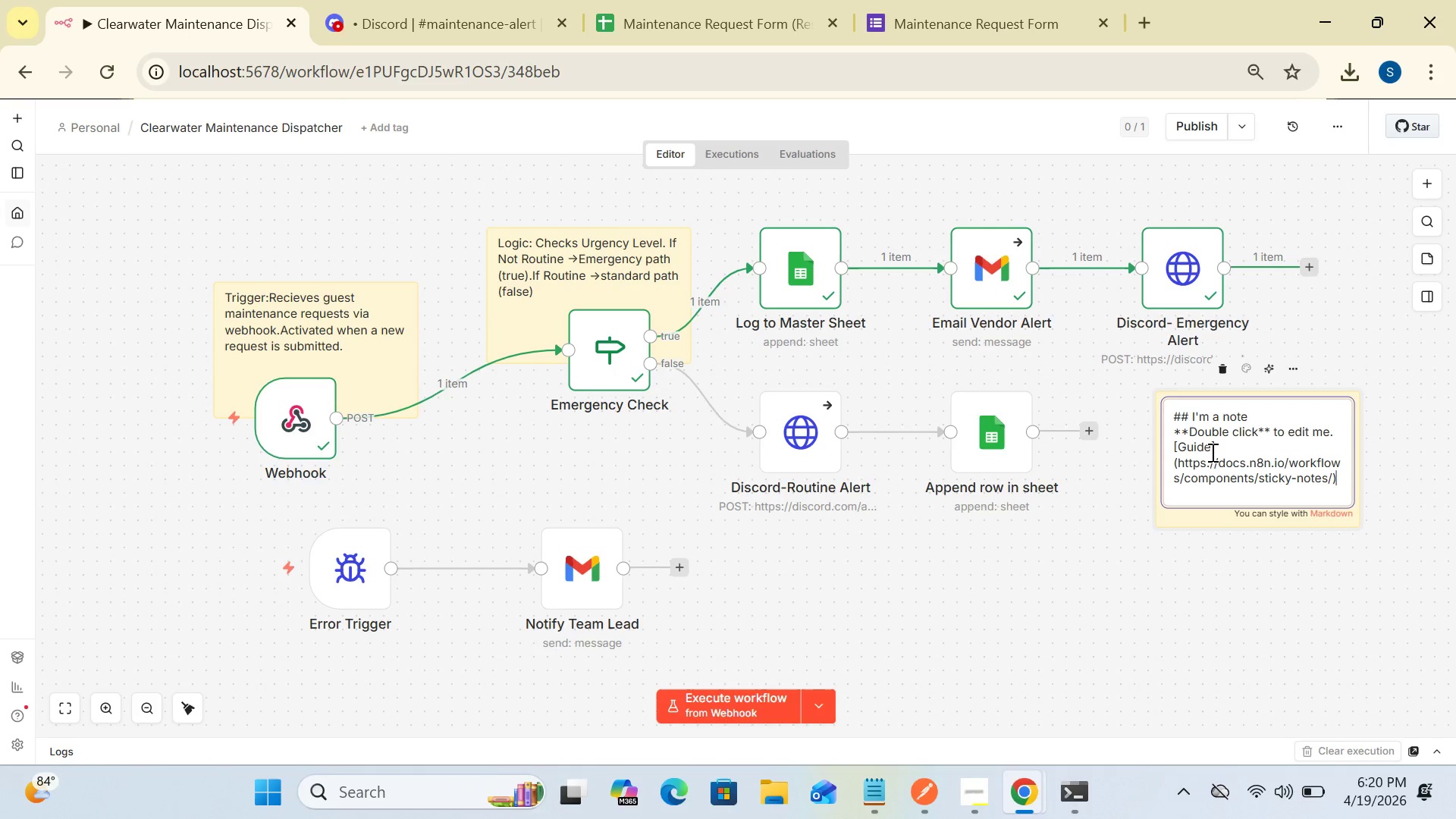 
key(Control+A)
 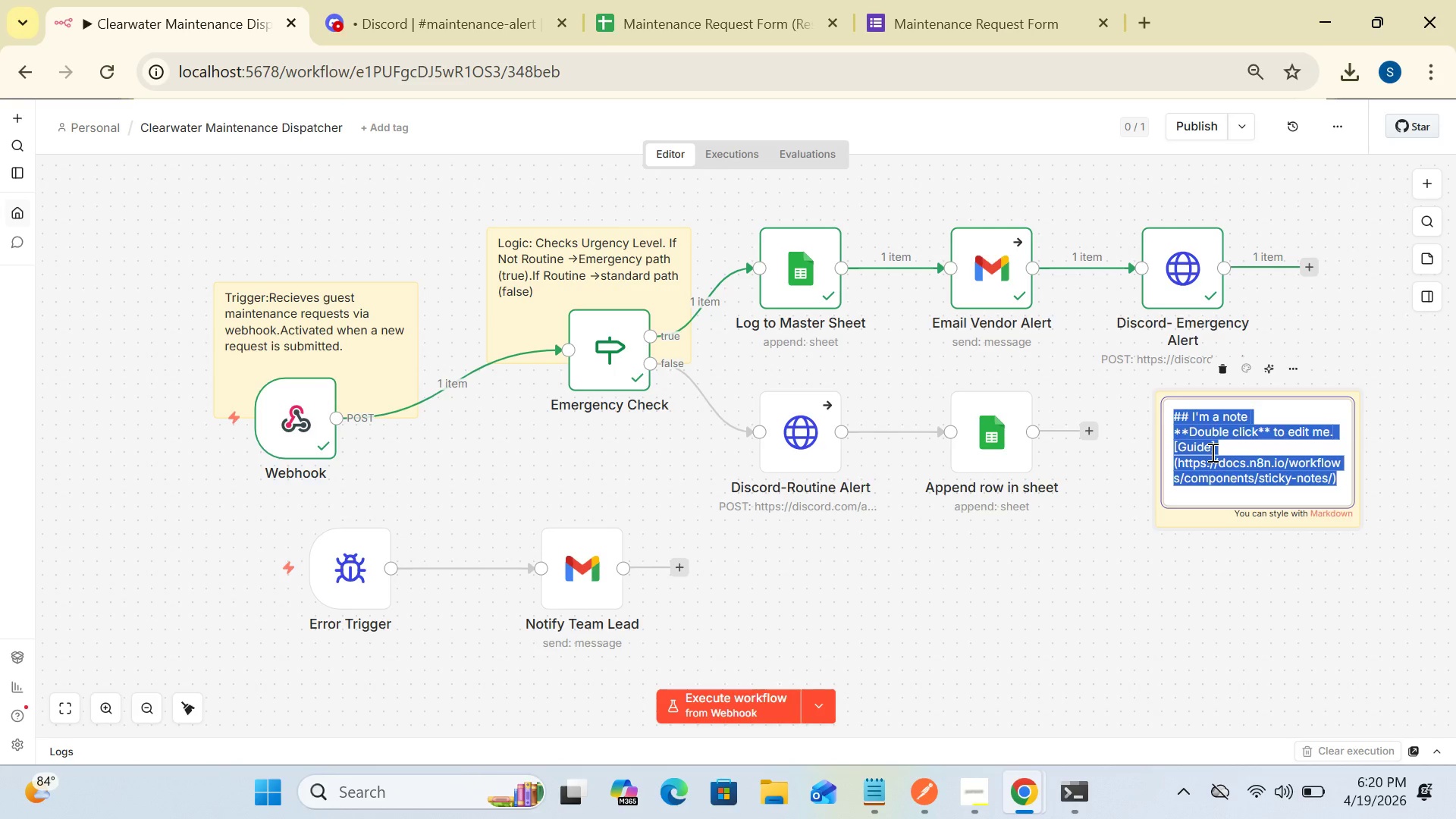 
key(Delete)
 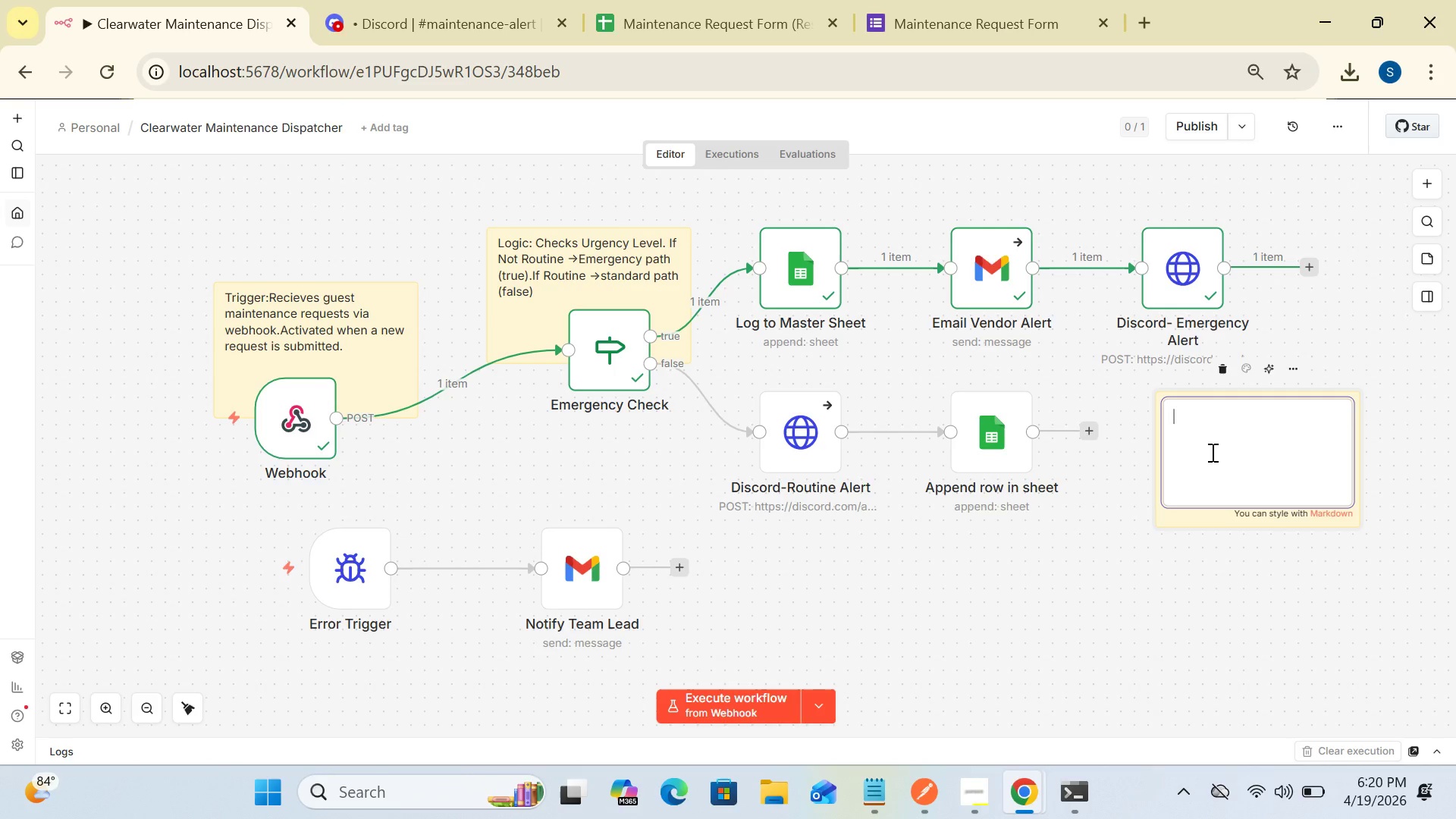 
wait(5.97)
 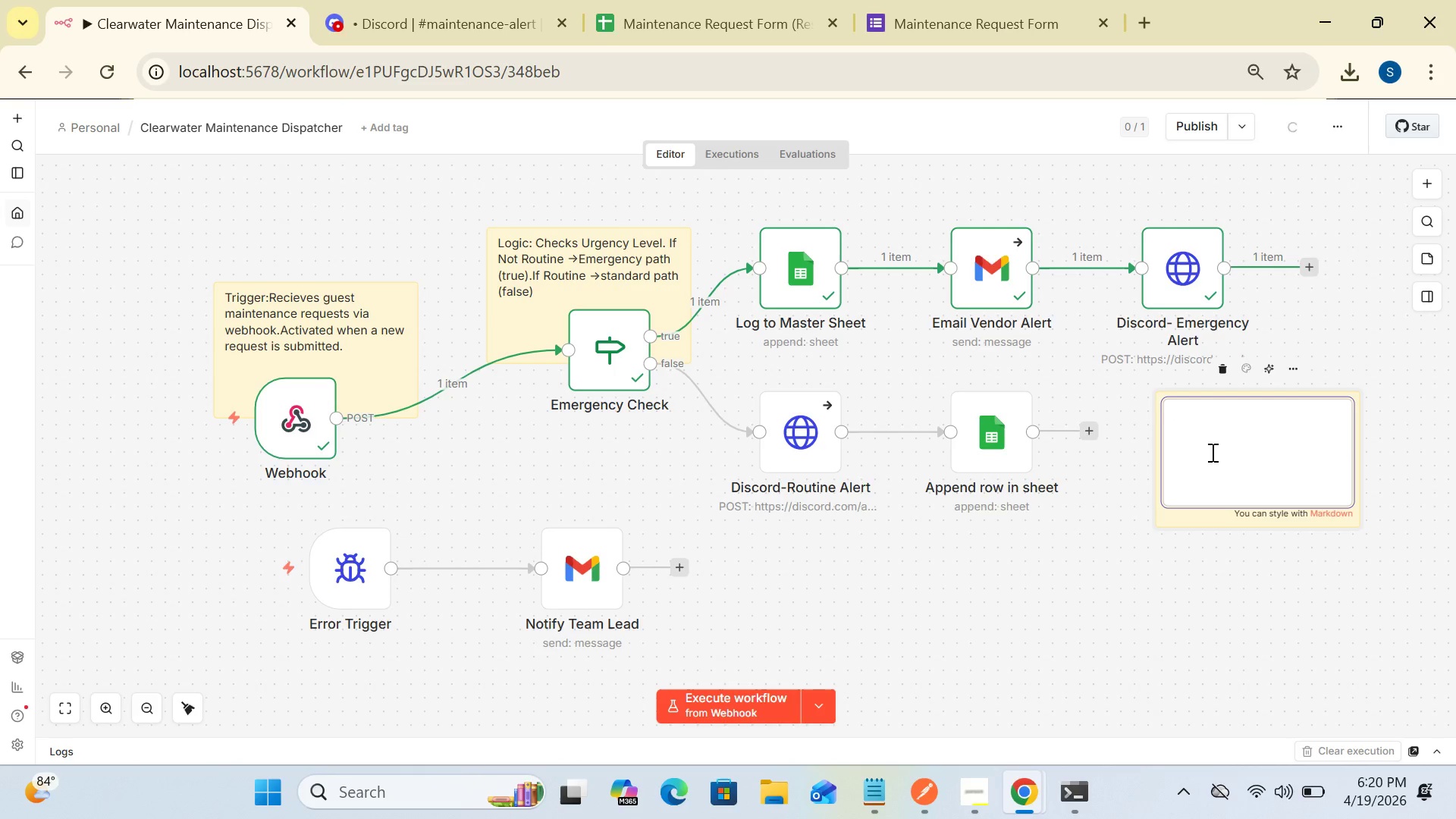 
type(Data Storage: Logs all request details into Master Maintenance Log sheet for record Keeping)
 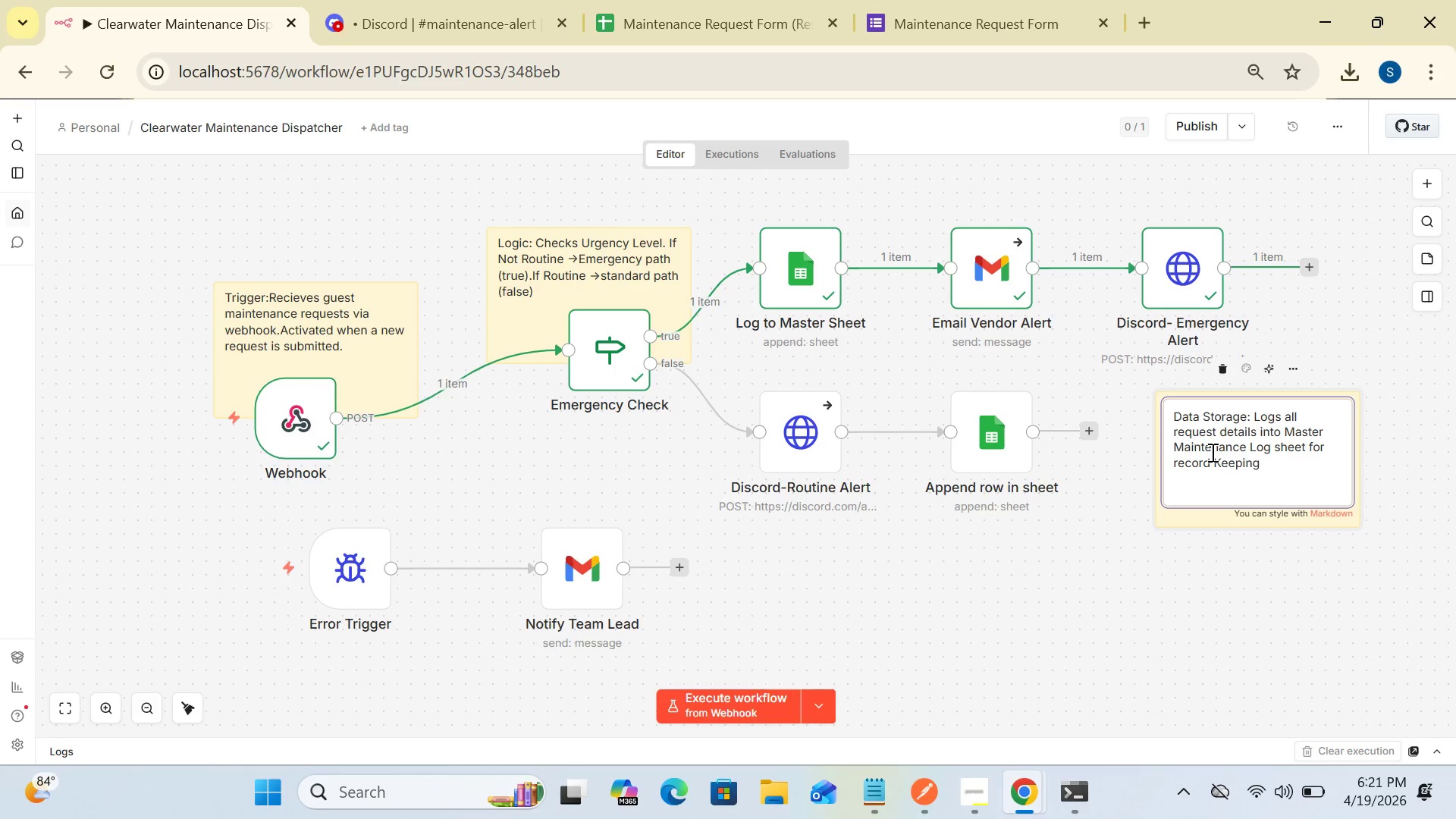 
wait(10.89)
 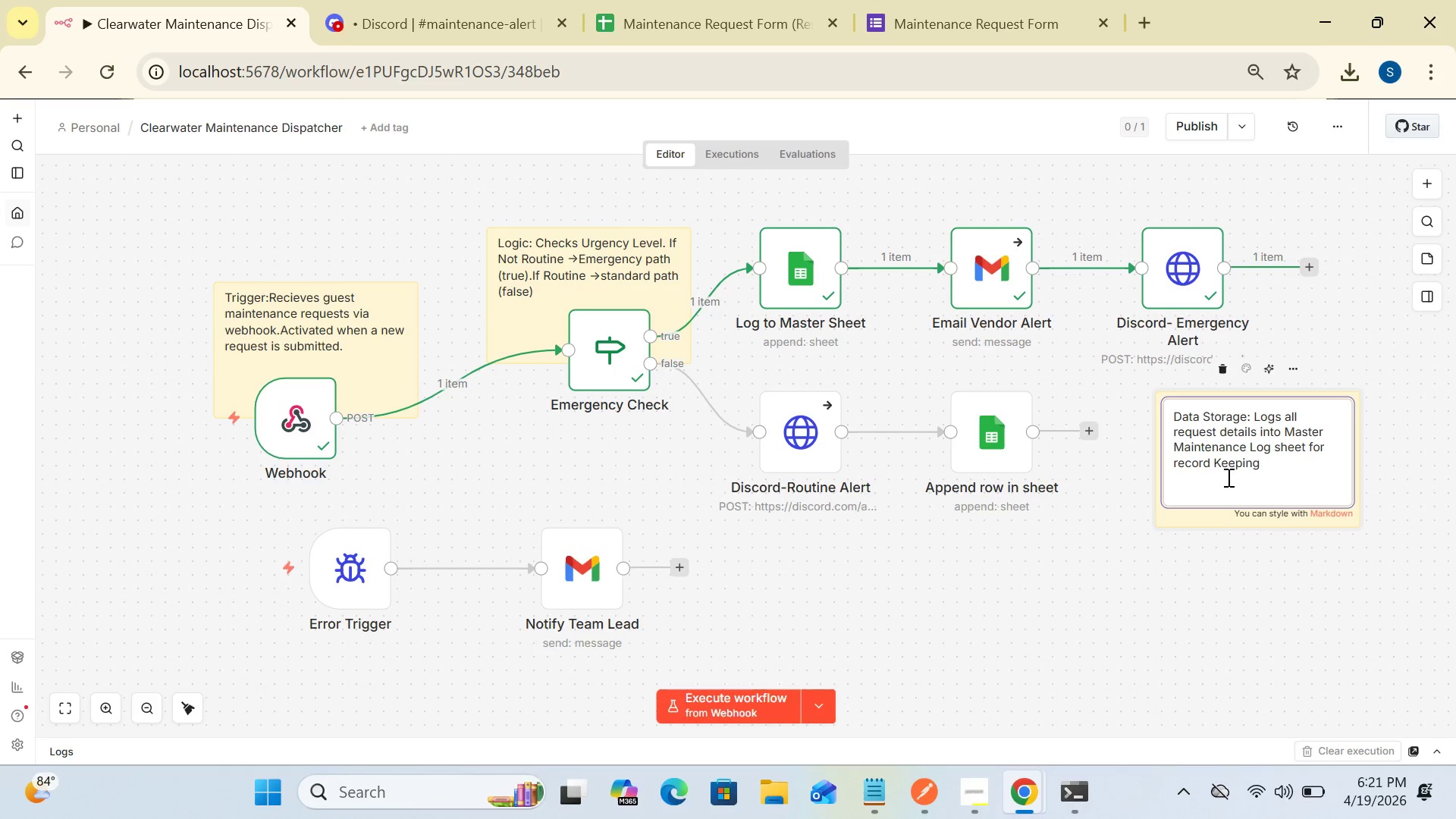 
left_click([1296, 486])
 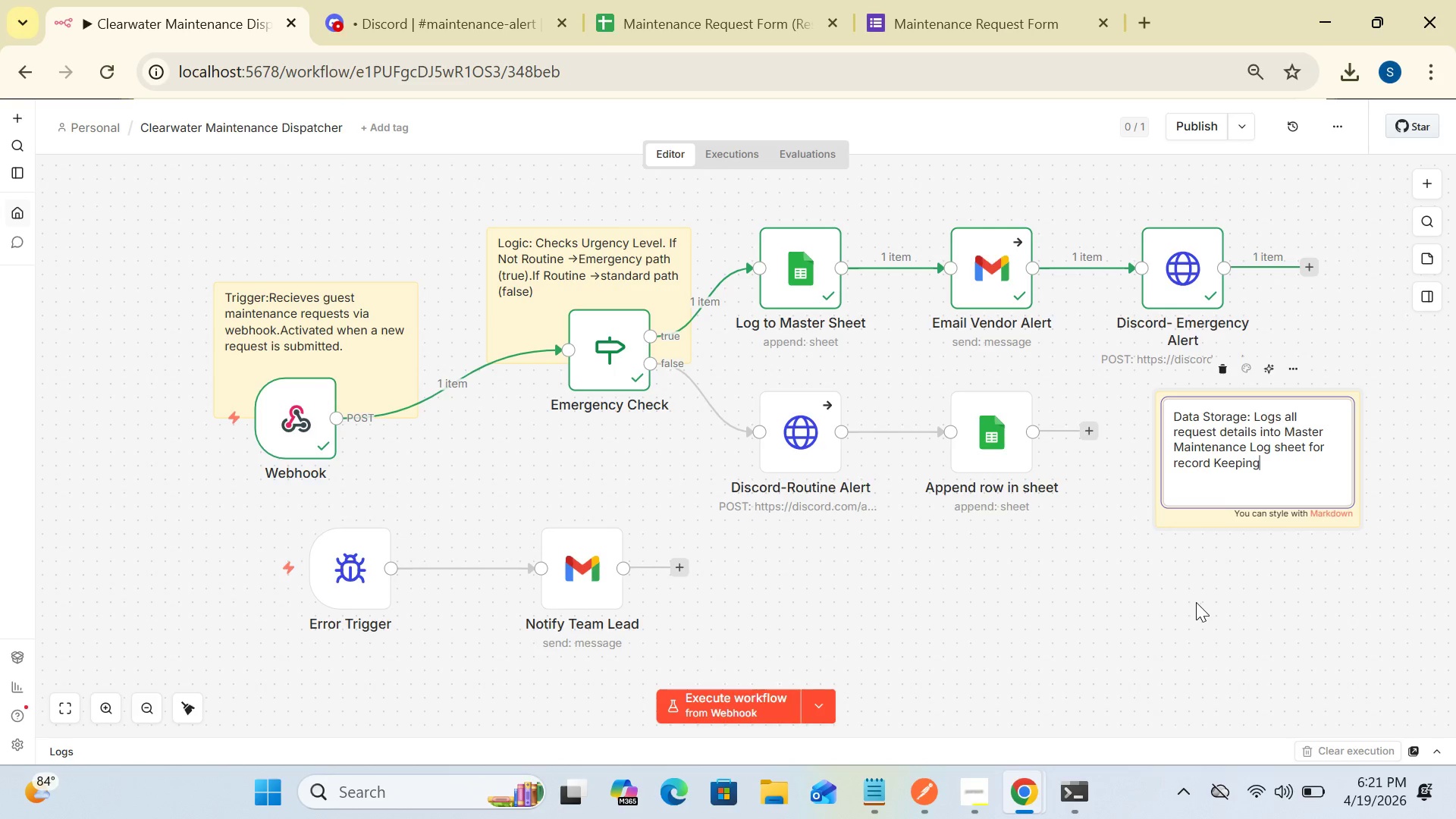 
left_click([1196, 602])
 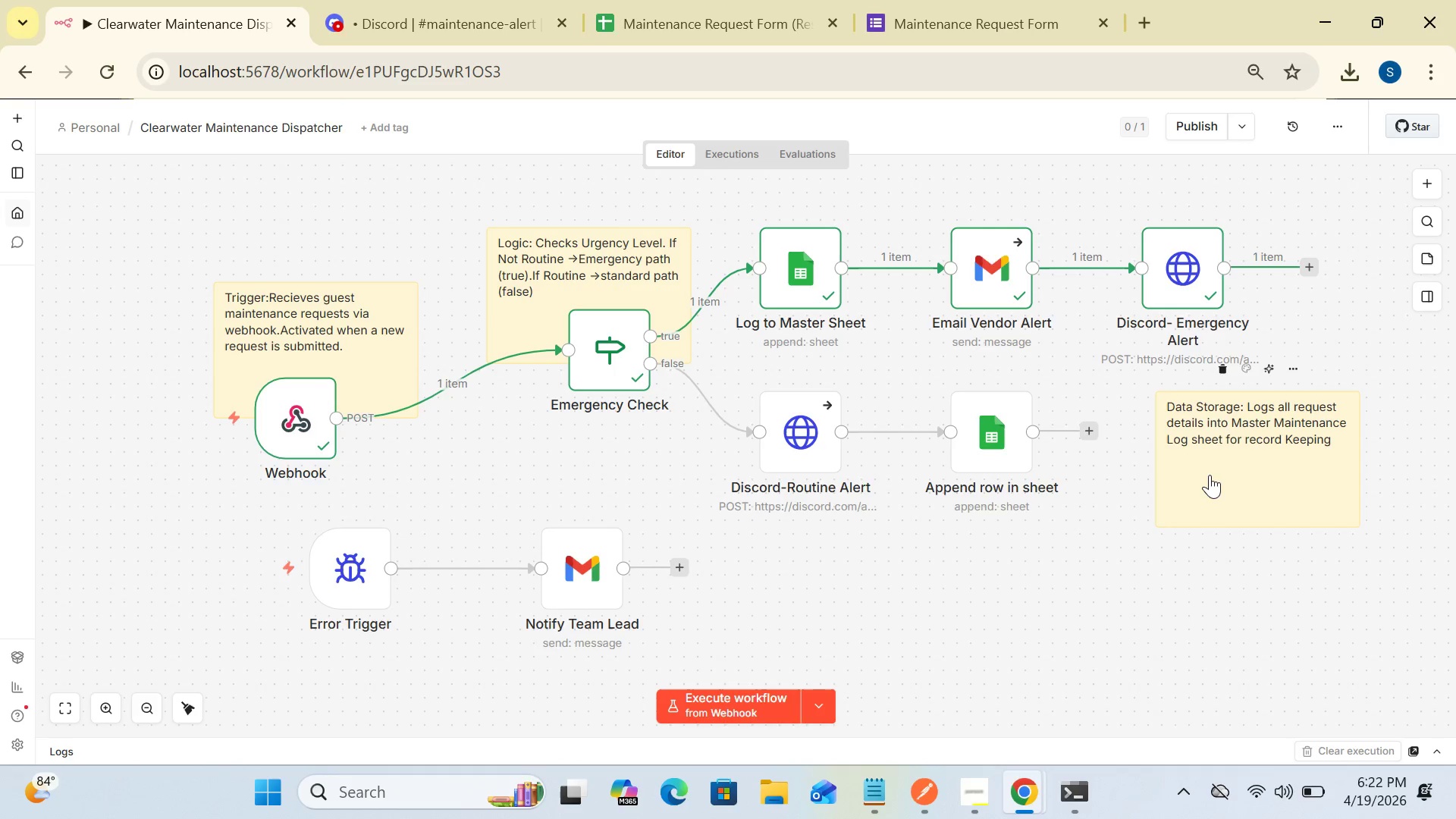 
left_click_drag(start_coordinate=[1210, 475], to_coordinate=[782, 275])
 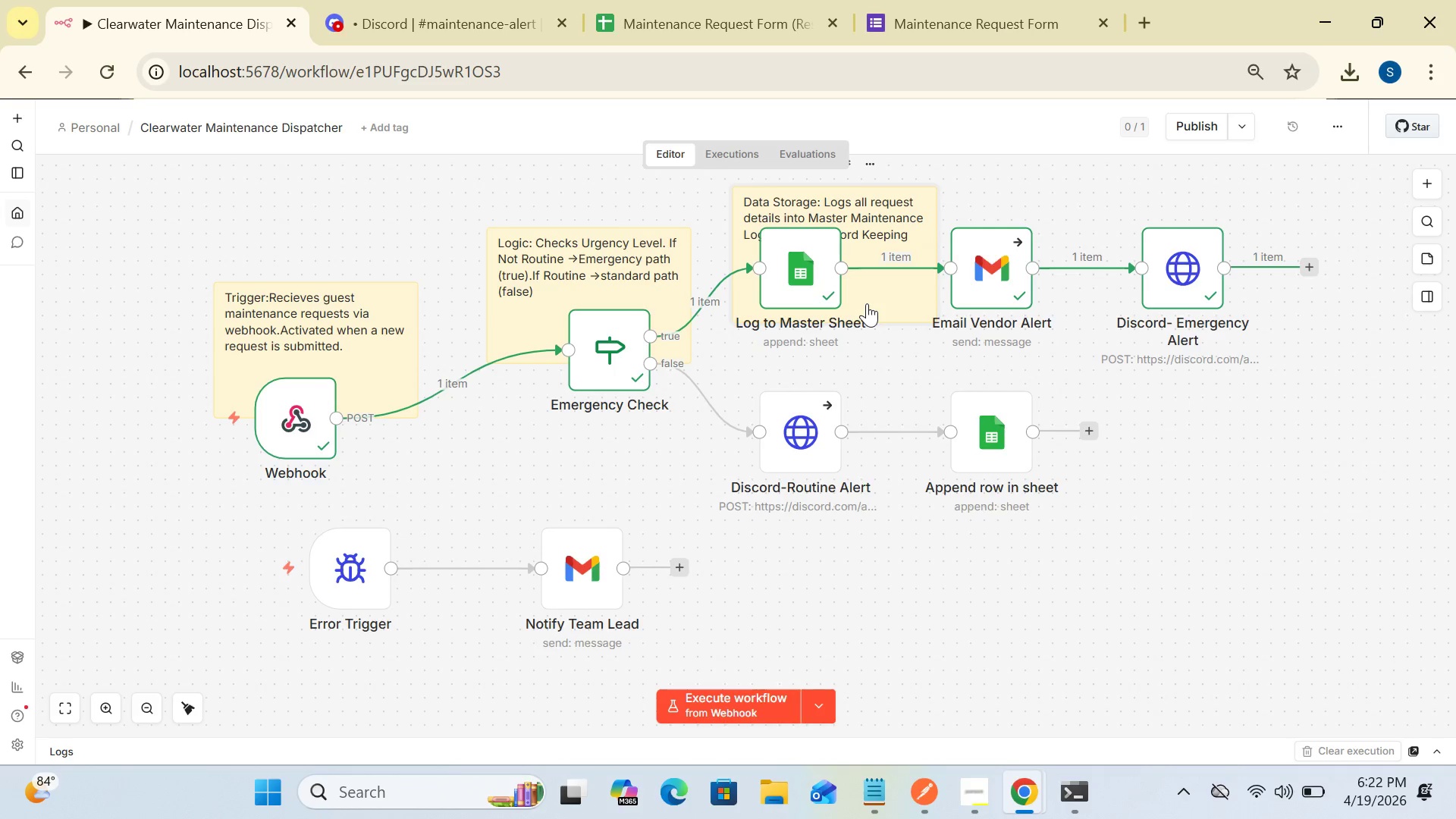 
left_click_drag(start_coordinate=[868, 303], to_coordinate=[858, 292])
 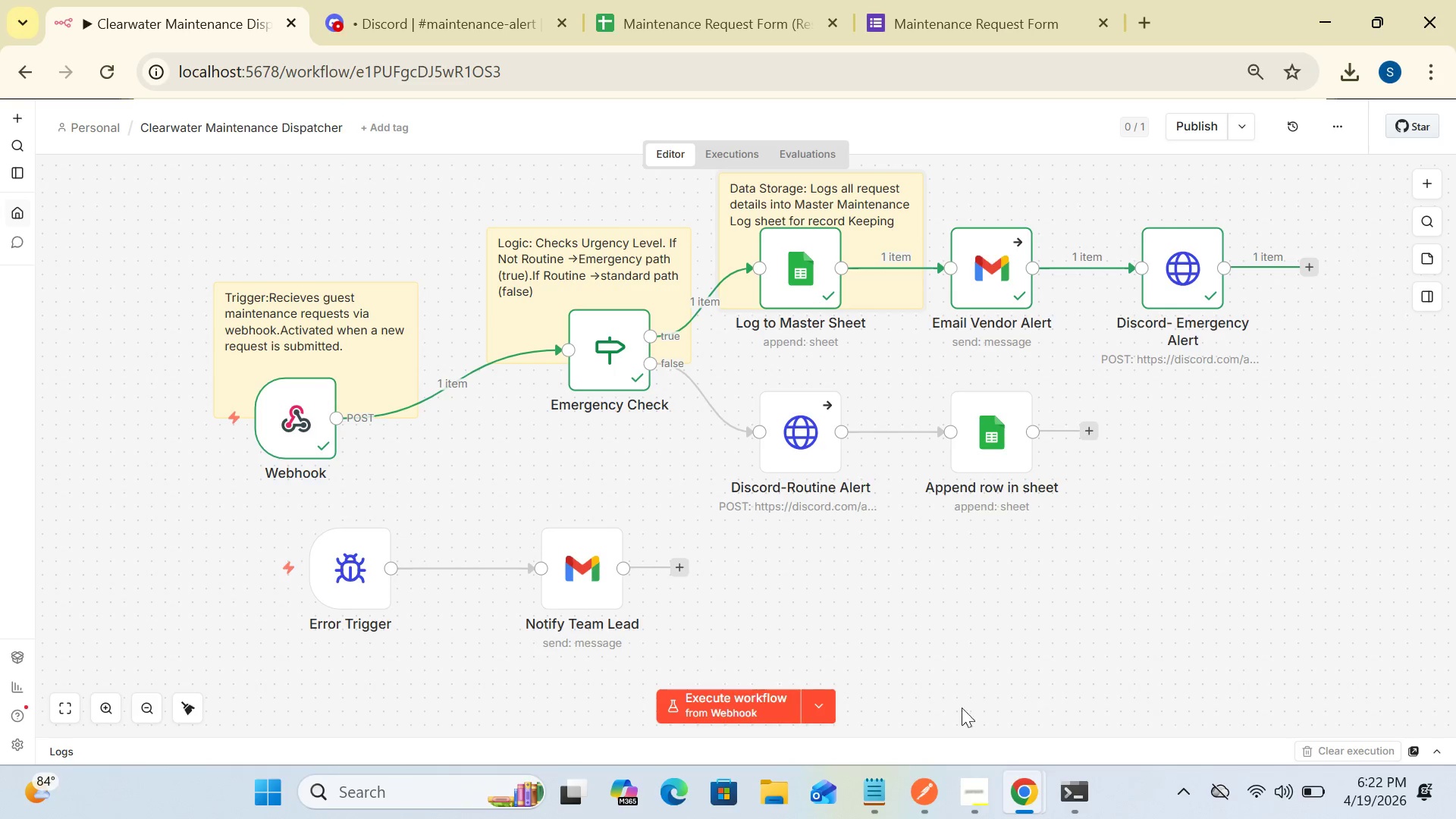 
wait(33.56)
 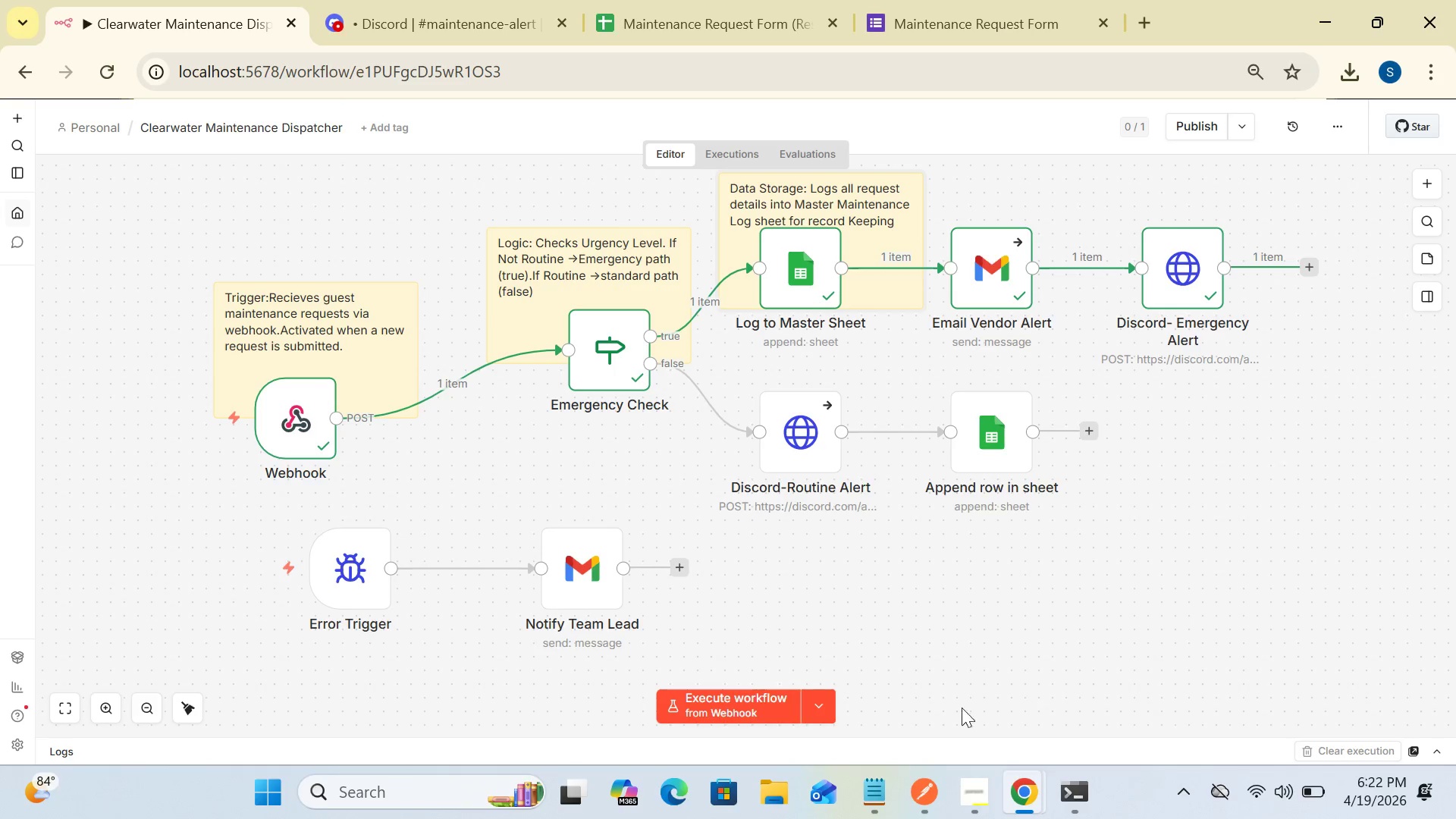 
left_click([889, 21])
 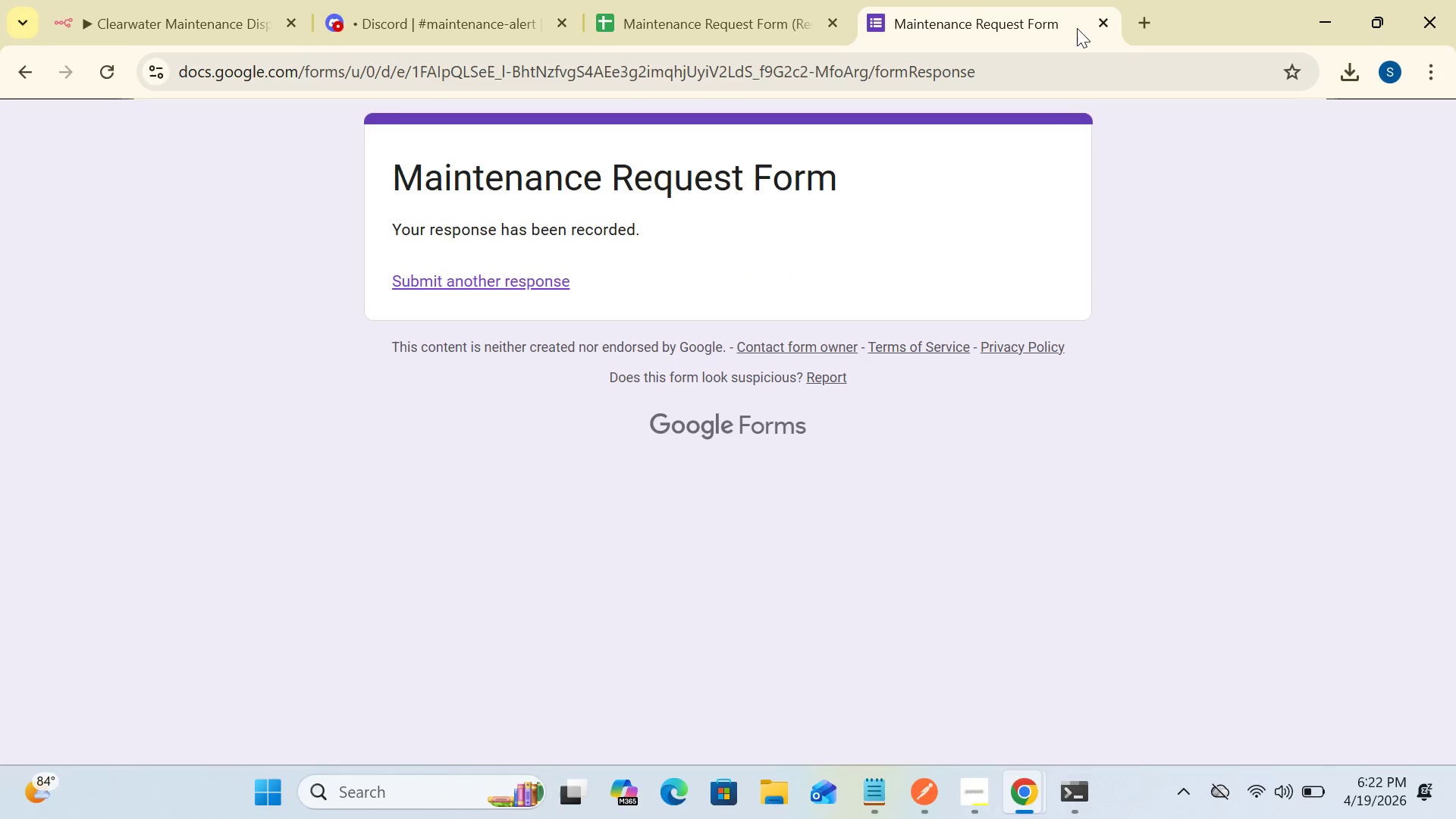 
left_click([1112, 24])
 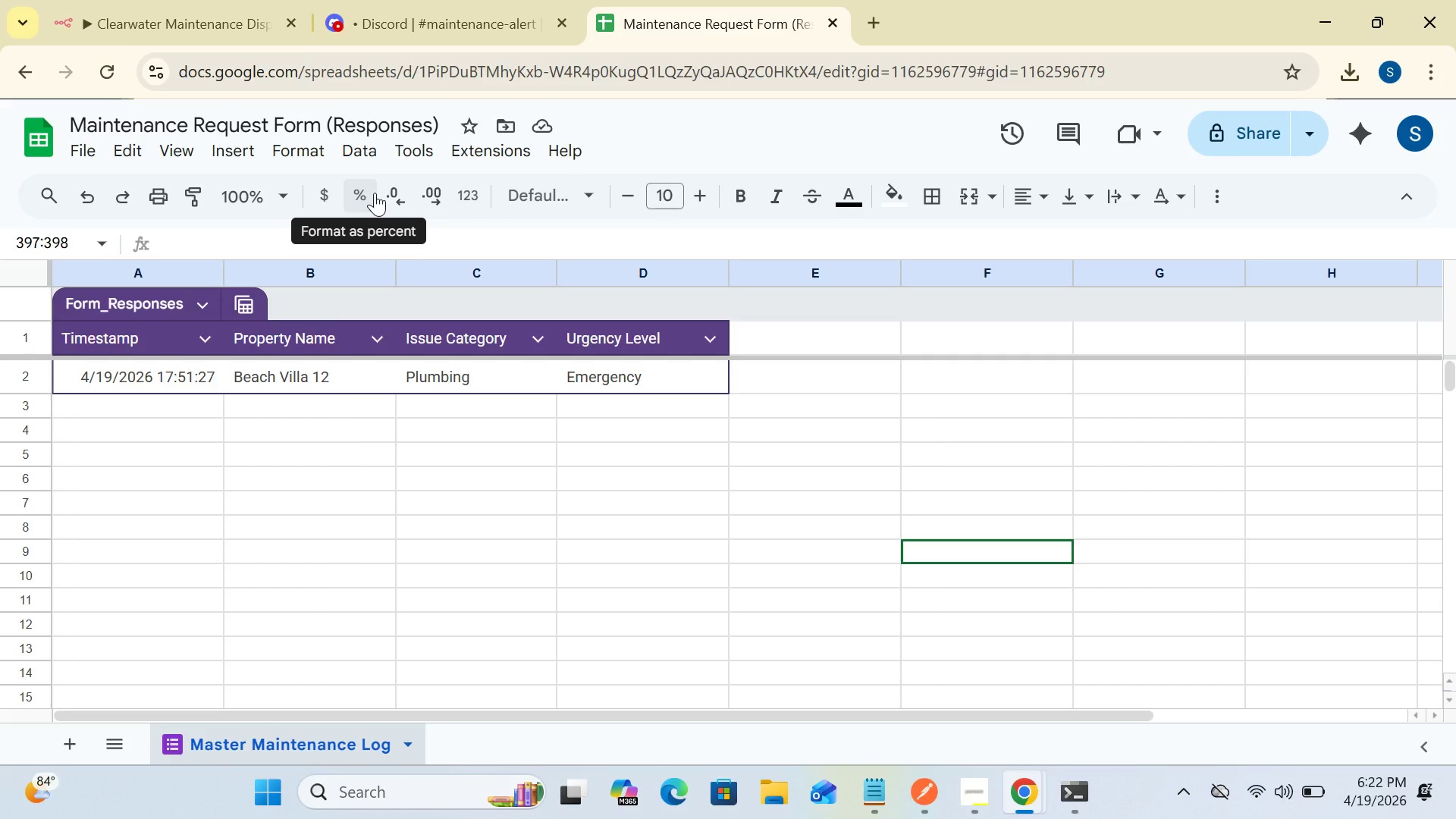 
left_click([375, 193])
 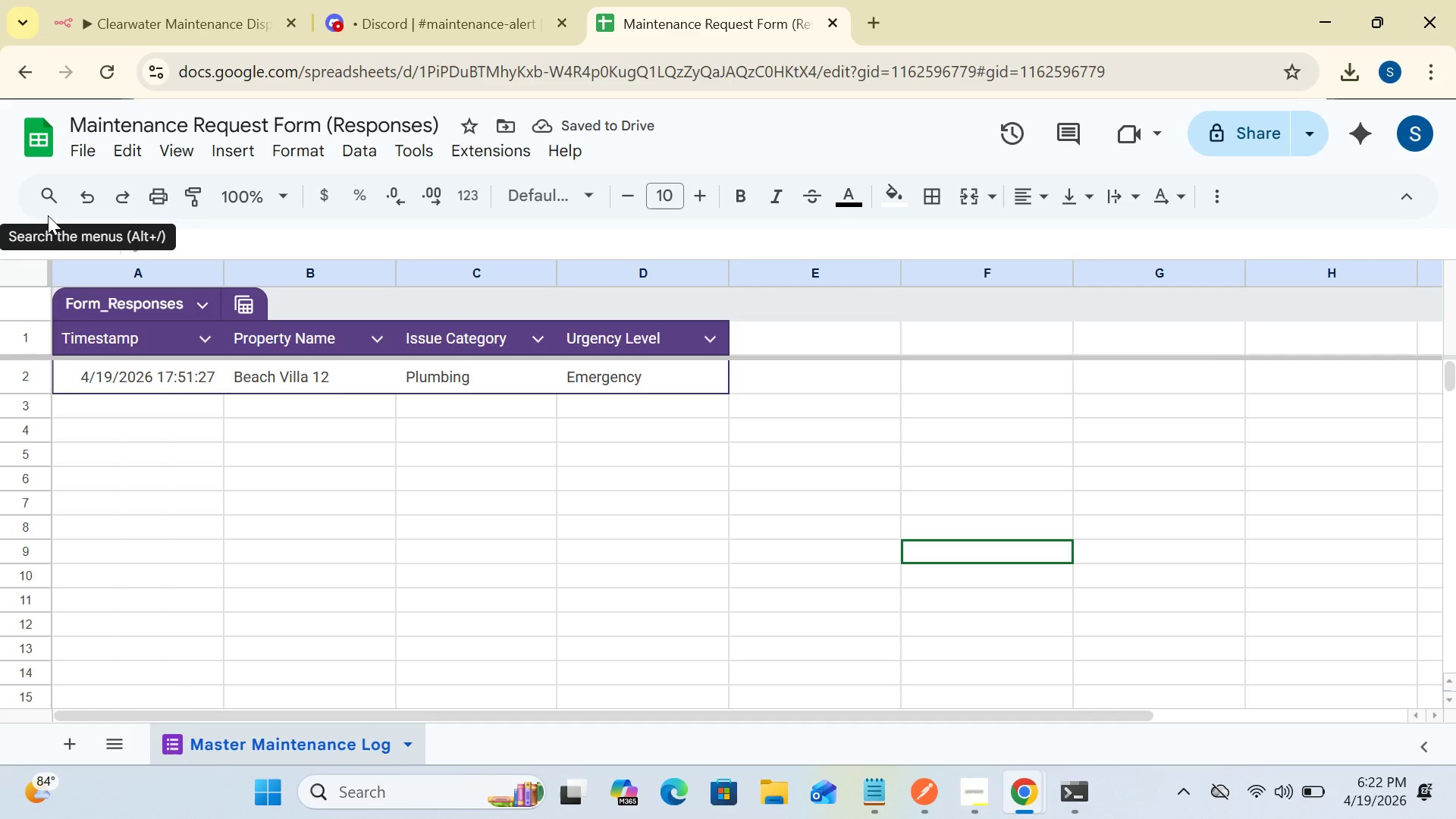 
key(PrintScreen)
 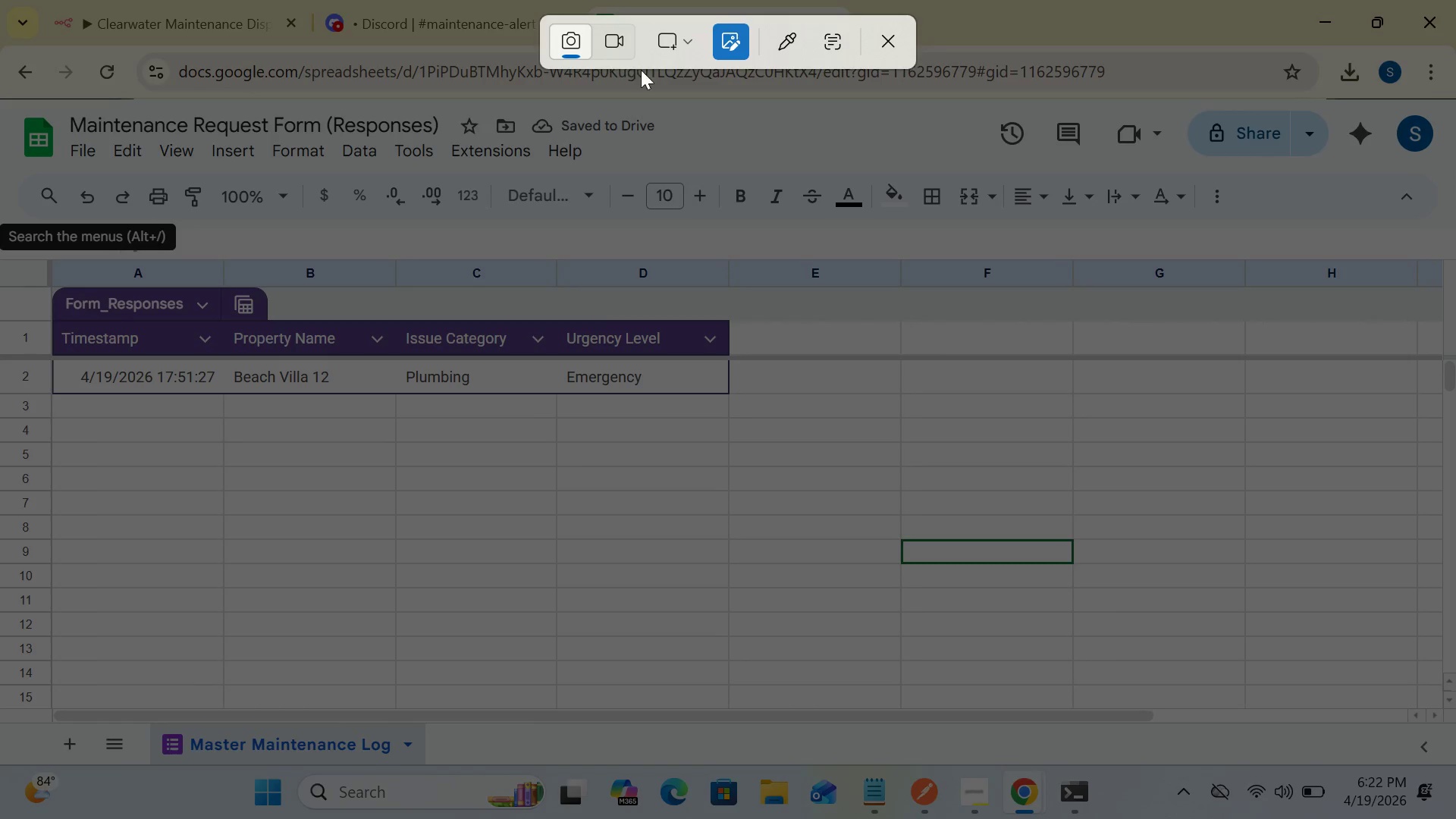 
left_click([690, 41])
 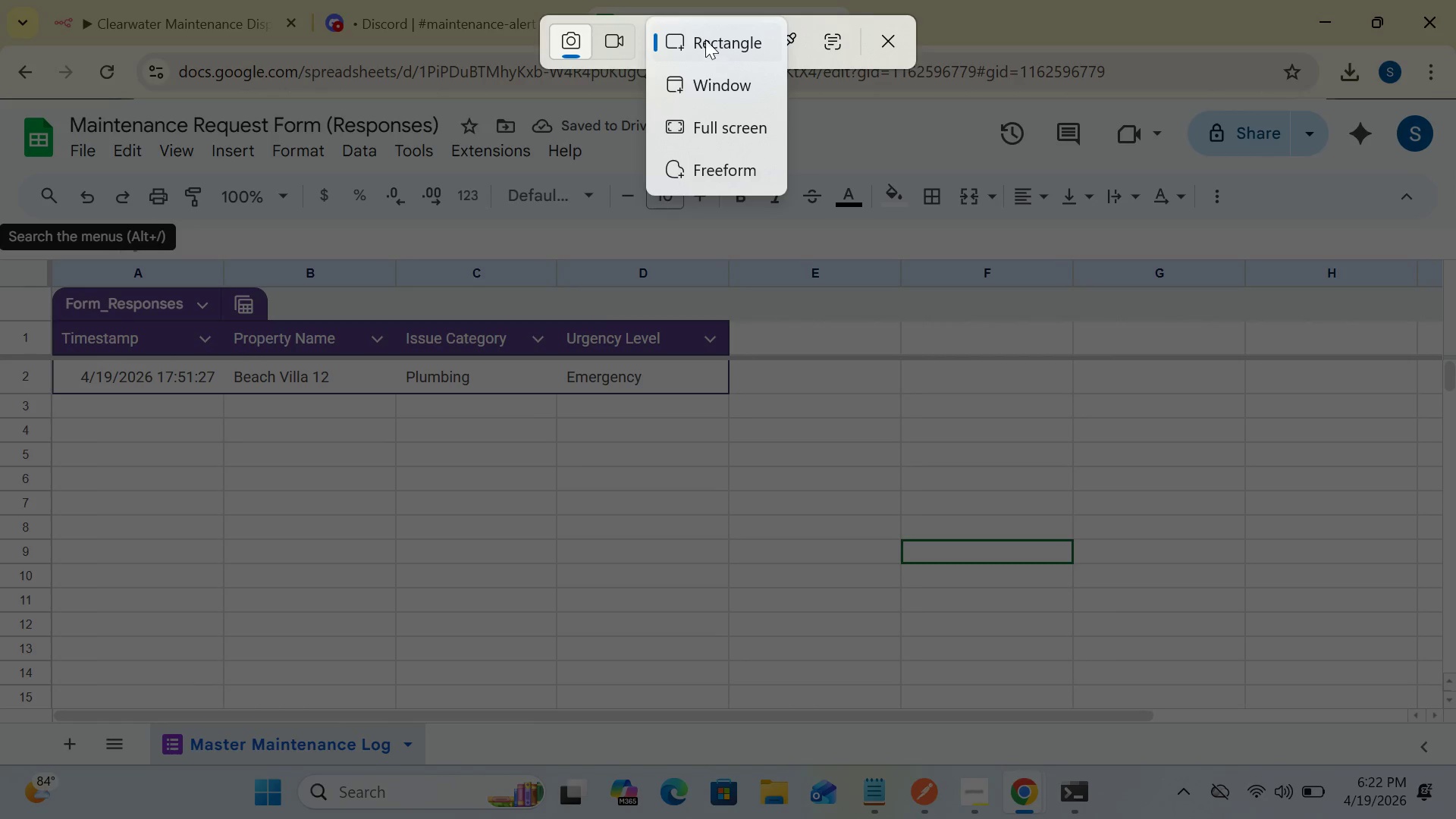 
left_click([705, 38])
 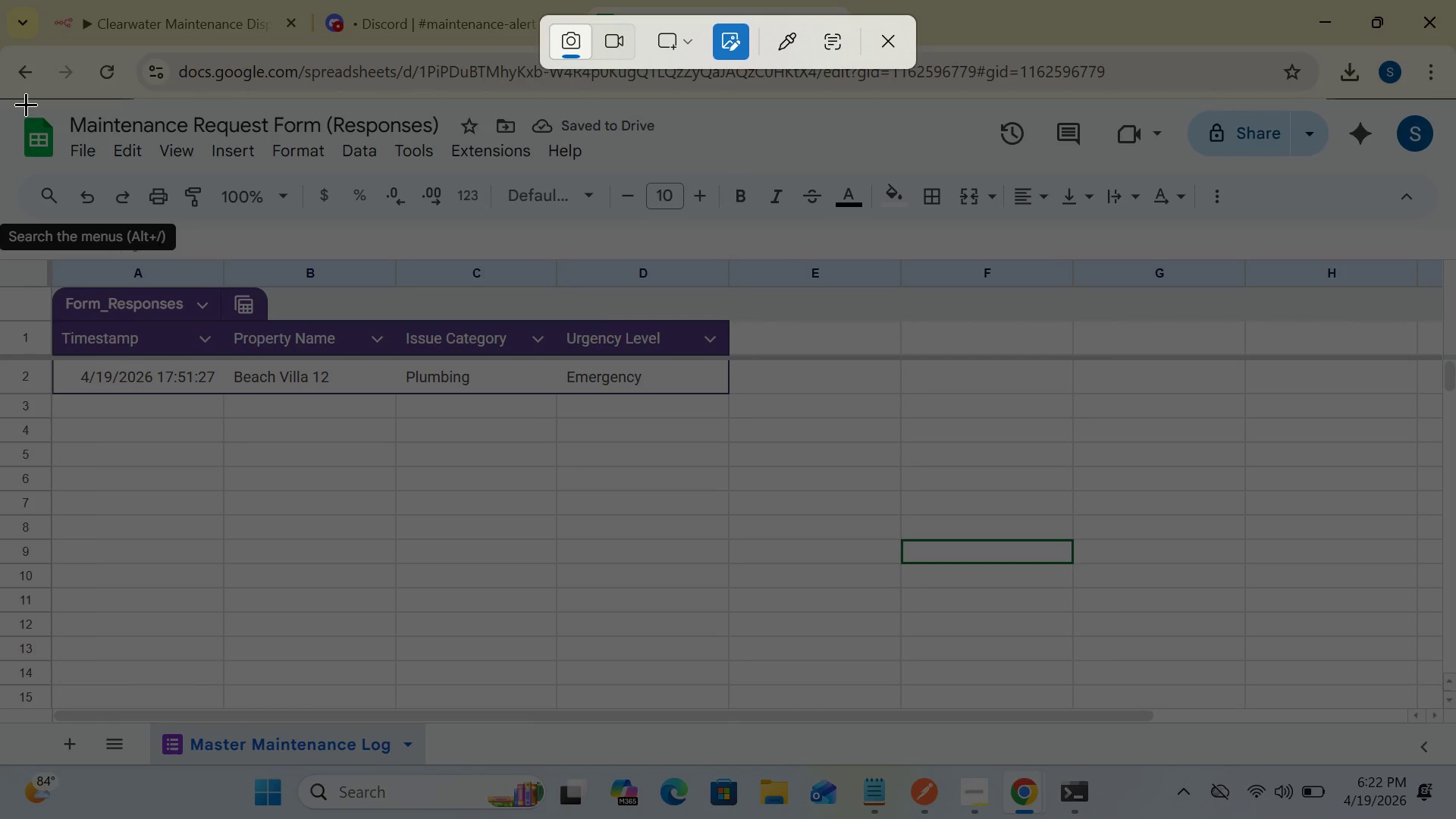 
left_click_drag(start_coordinate=[26, 104], to_coordinate=[1164, 758])
 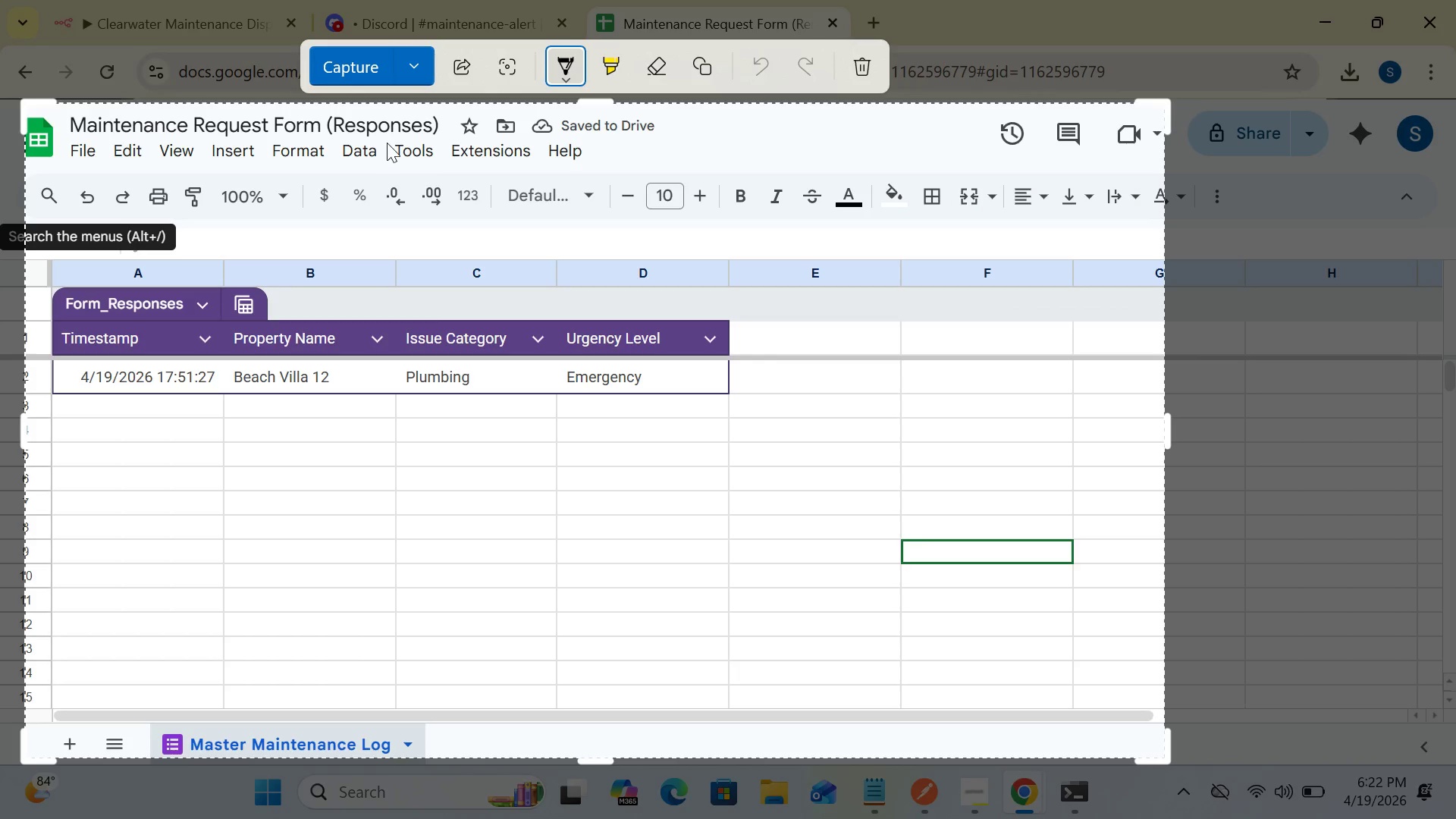 
left_click([344, 67])
 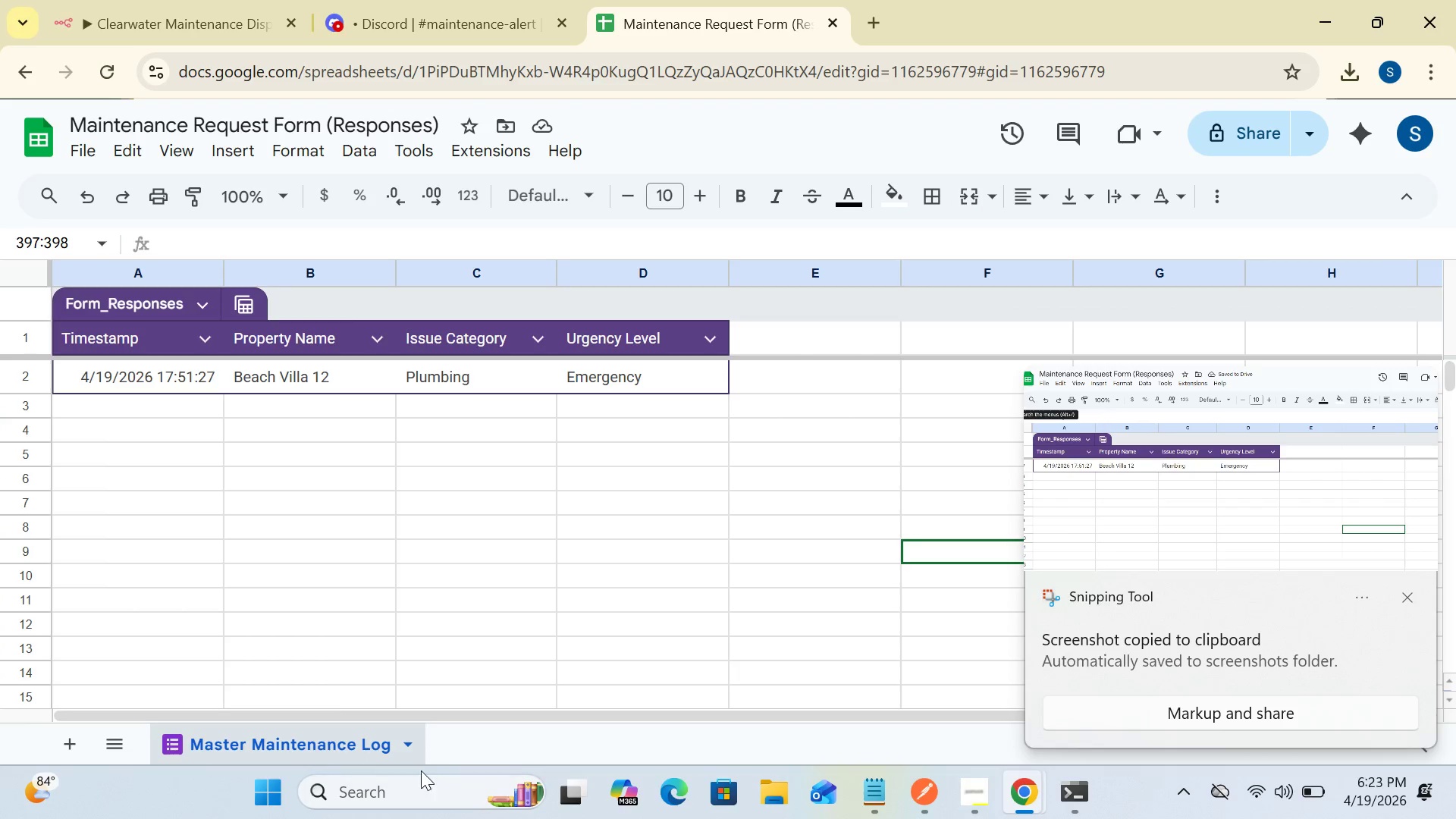 
left_click([413, 789])
 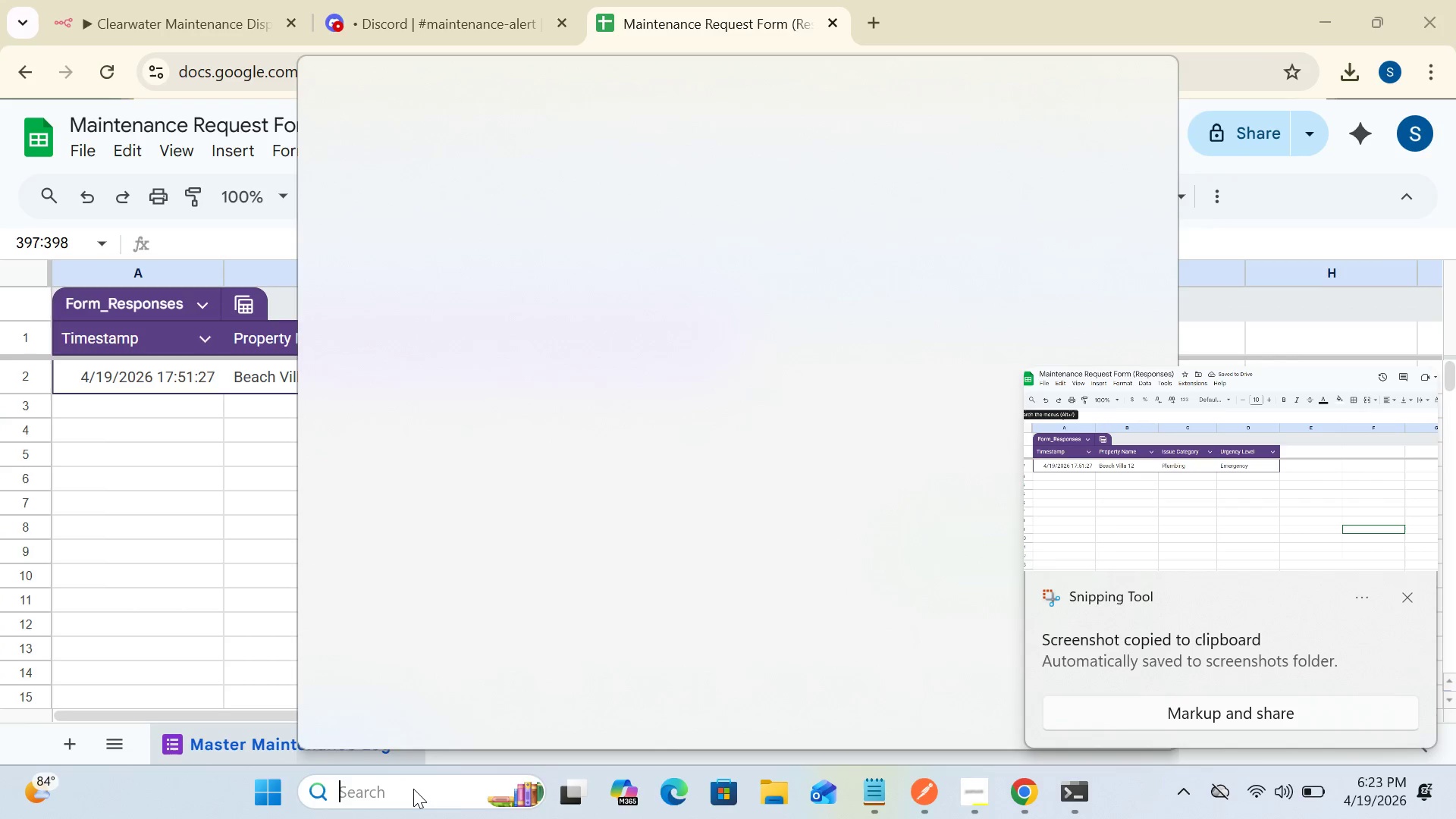 
key(P)
 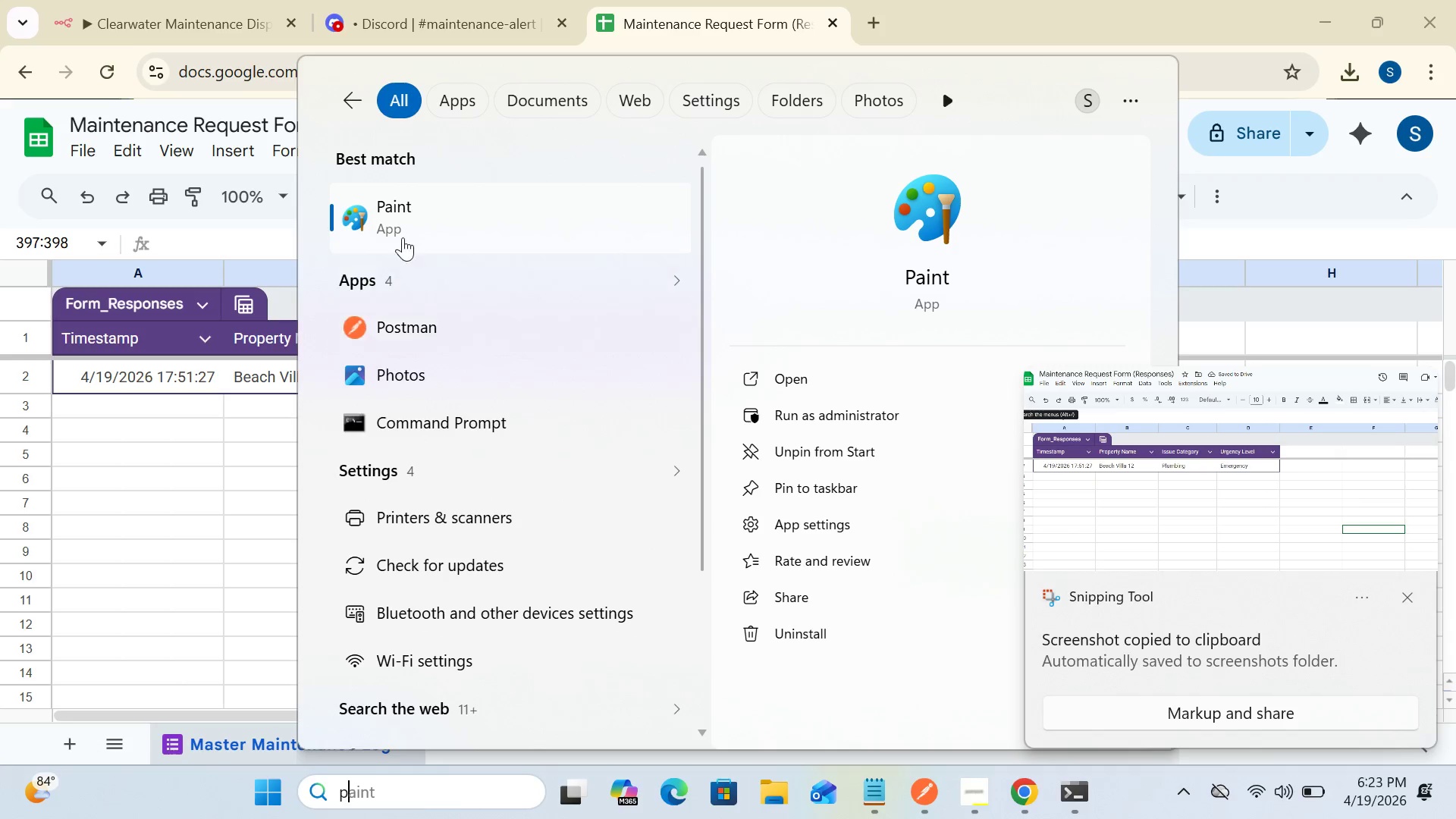 
double_click([403, 224])
 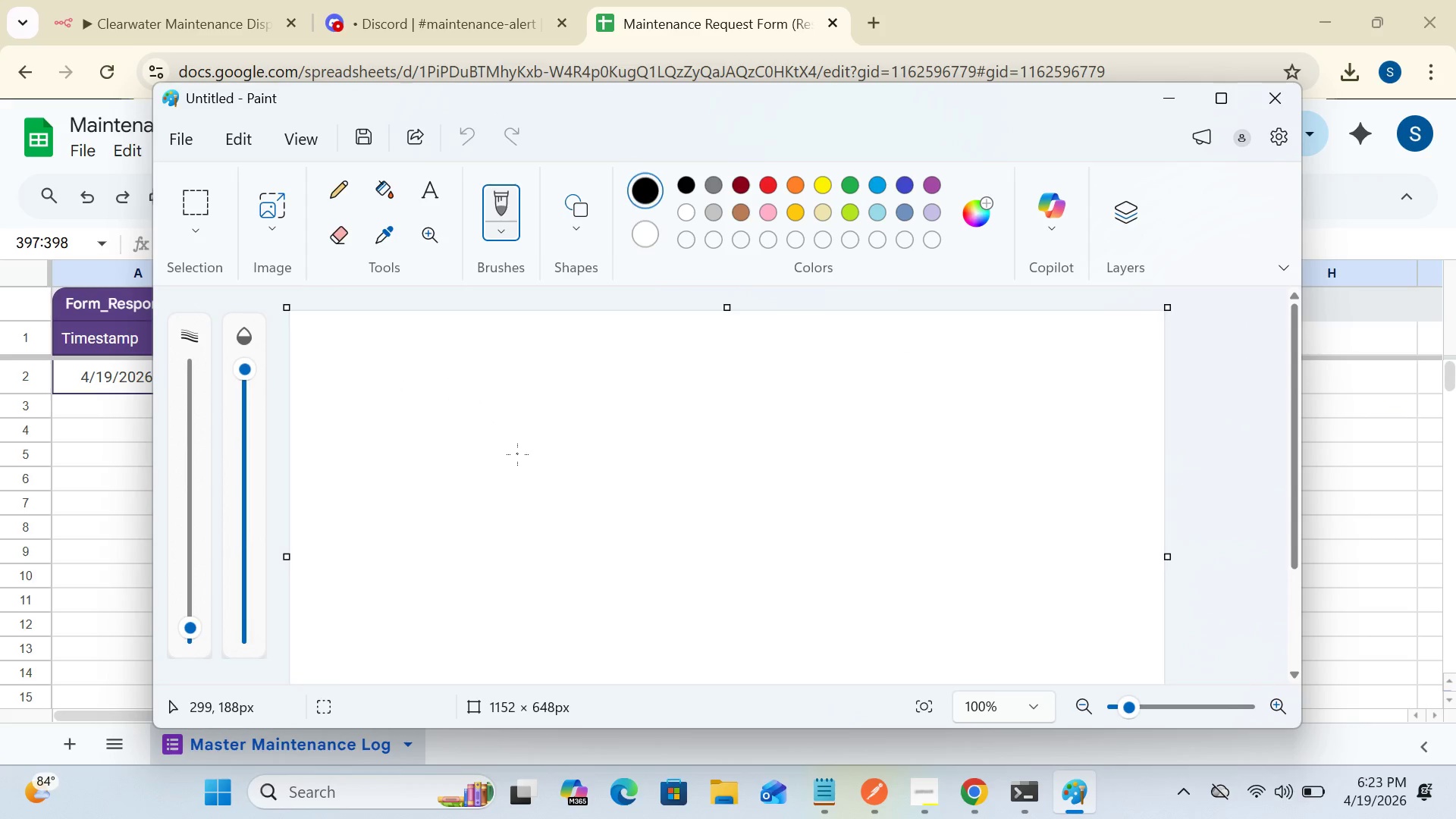 
double_click([517, 454])
 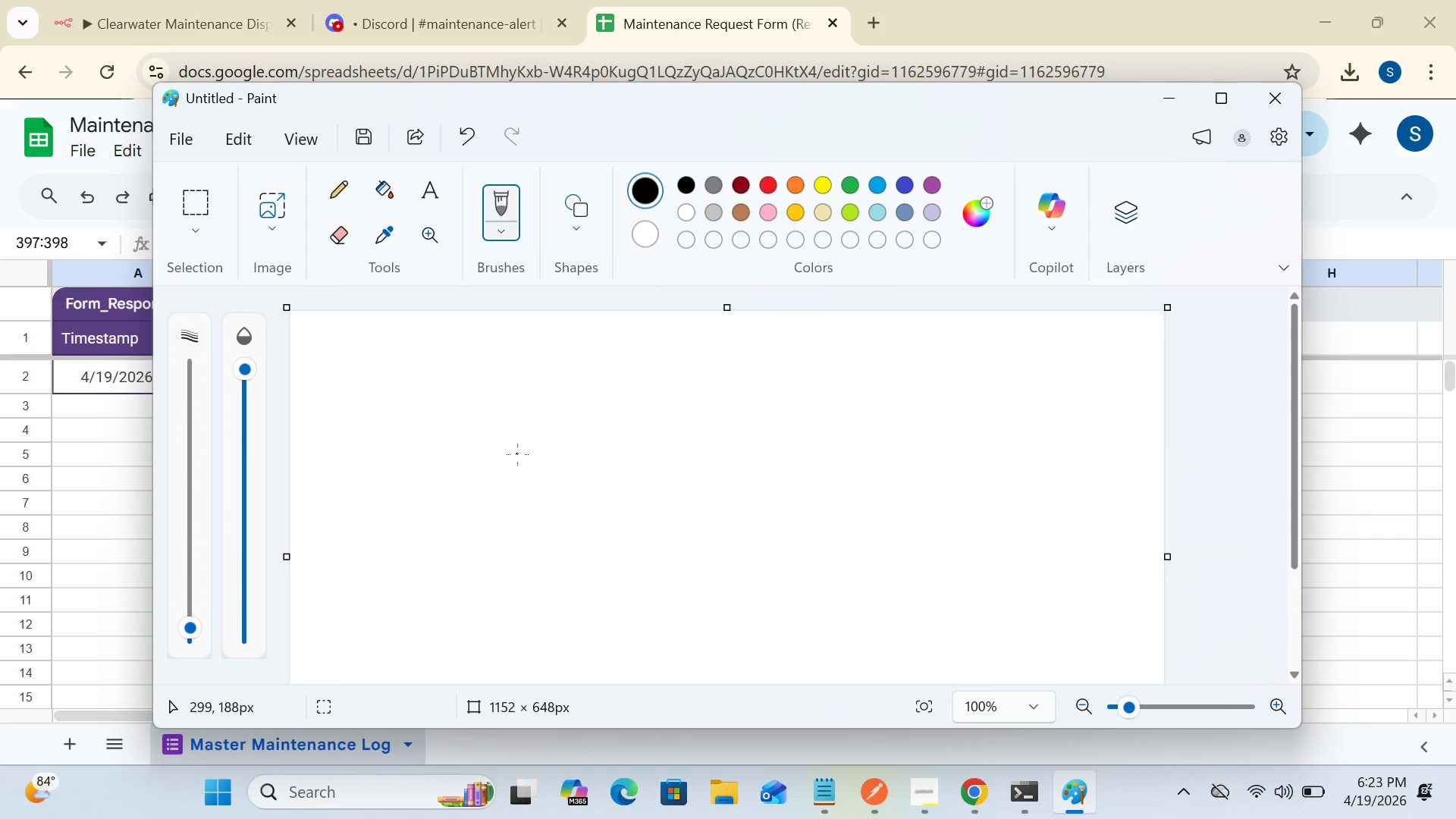 
key(Control+A)
 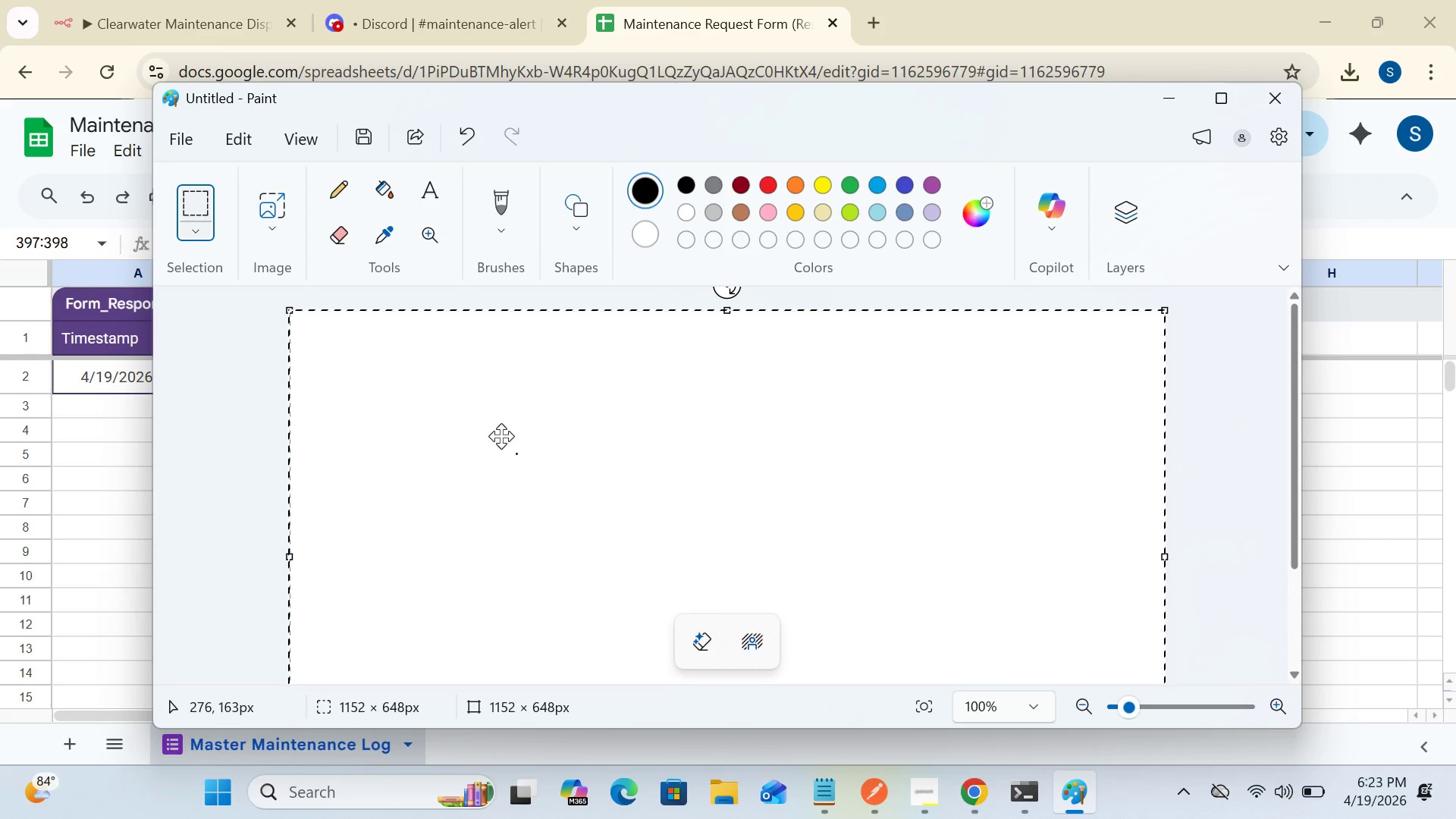 
left_click([494, 517])
 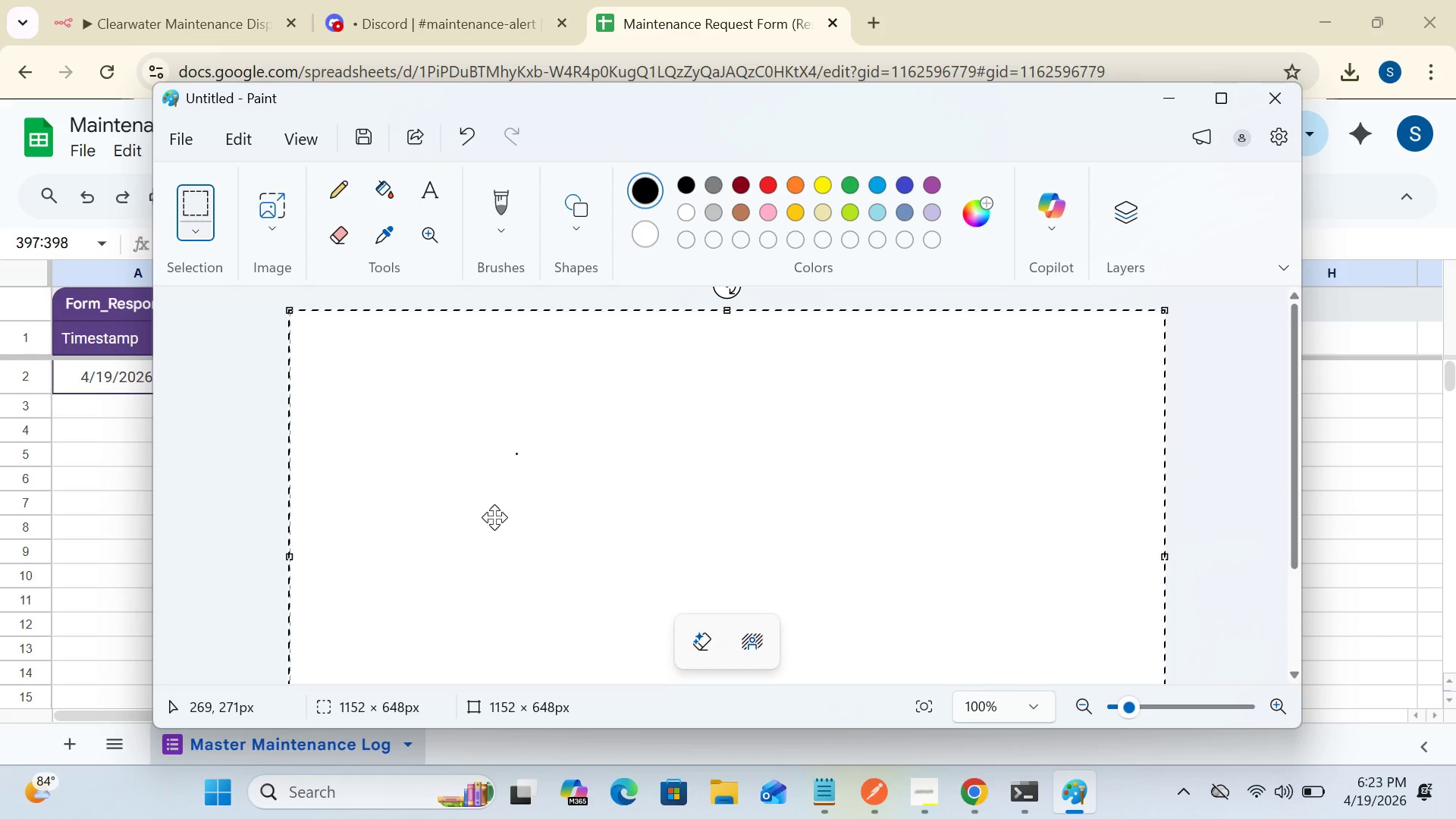 
key(Control+A)
 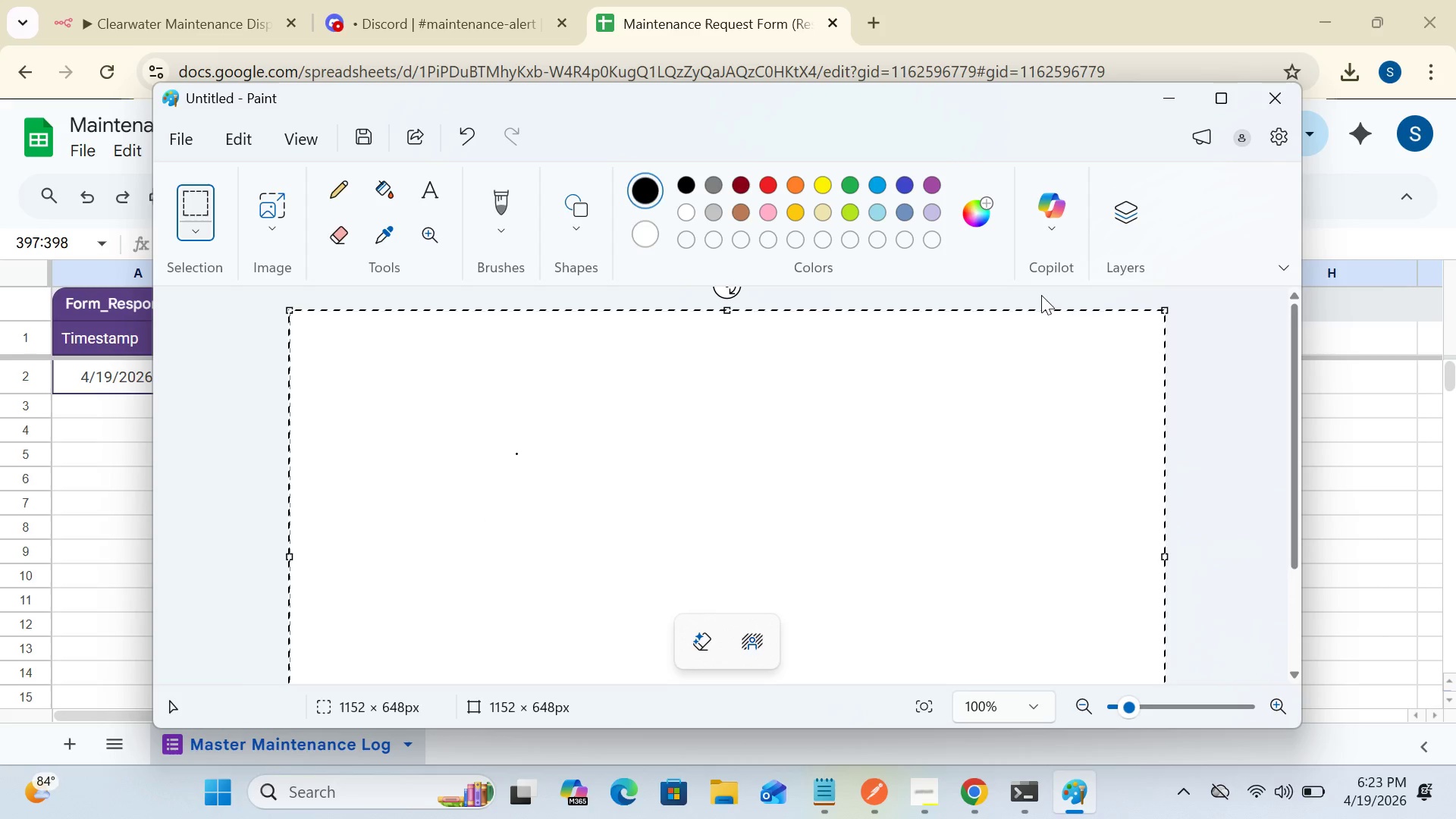 
hold_key(key=ControlLeft, duration=0.8)
 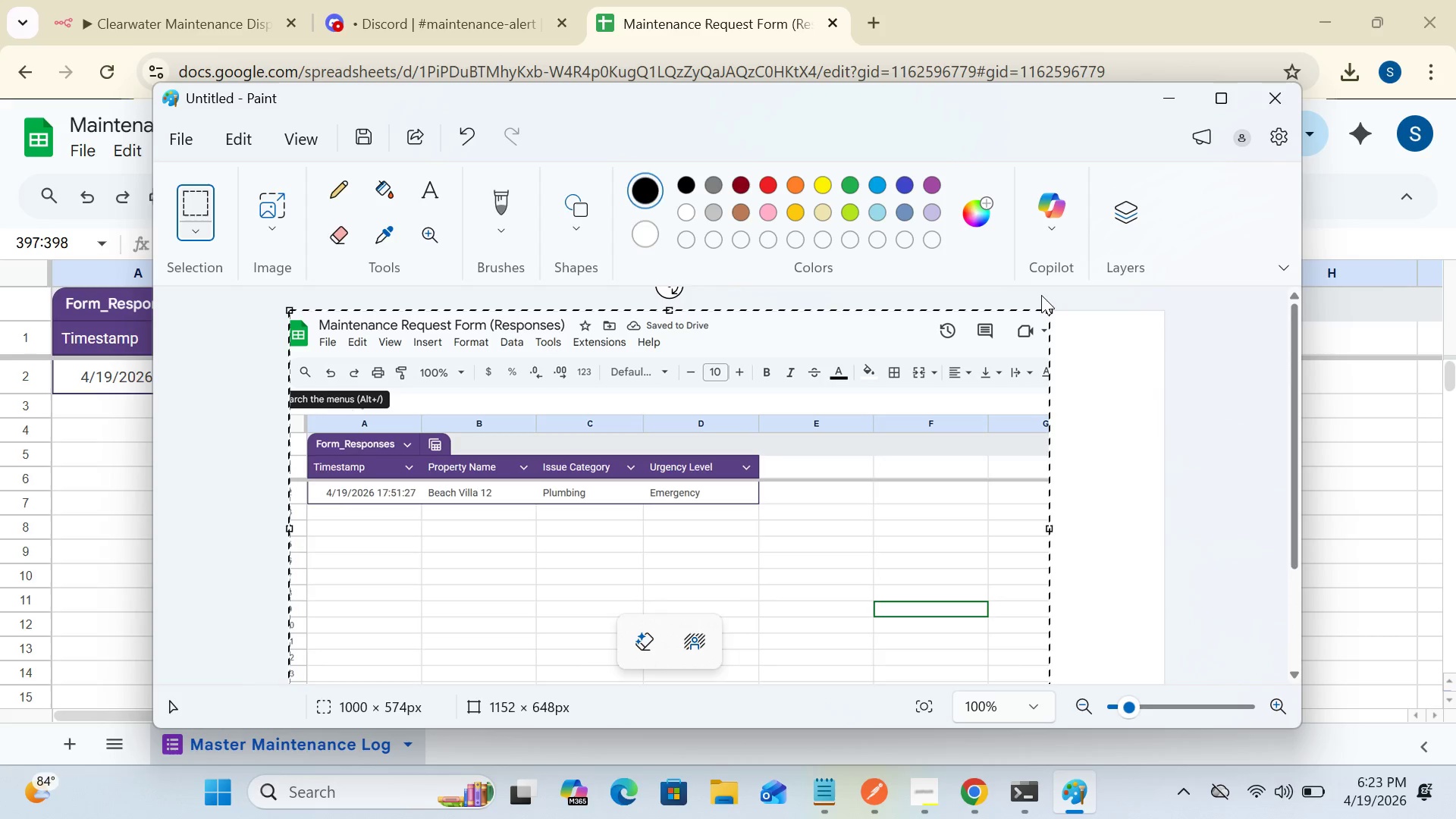 
hold_key(key=V, duration=0.34)
 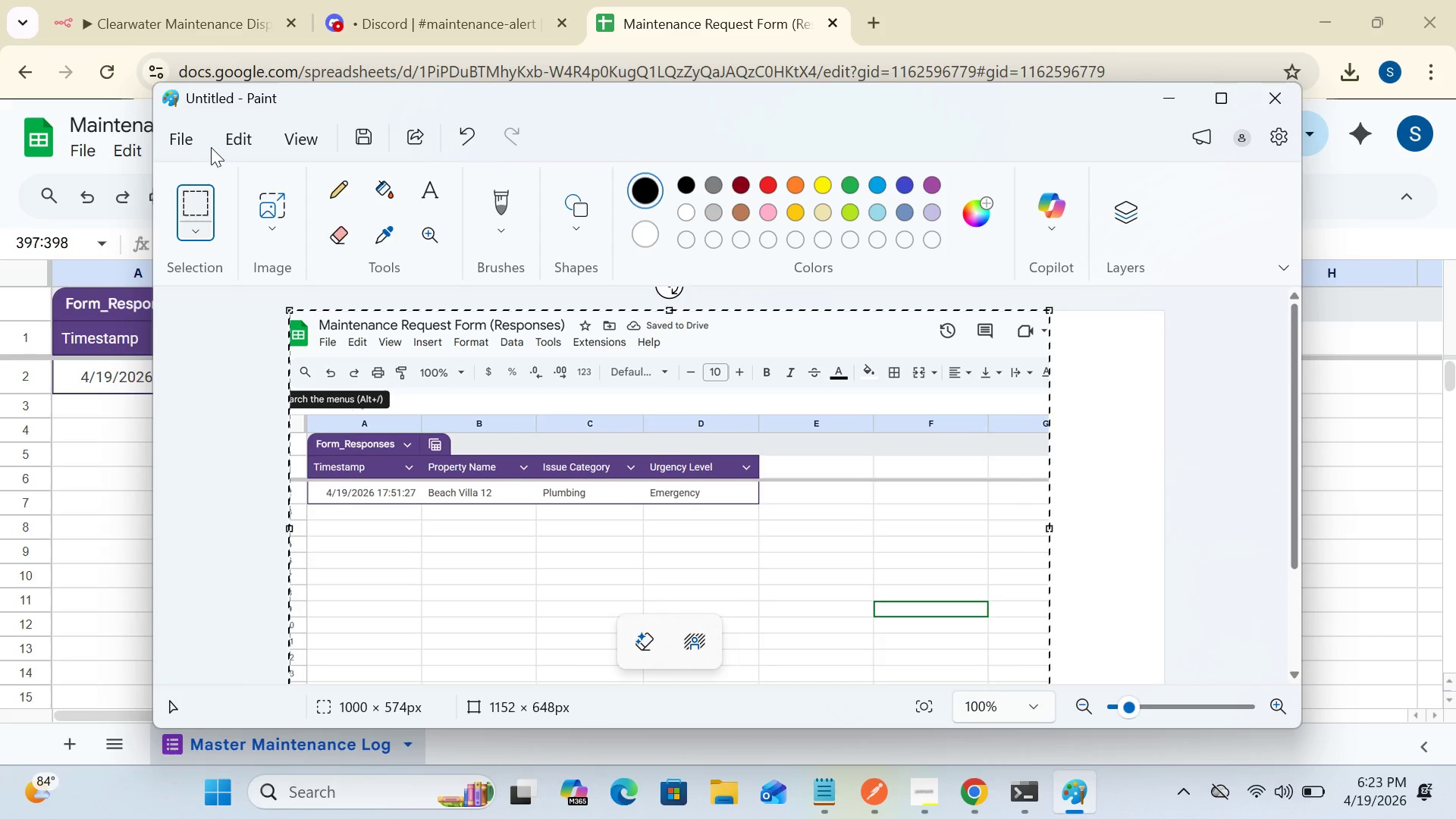 
left_click([187, 143])
 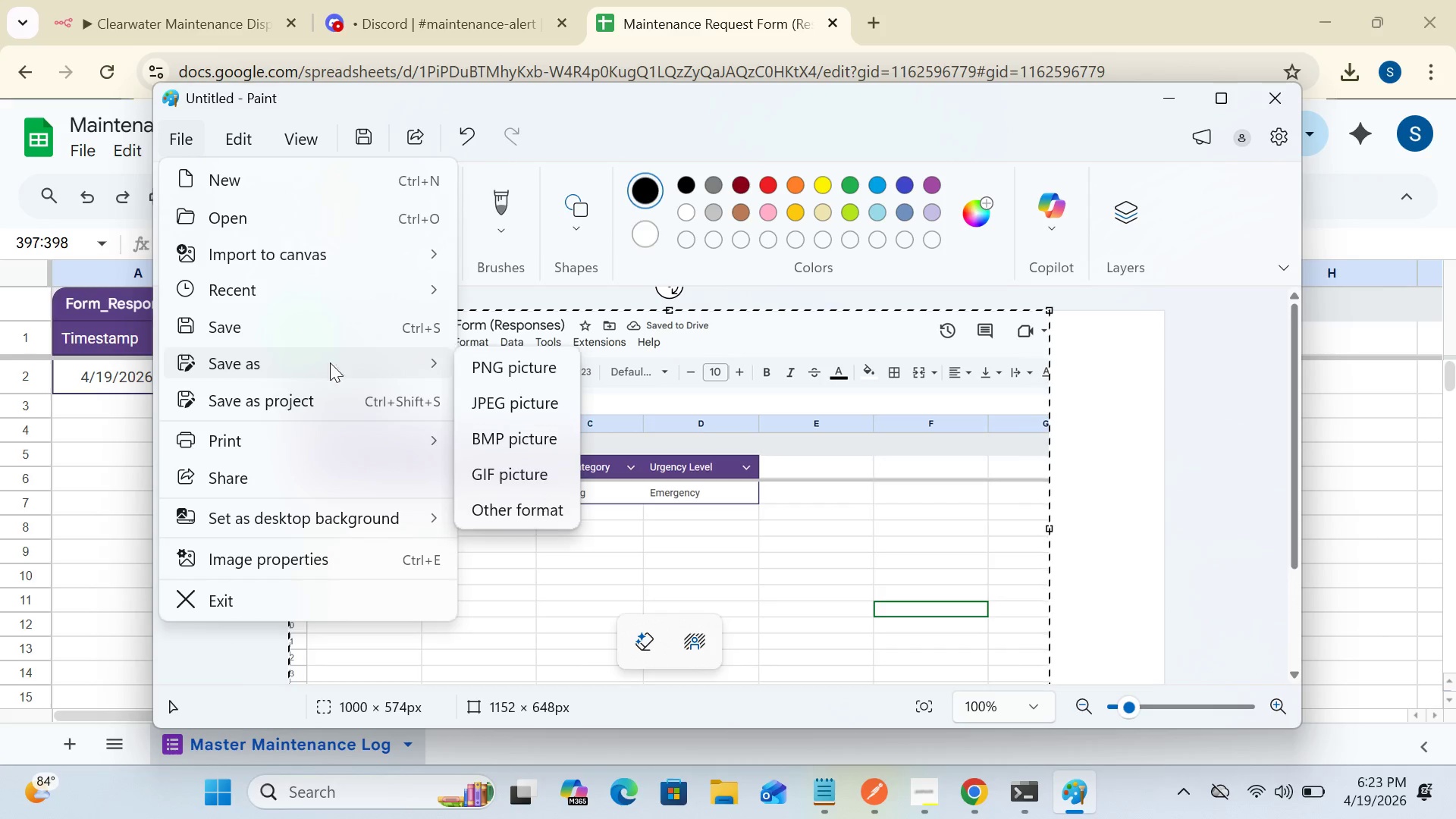 
left_click([500, 376])
 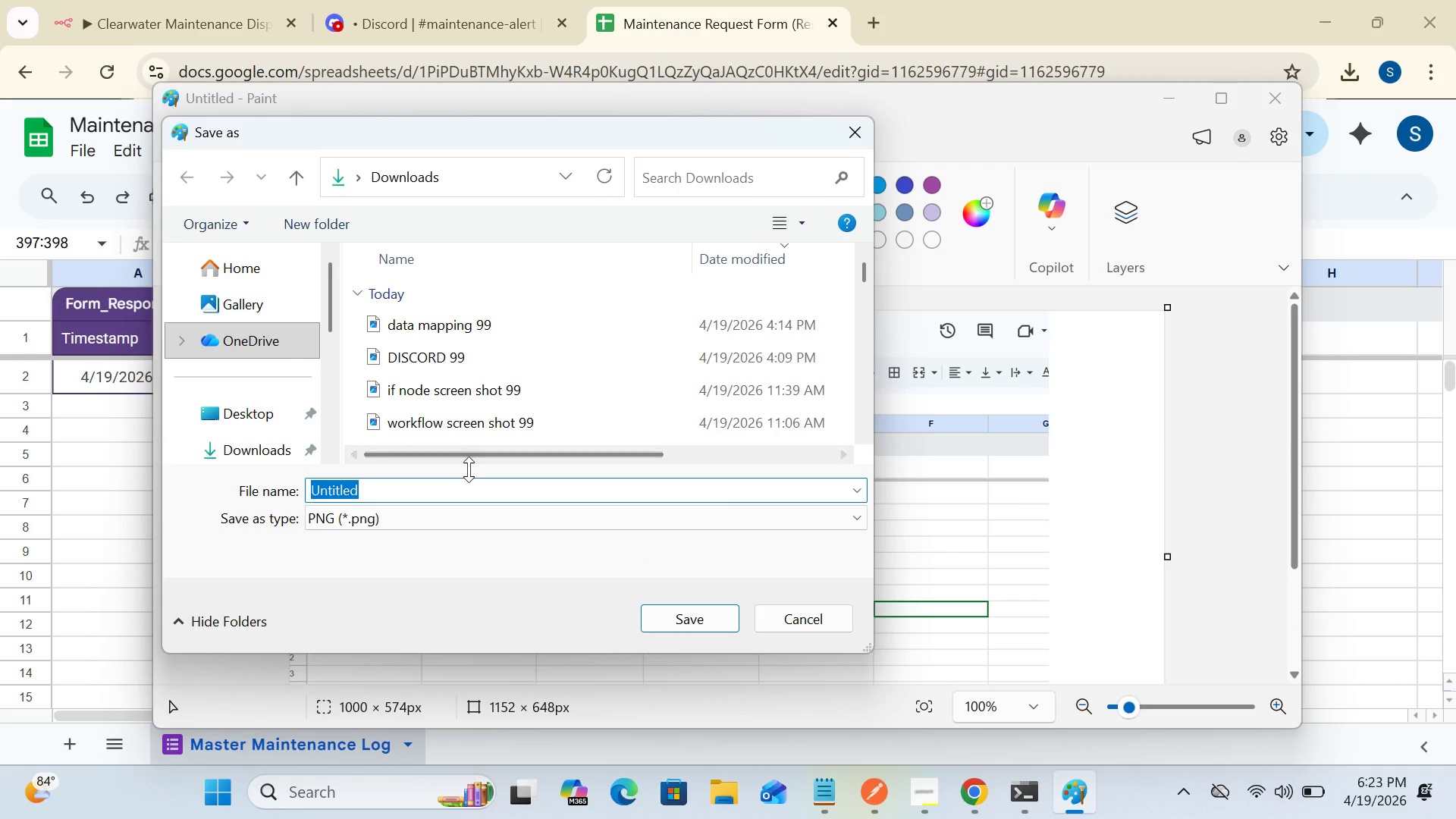 
type([Delete]output spreadsheet 100)
 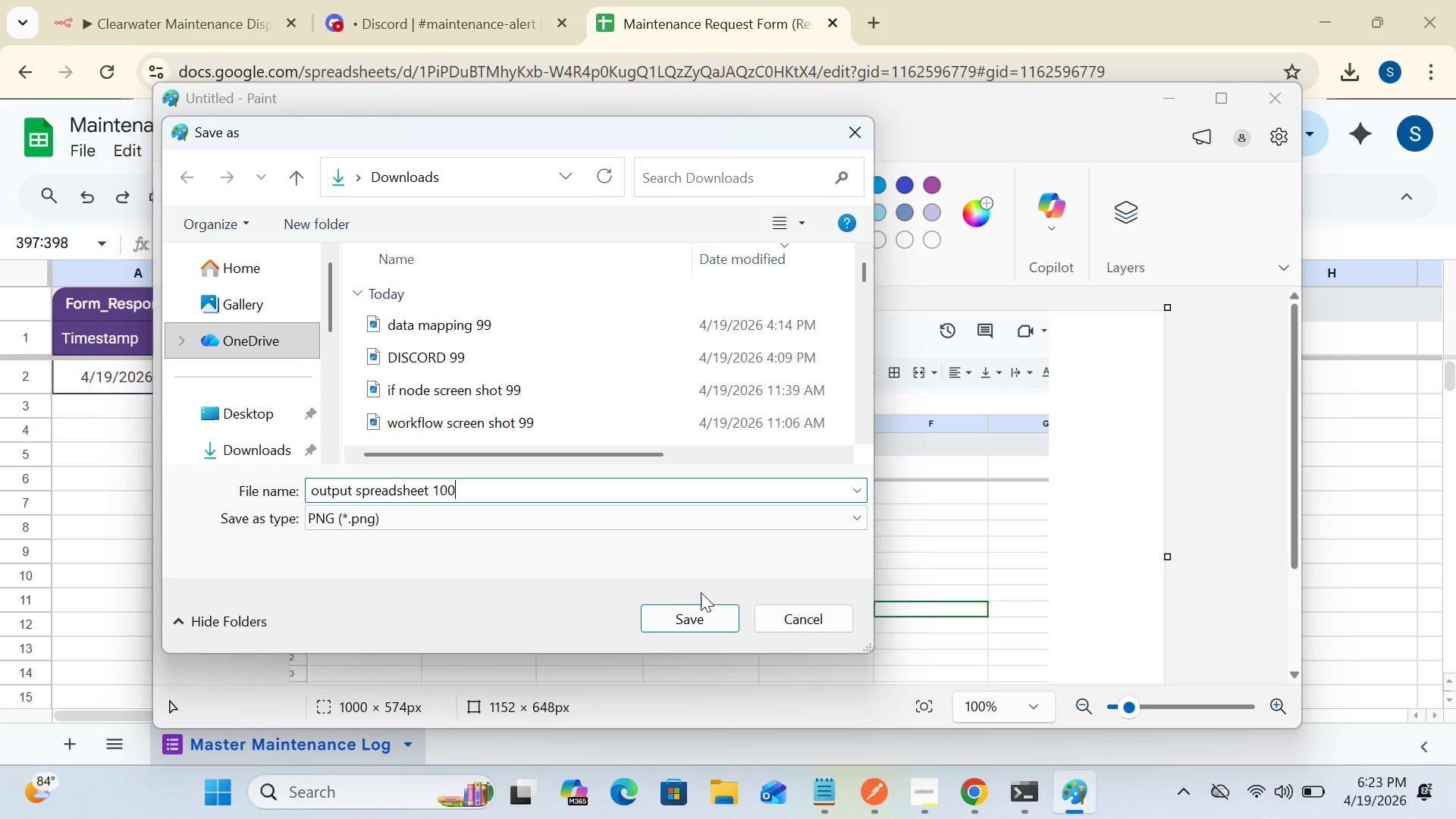 
left_click([695, 614])
 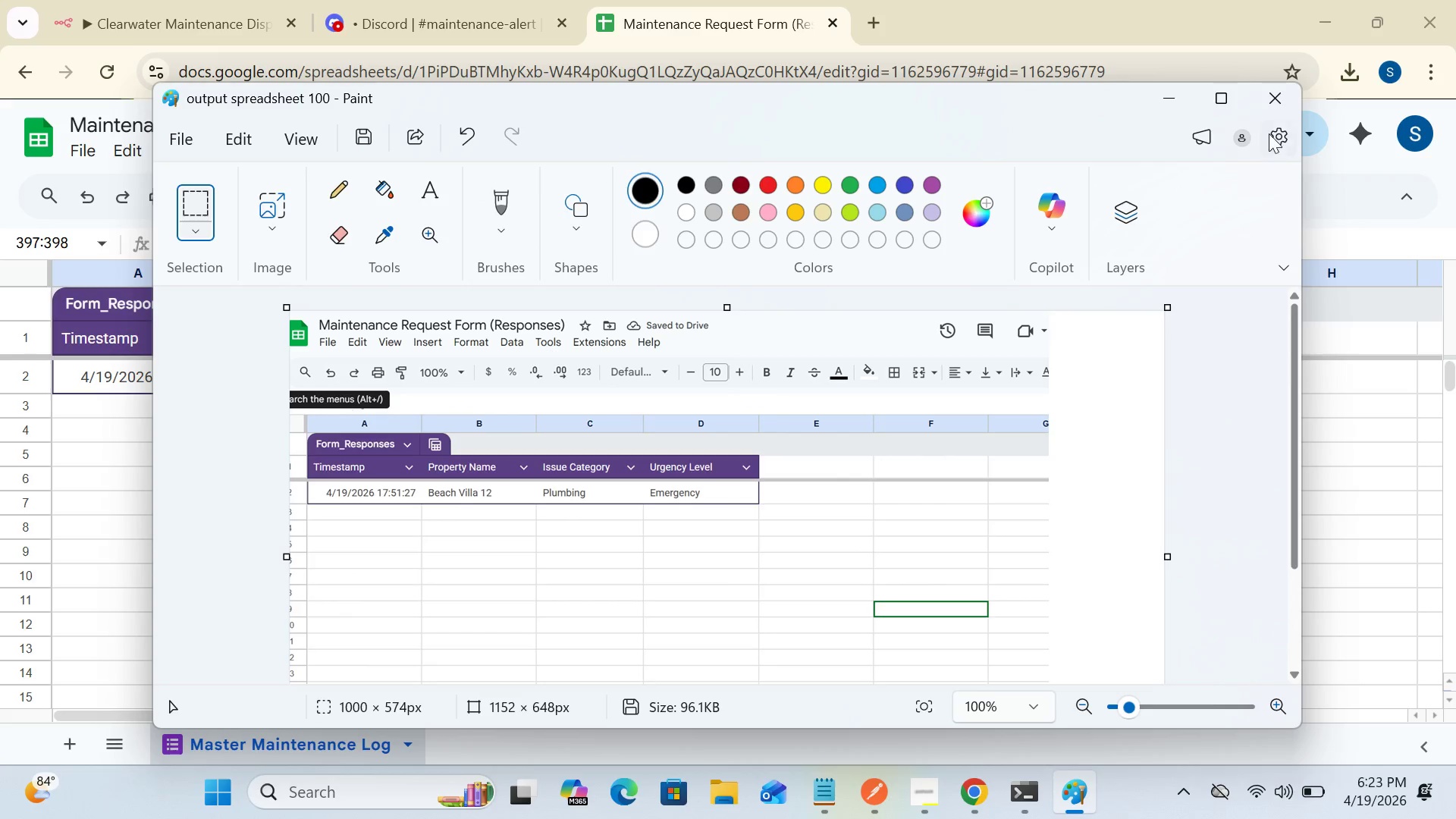 
left_click([1279, 101])
 